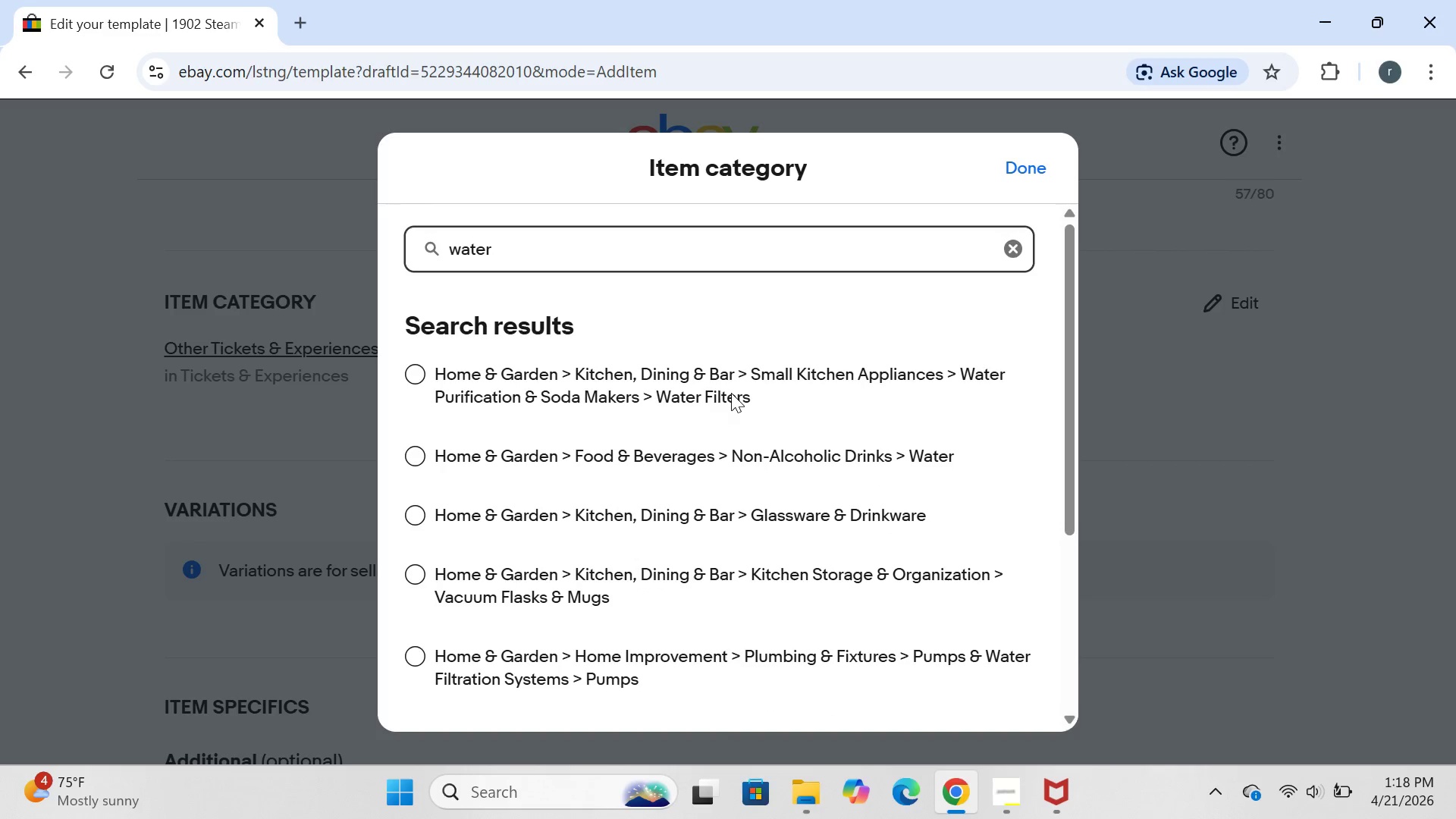 
type(experence)
 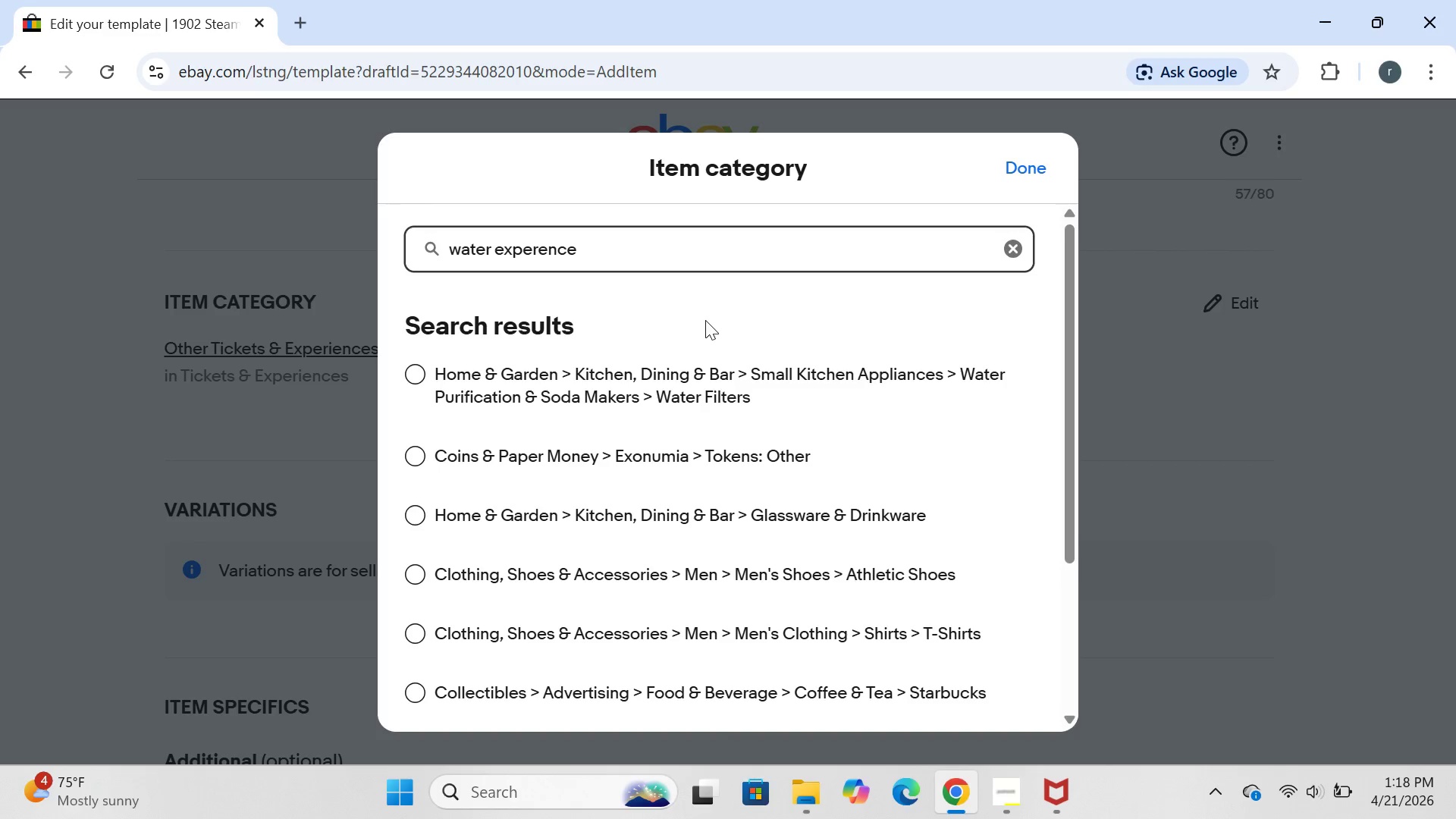 
hold_key(key=Backspace, duration=1.01)
 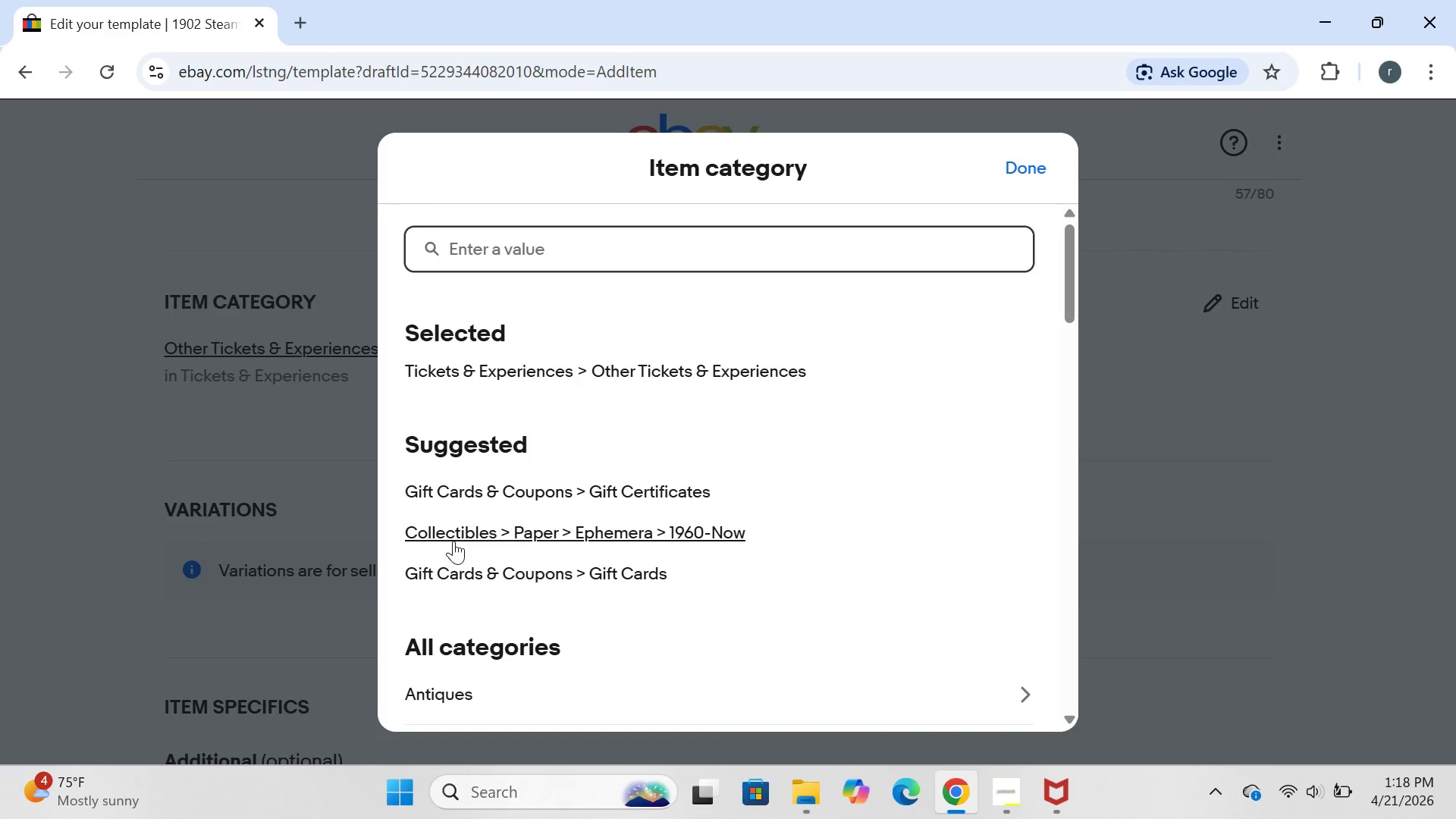 
mouse_move([509, 515])
 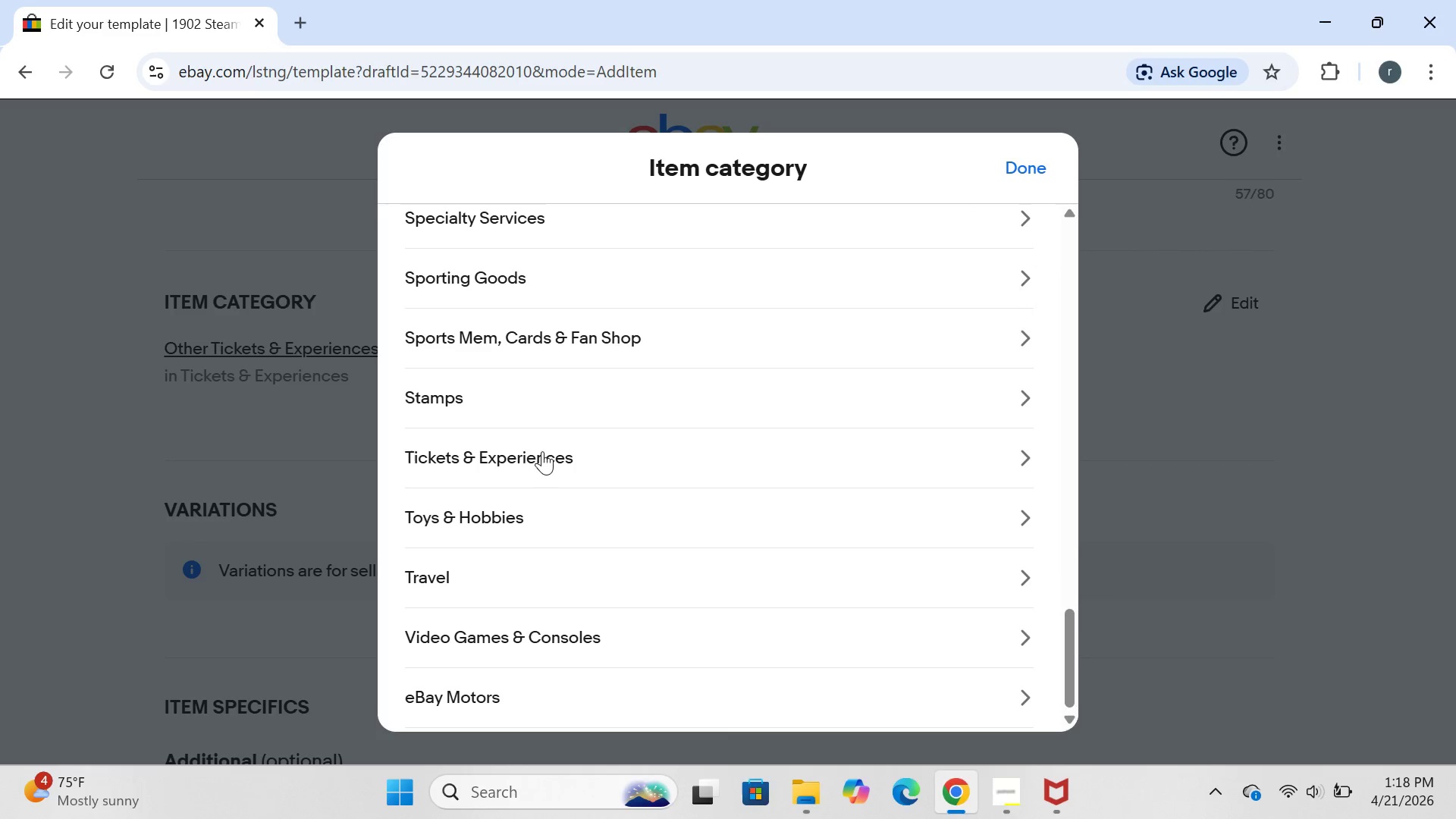 
left_click([542, 451])
 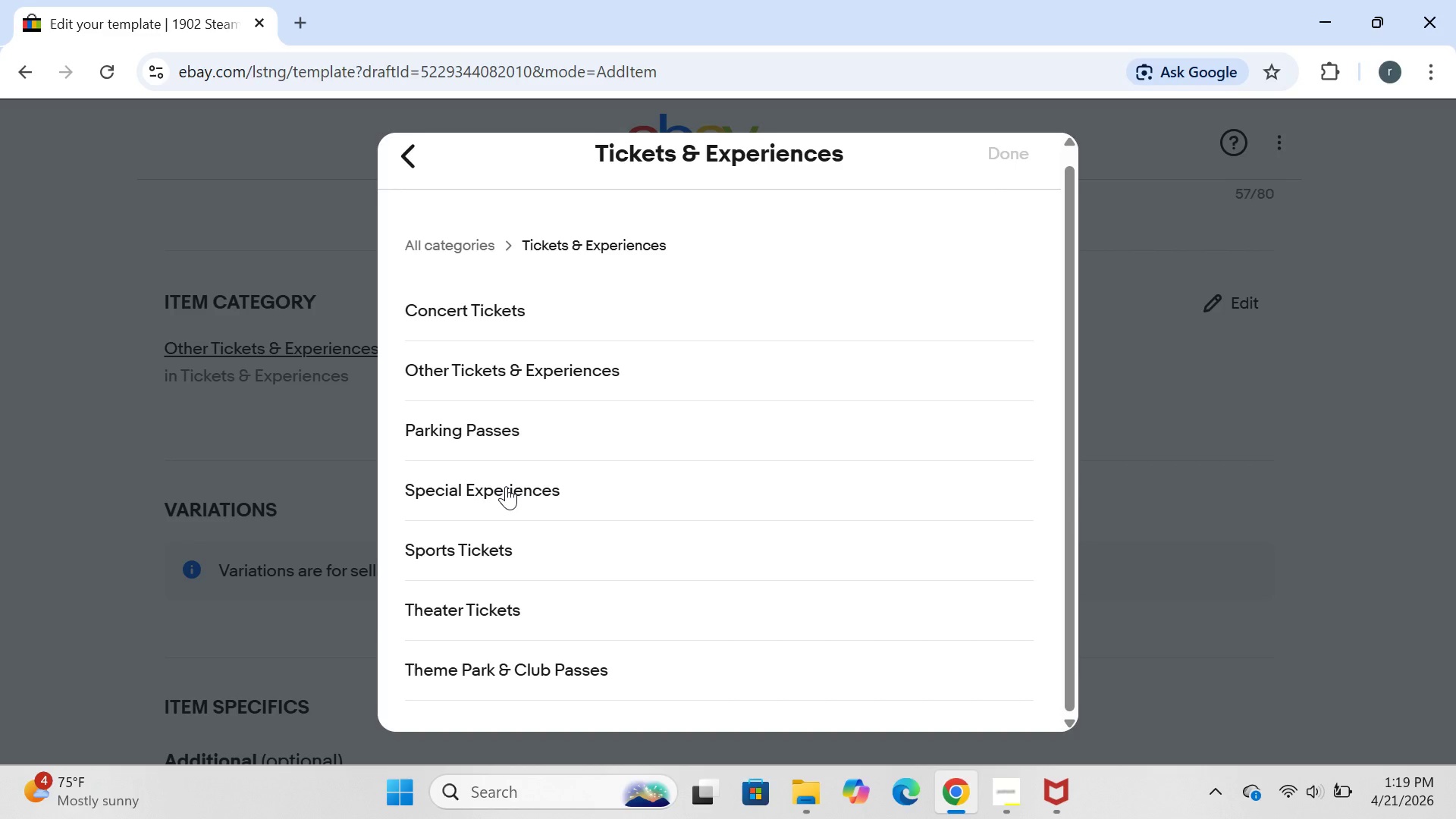 
wait(57.09)
 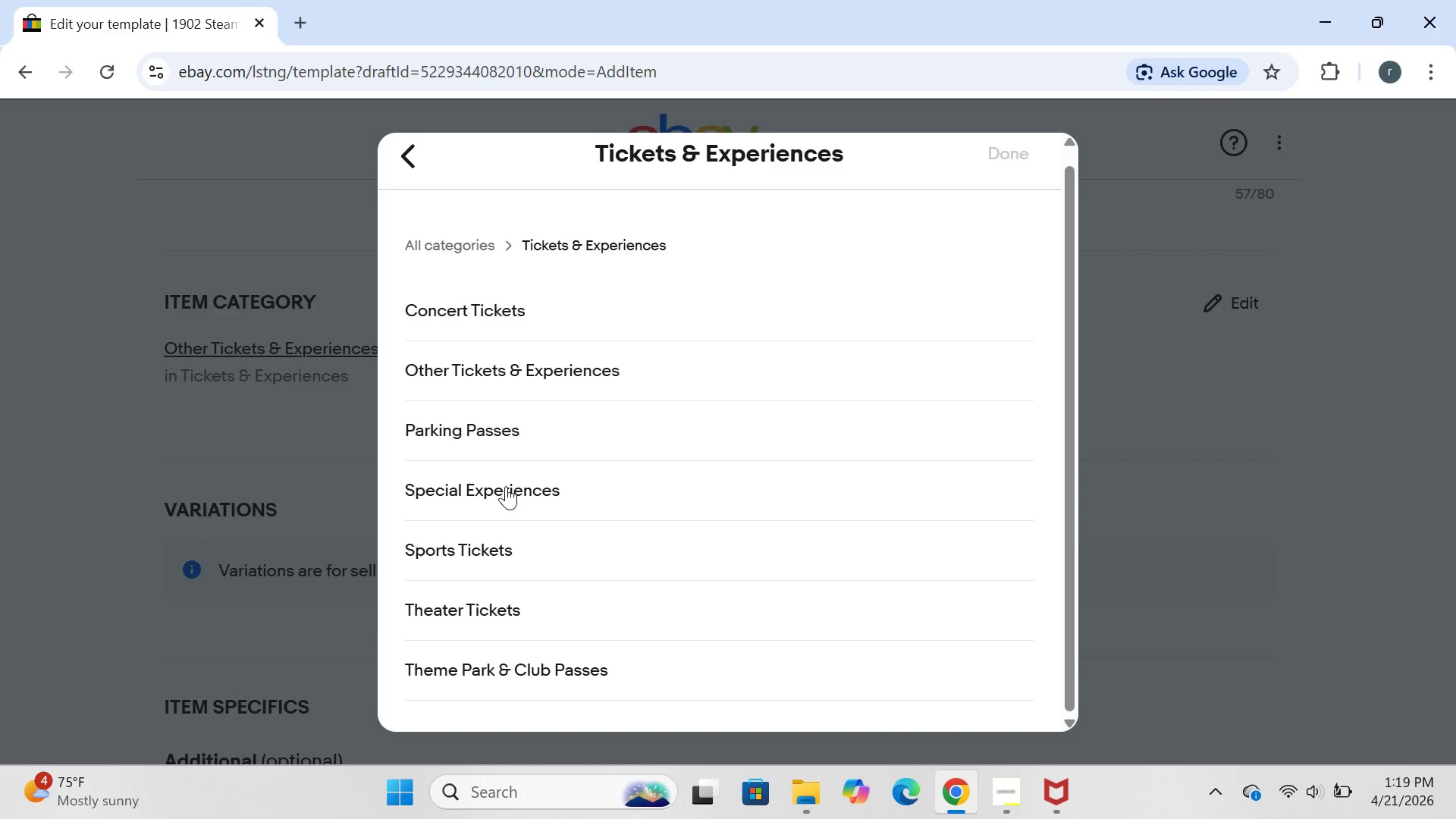 
left_click([495, 491])
 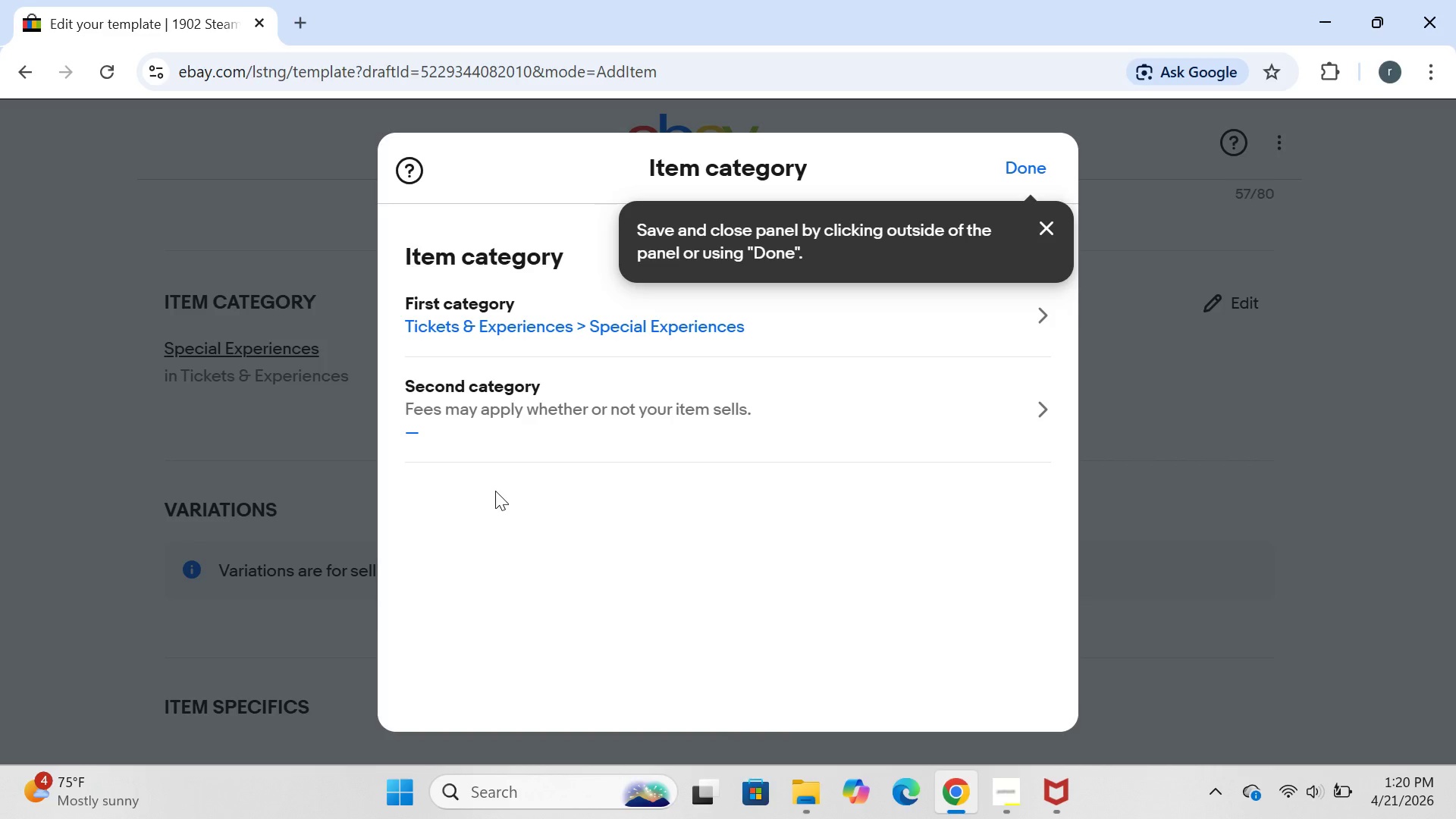 
wait(59.67)
 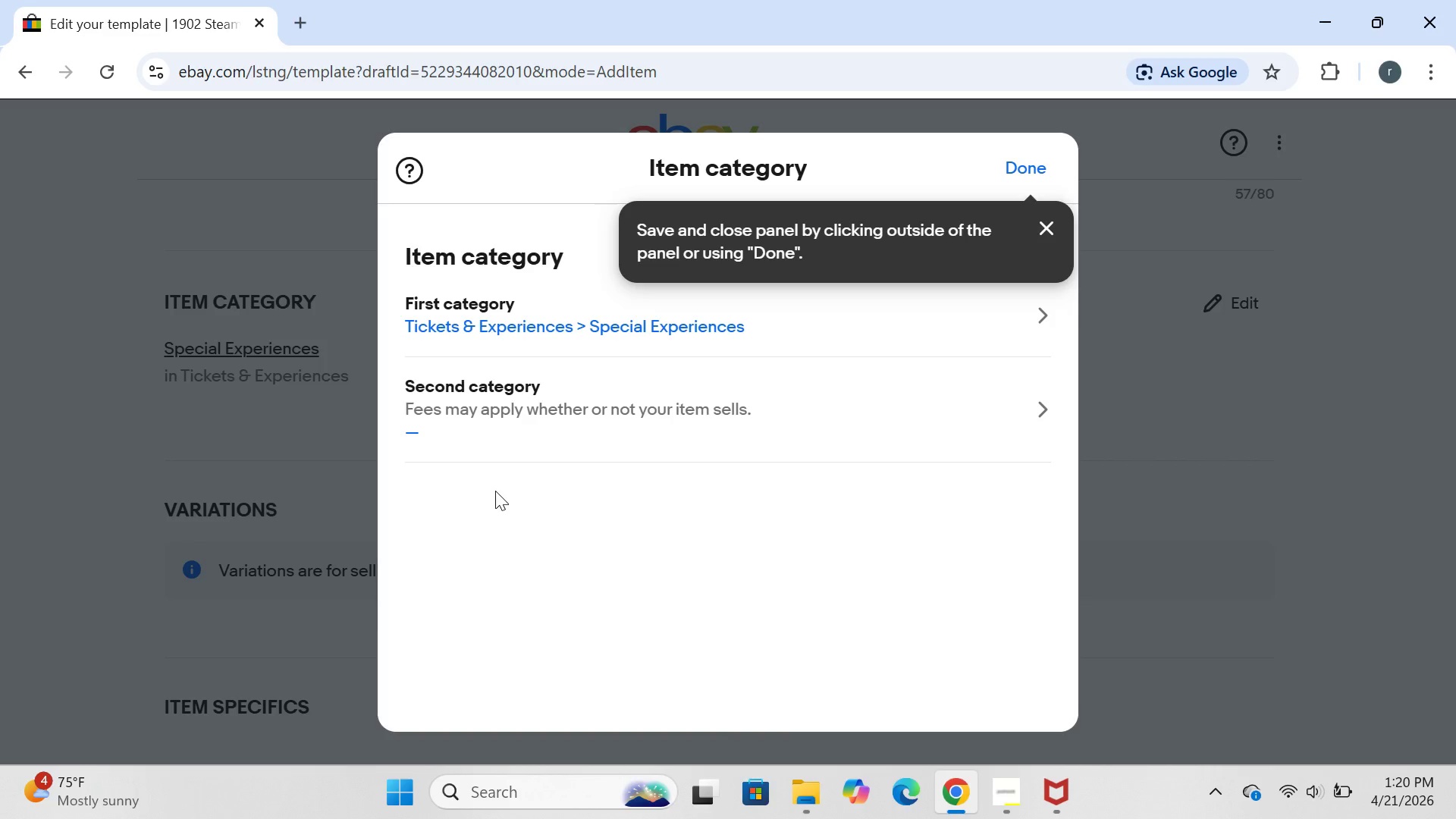 
left_click([1018, 161])
 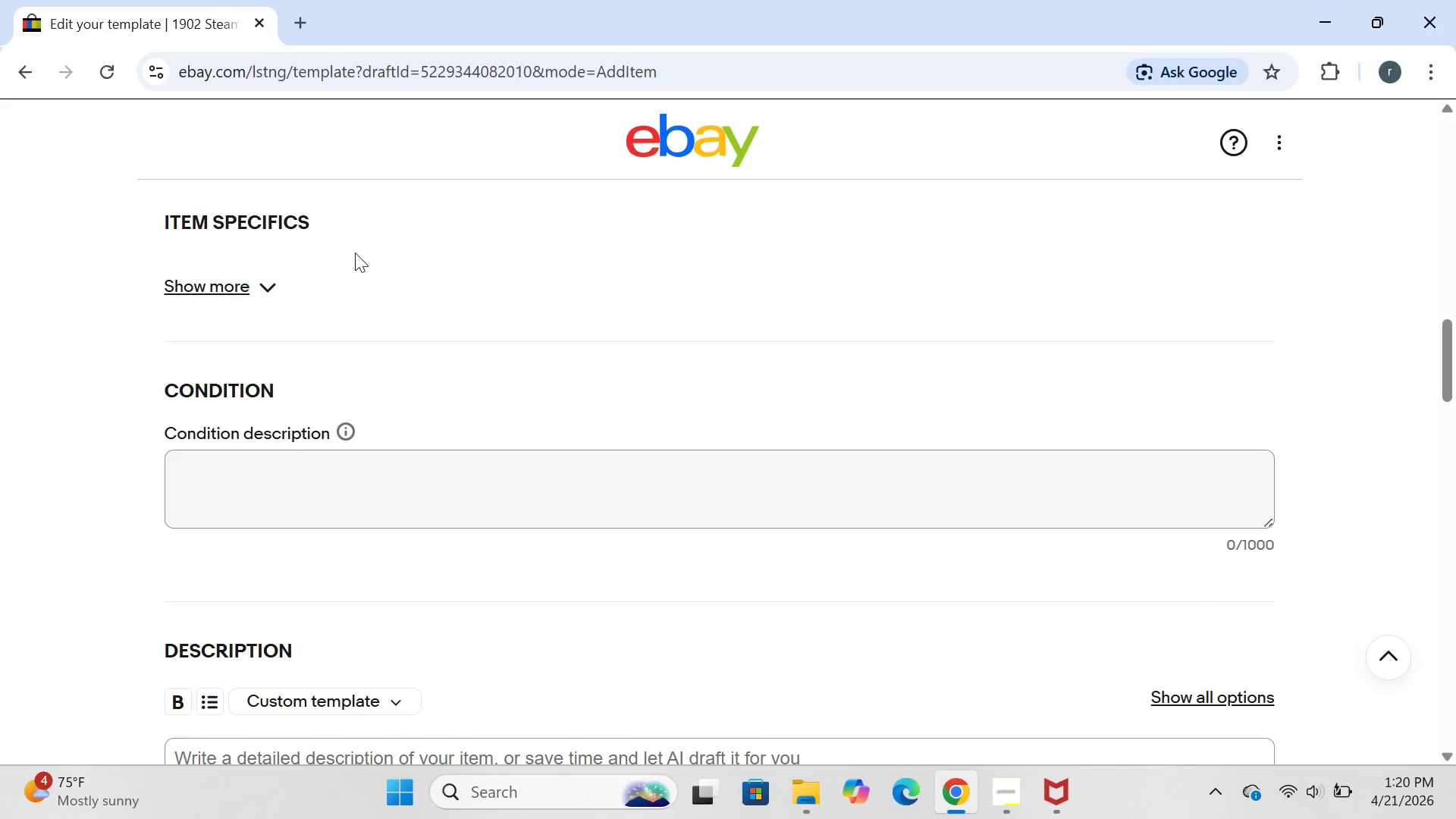 
left_click([267, 283])
 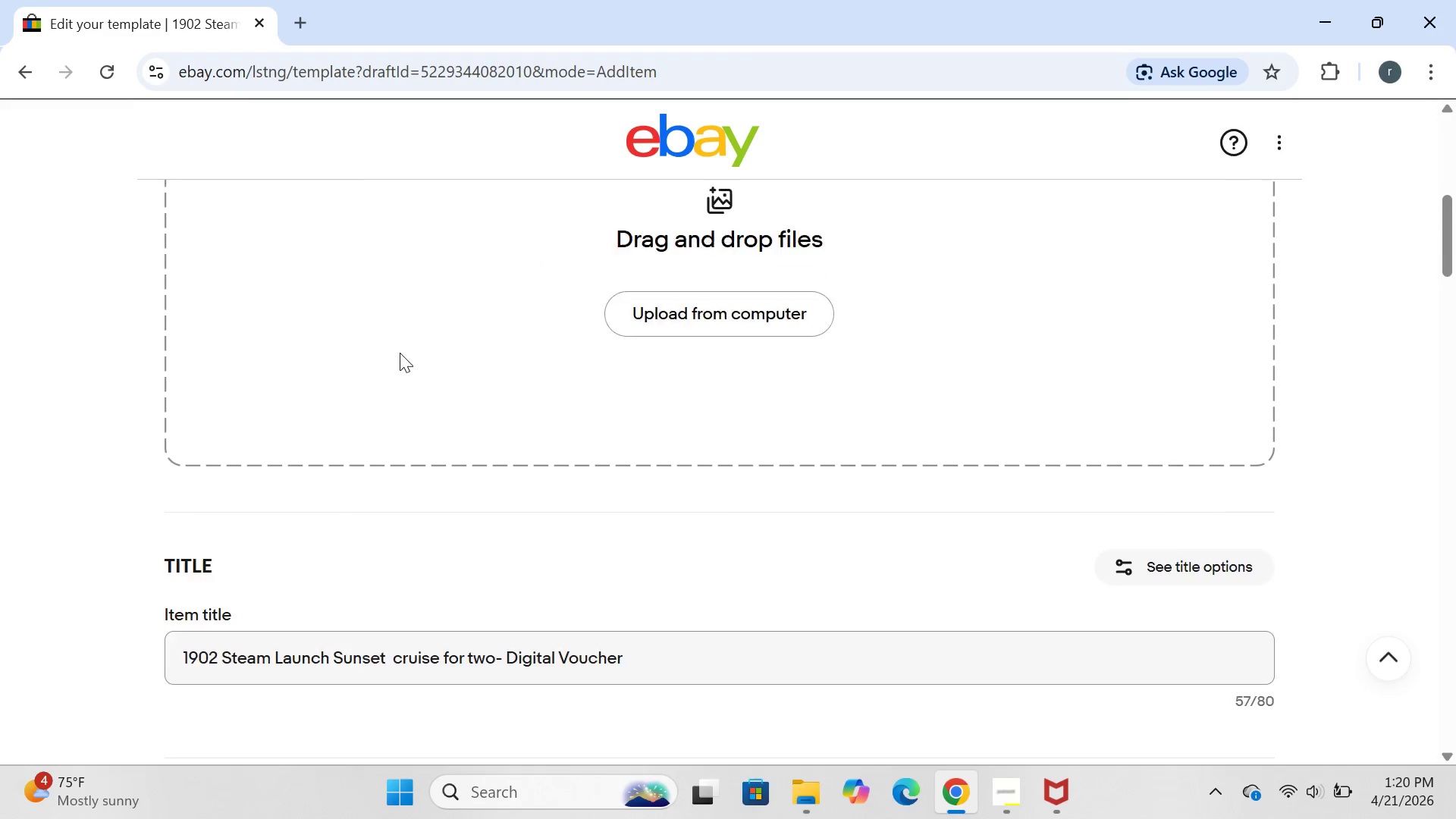 
wait(11.39)
 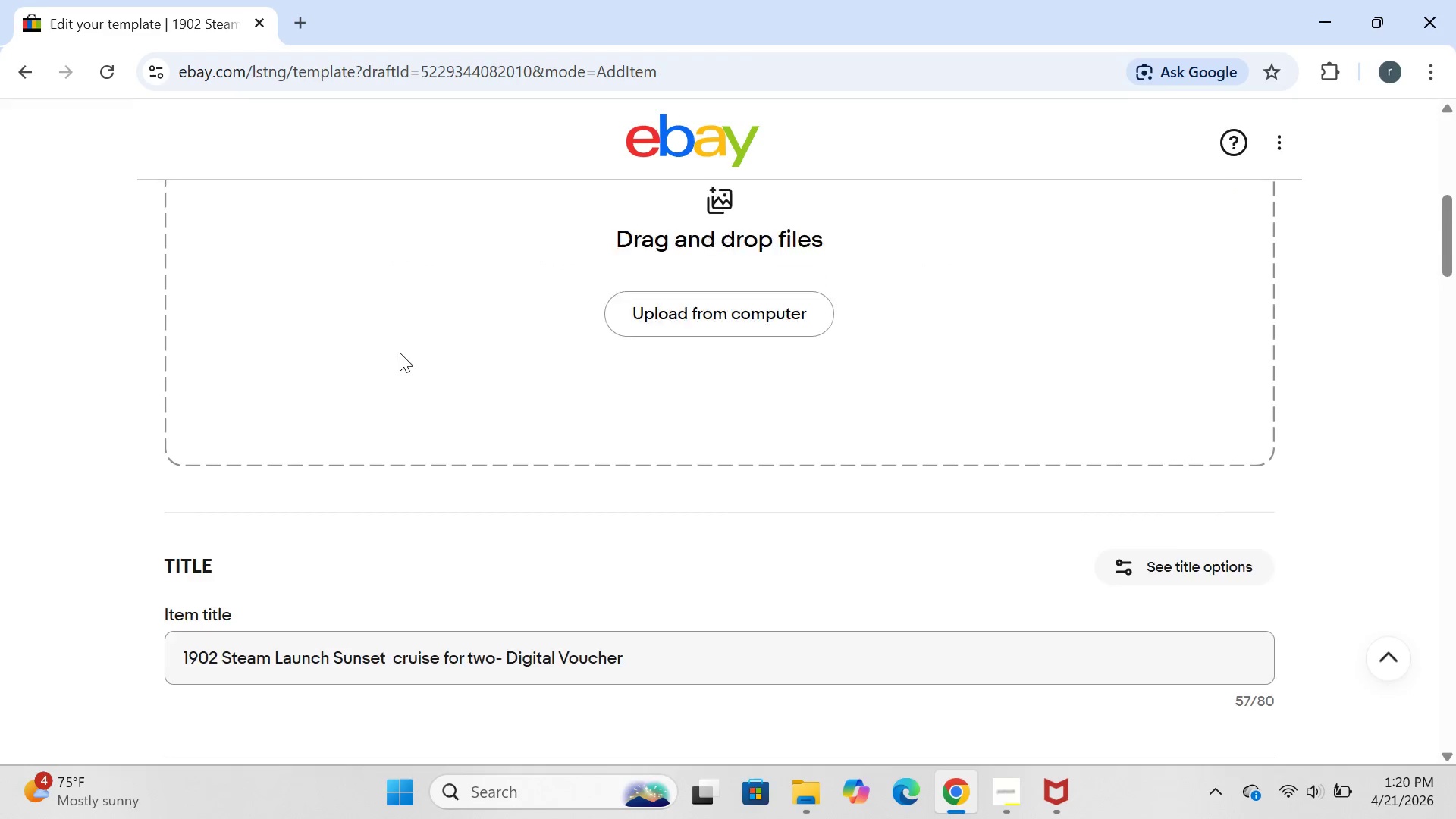 
left_click([1240, 437])
 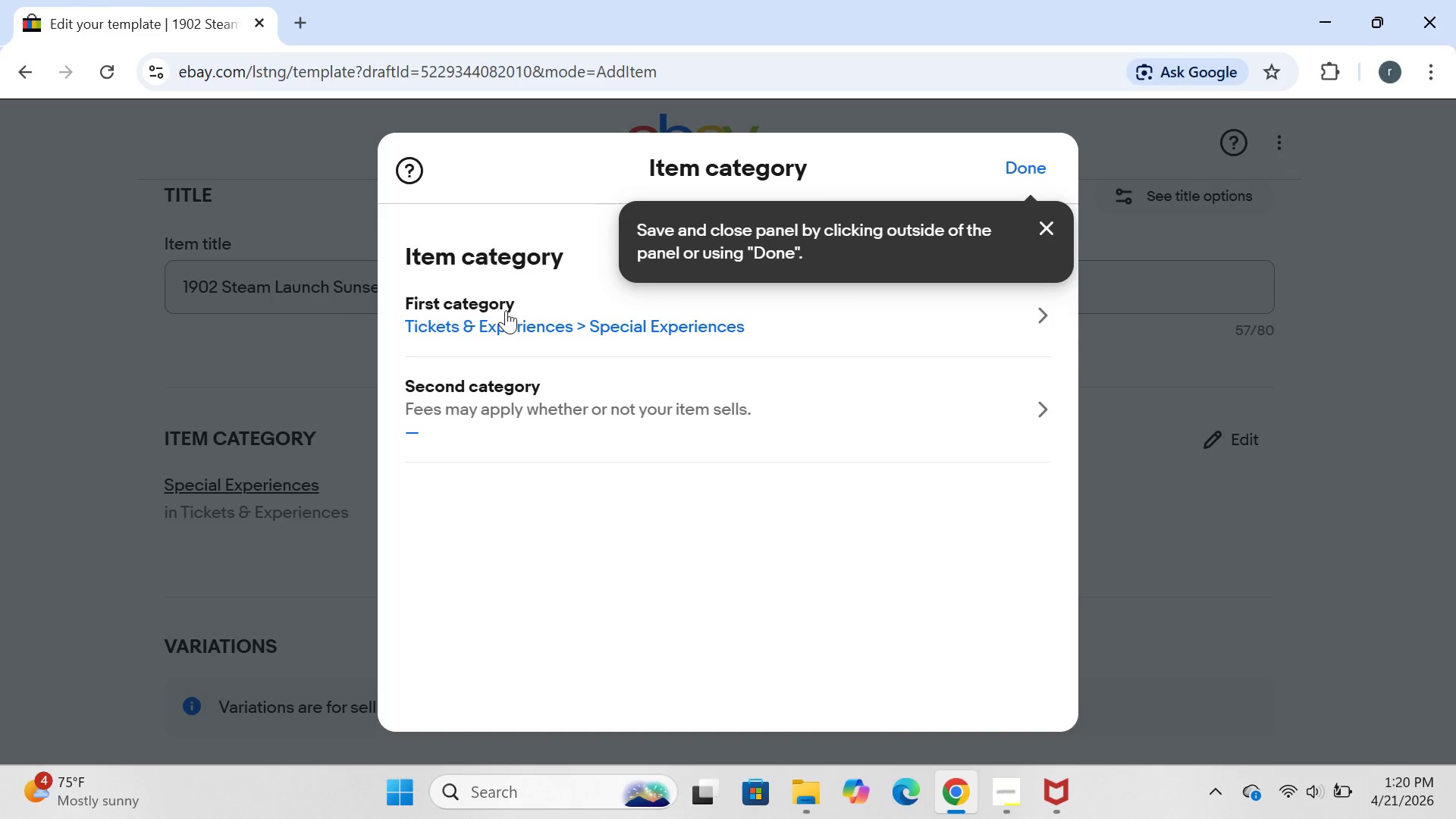 
left_click([524, 338])
 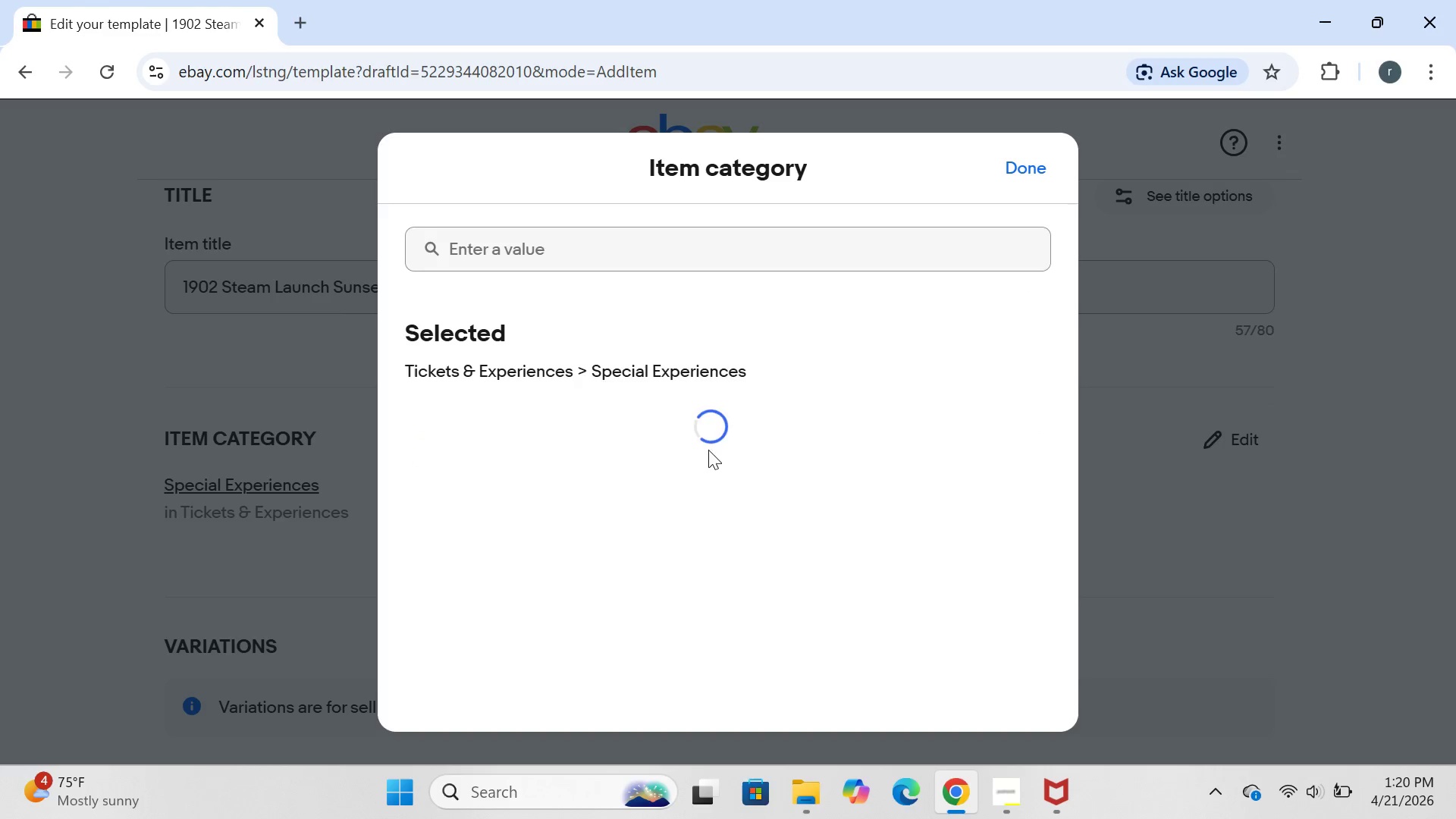 
mouse_move([677, 537])
 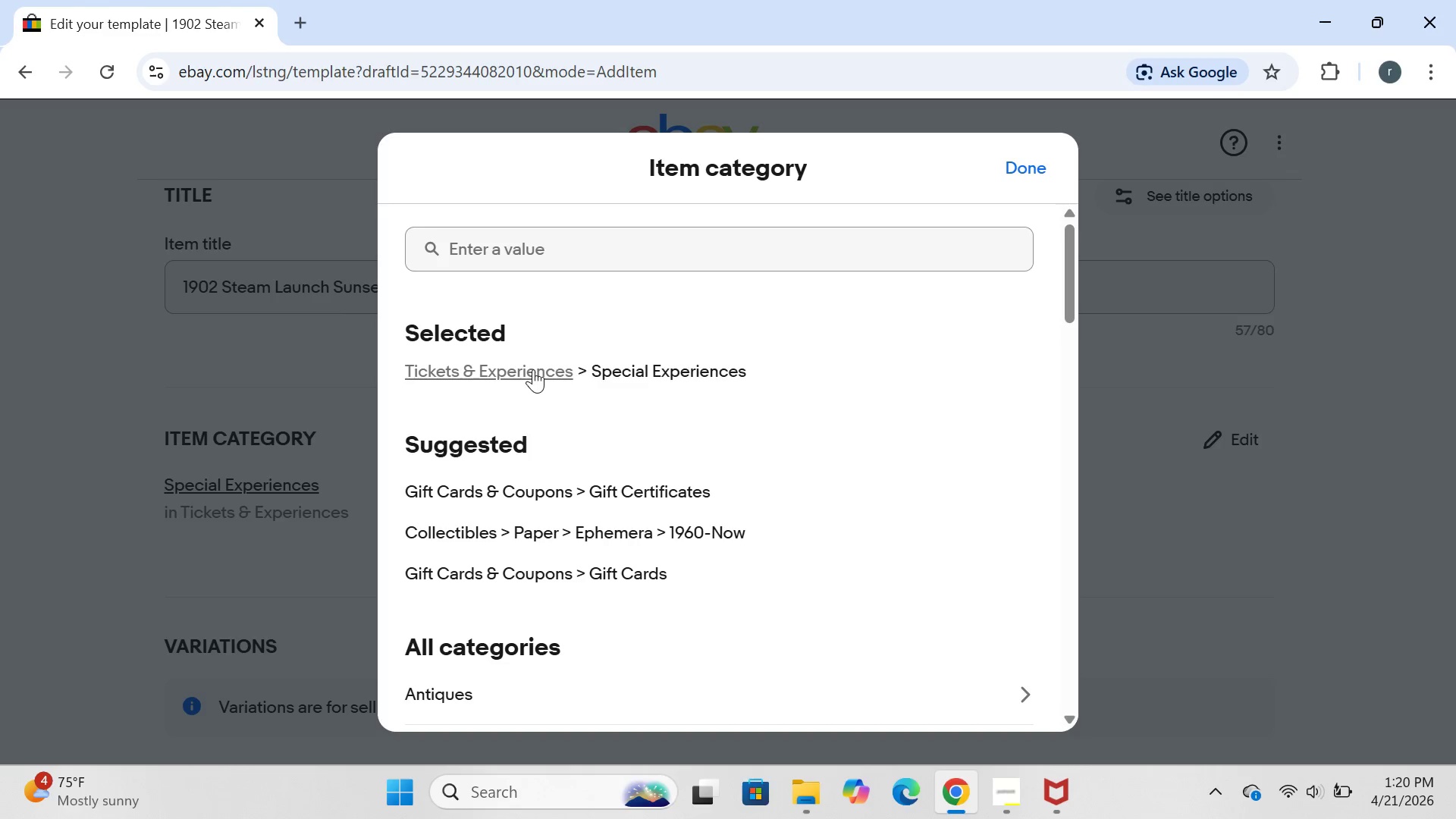 
left_click([533, 370])
 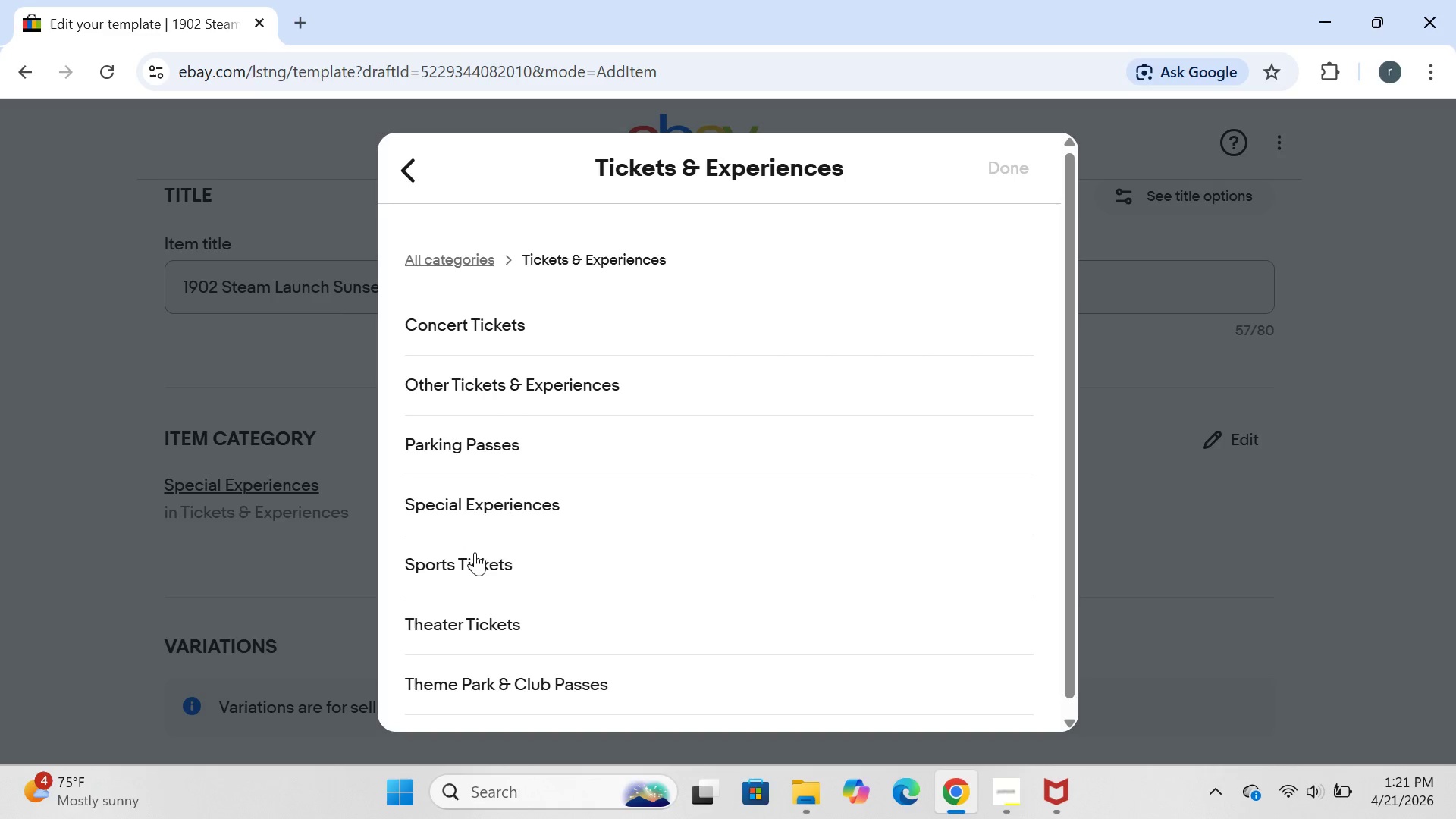 
wait(39.62)
 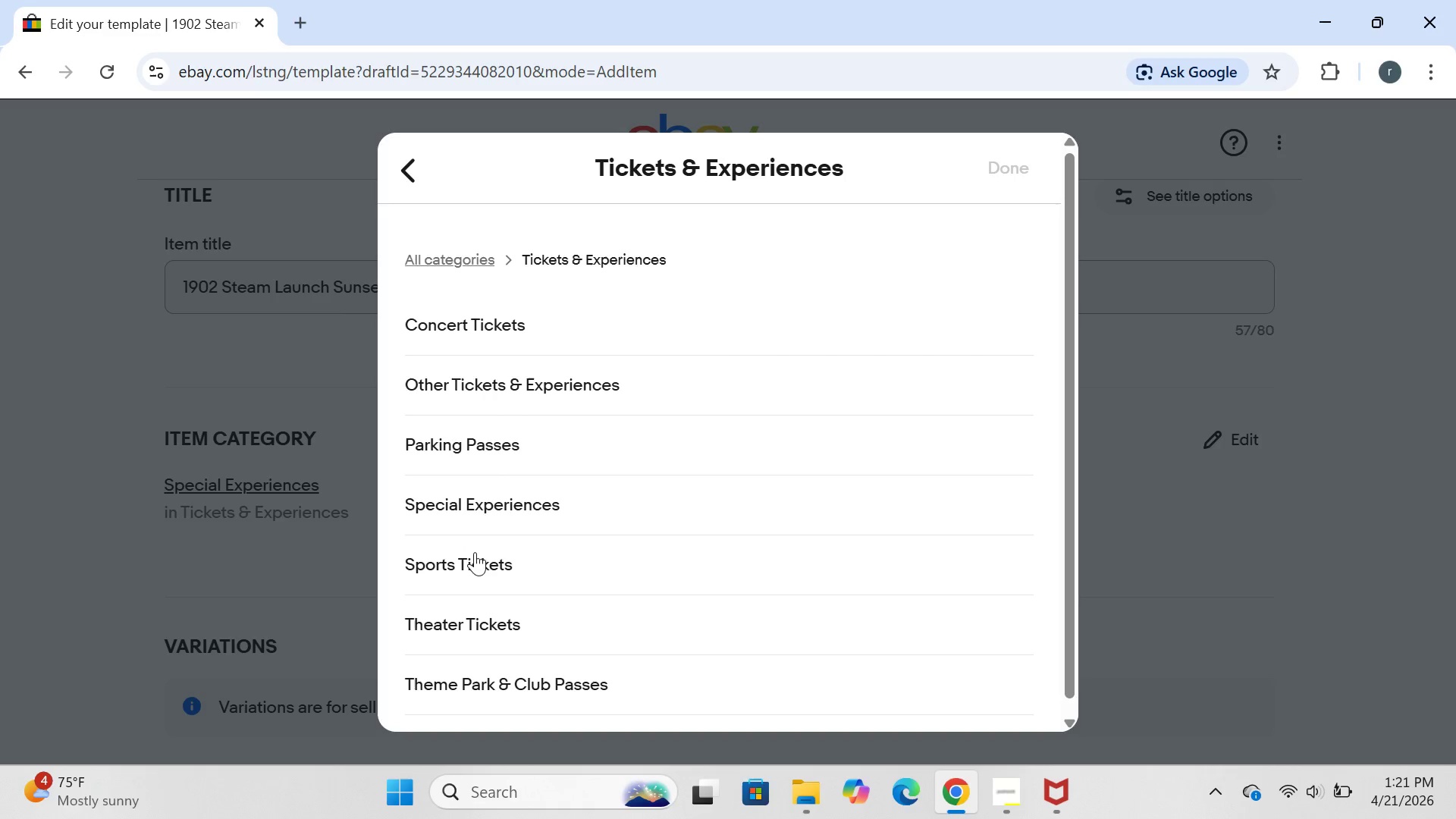 
left_click([479, 511])
 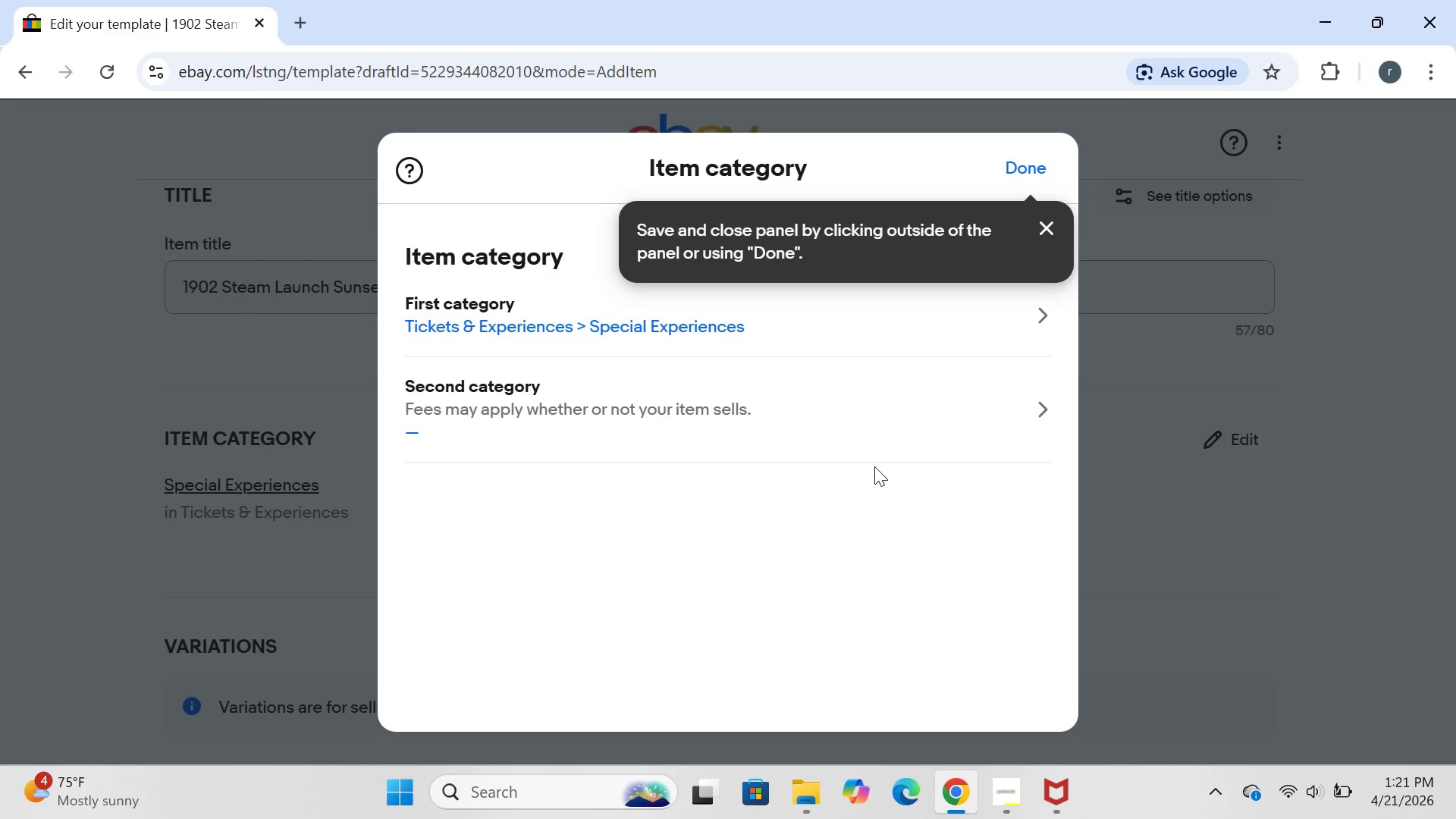 
wait(6.44)
 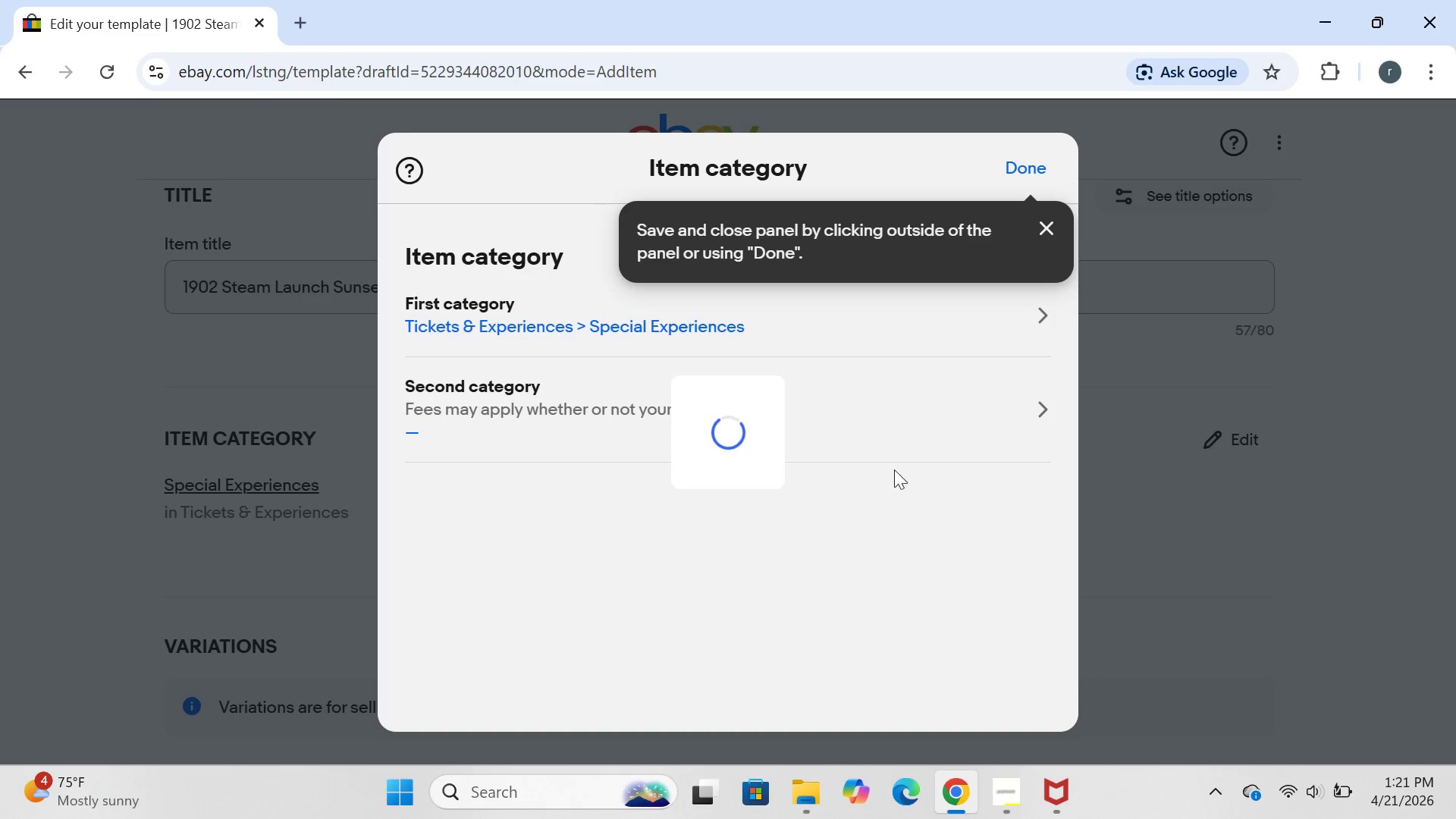 
left_click([1028, 152])
 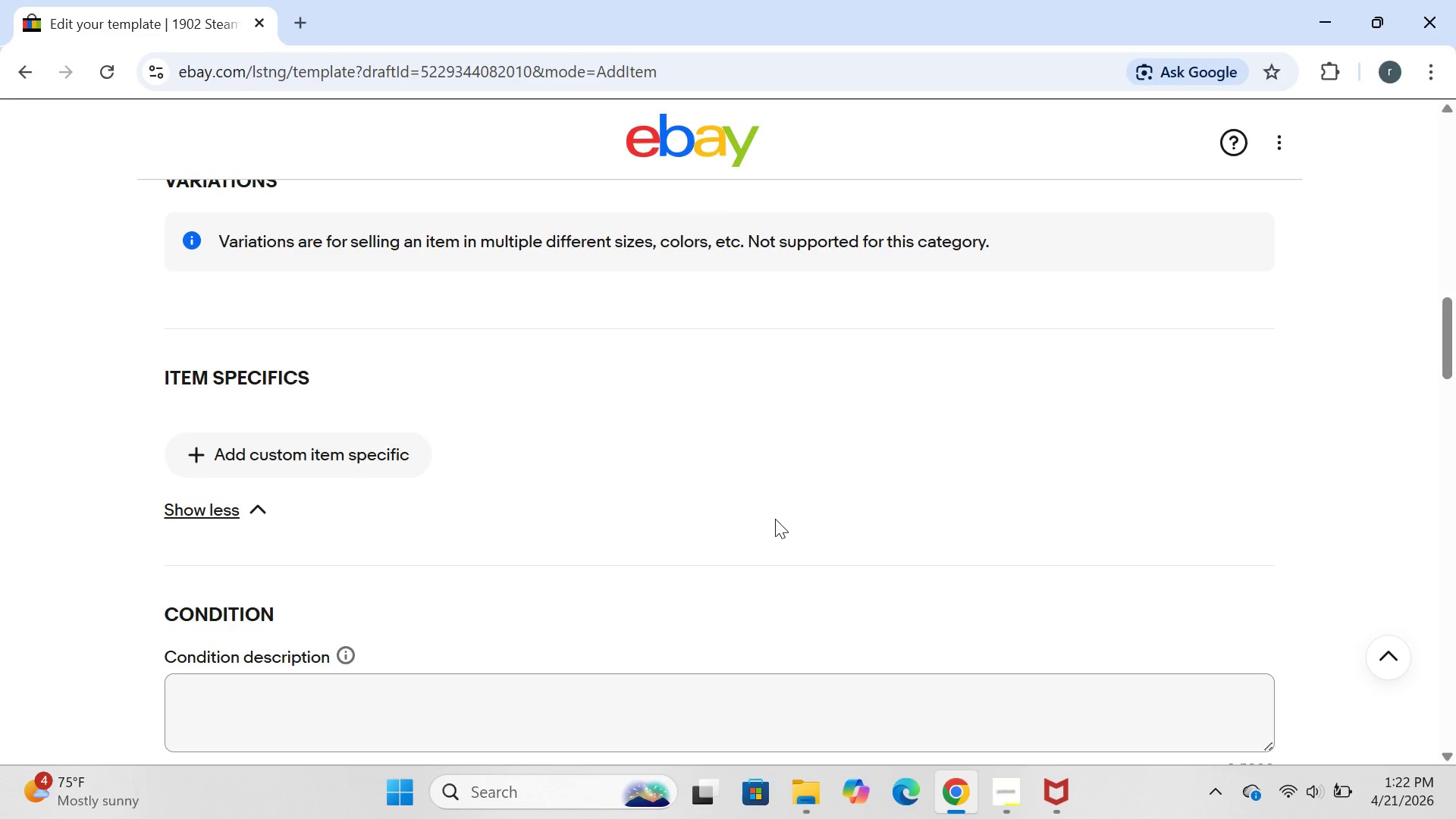 
wait(59.11)
 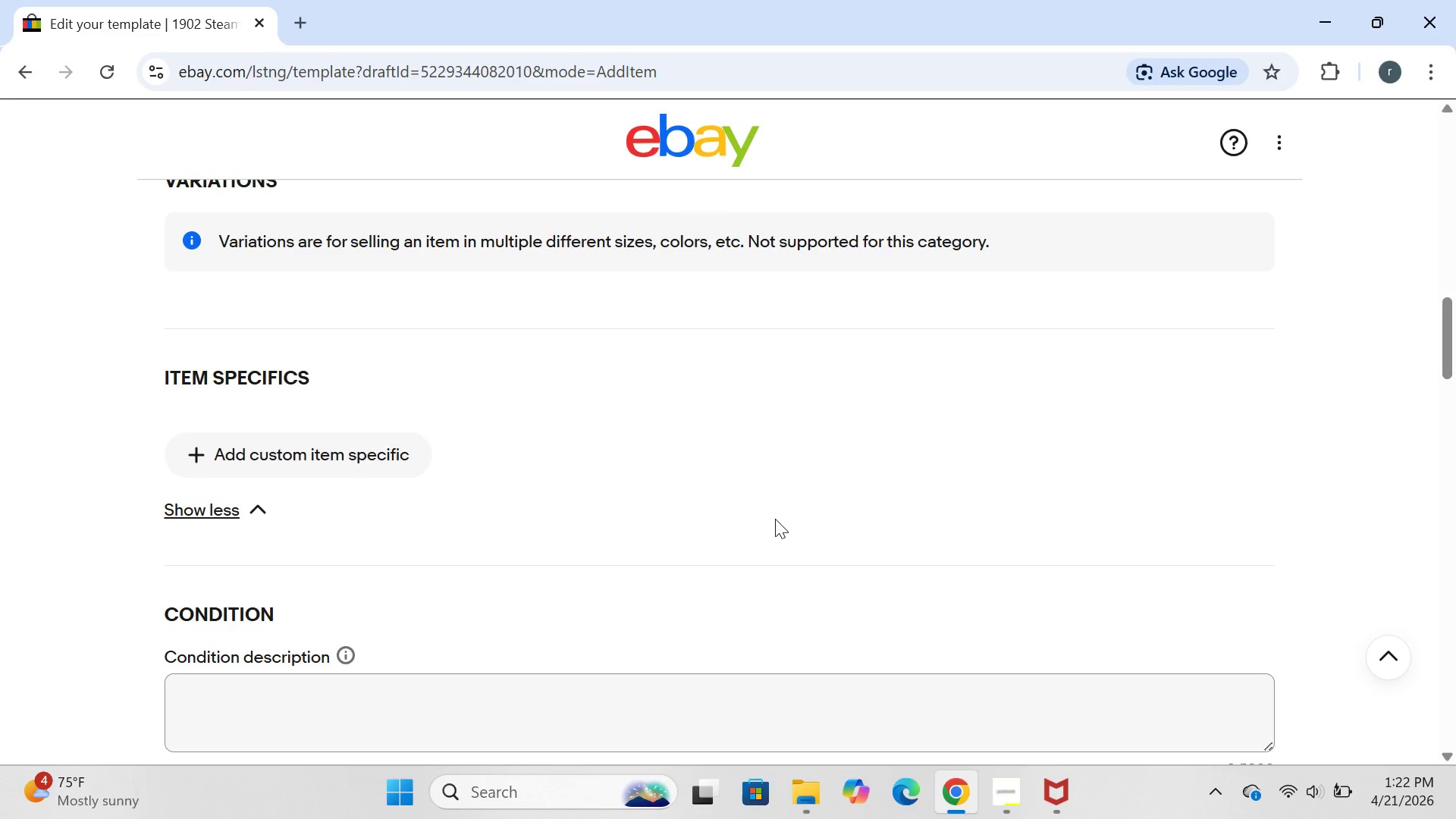 
left_click([1225, 278])
 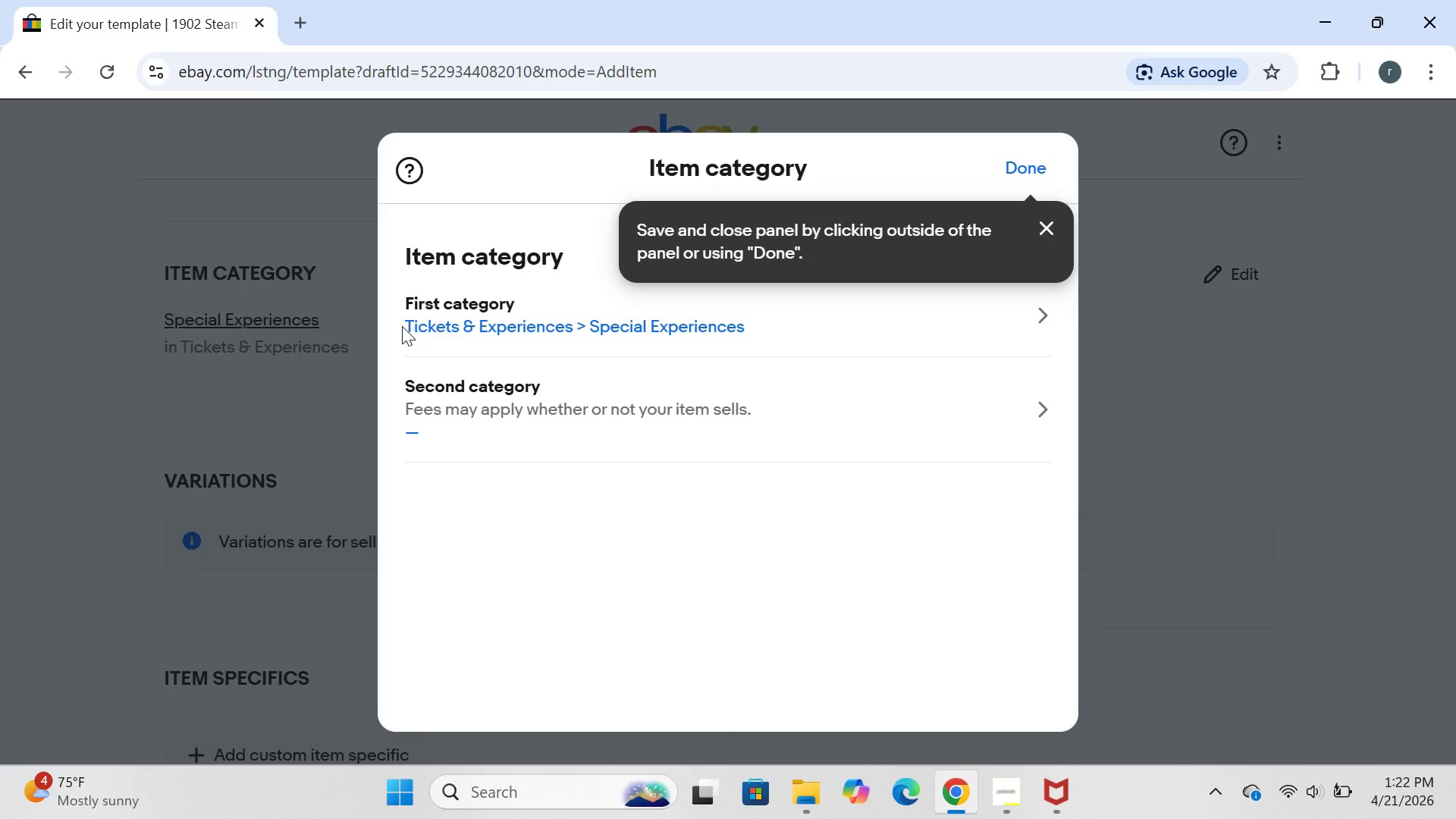 
left_click([435, 325])
 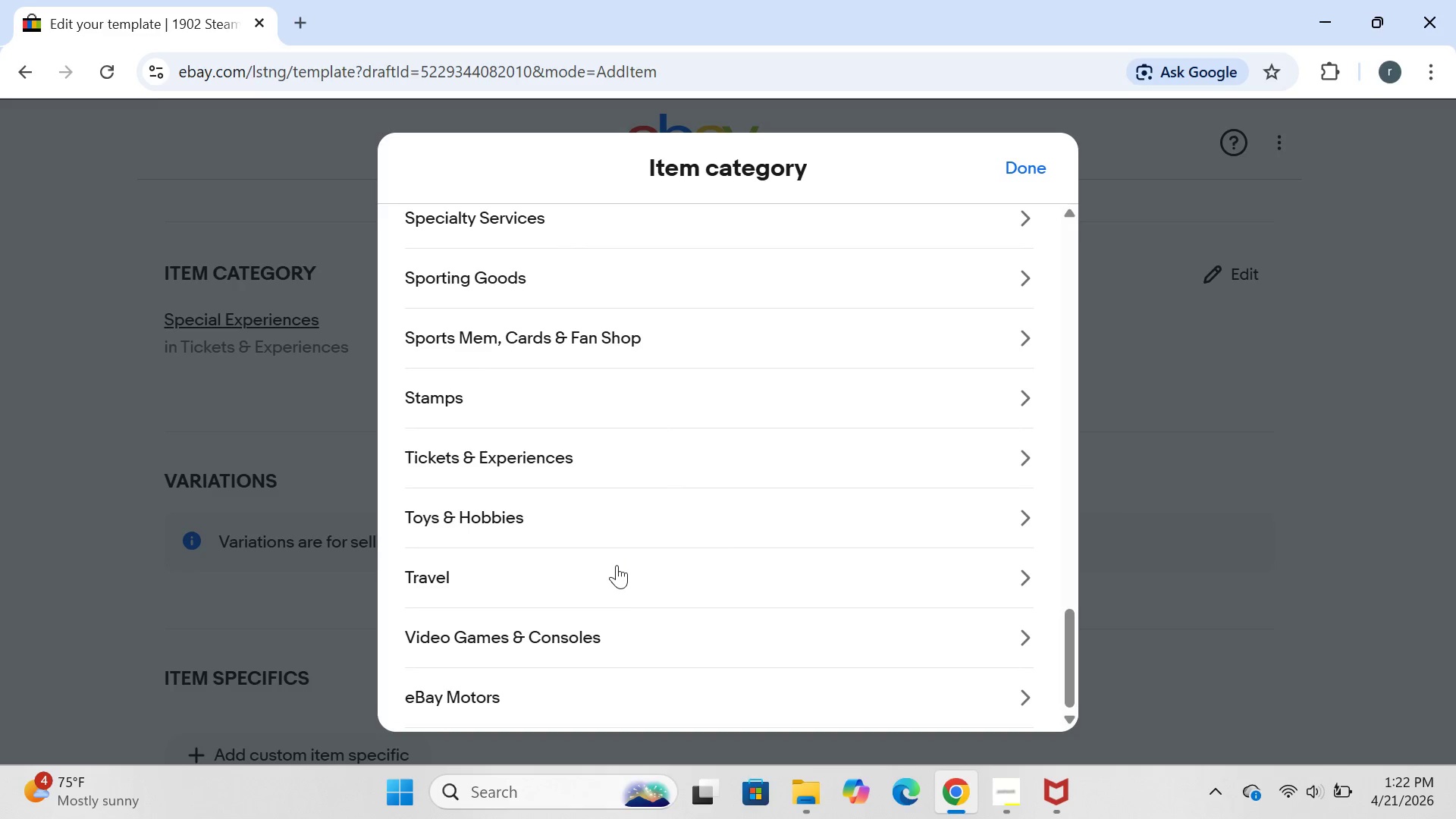 
wait(6.7)
 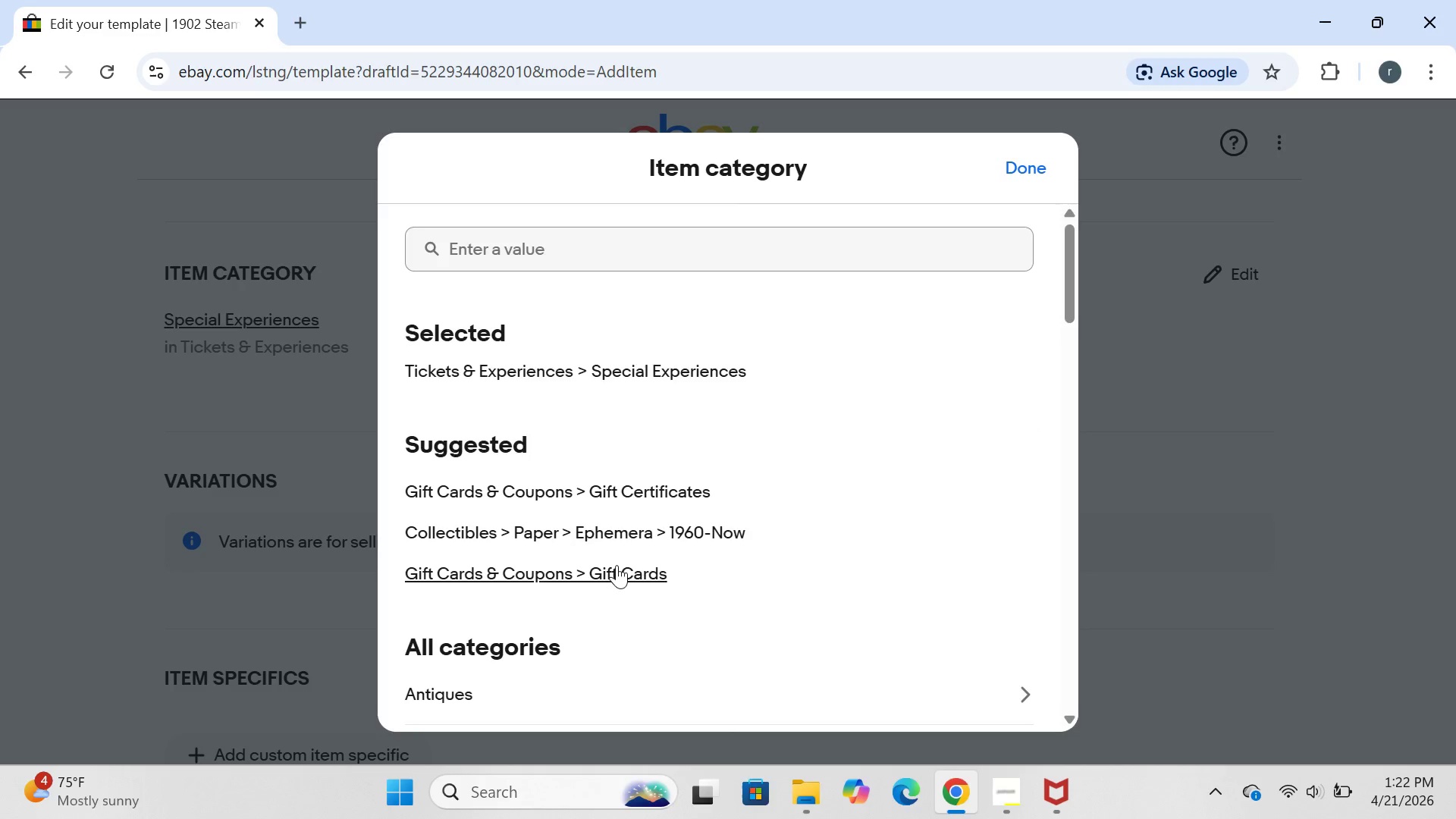 
left_click([515, 464])
 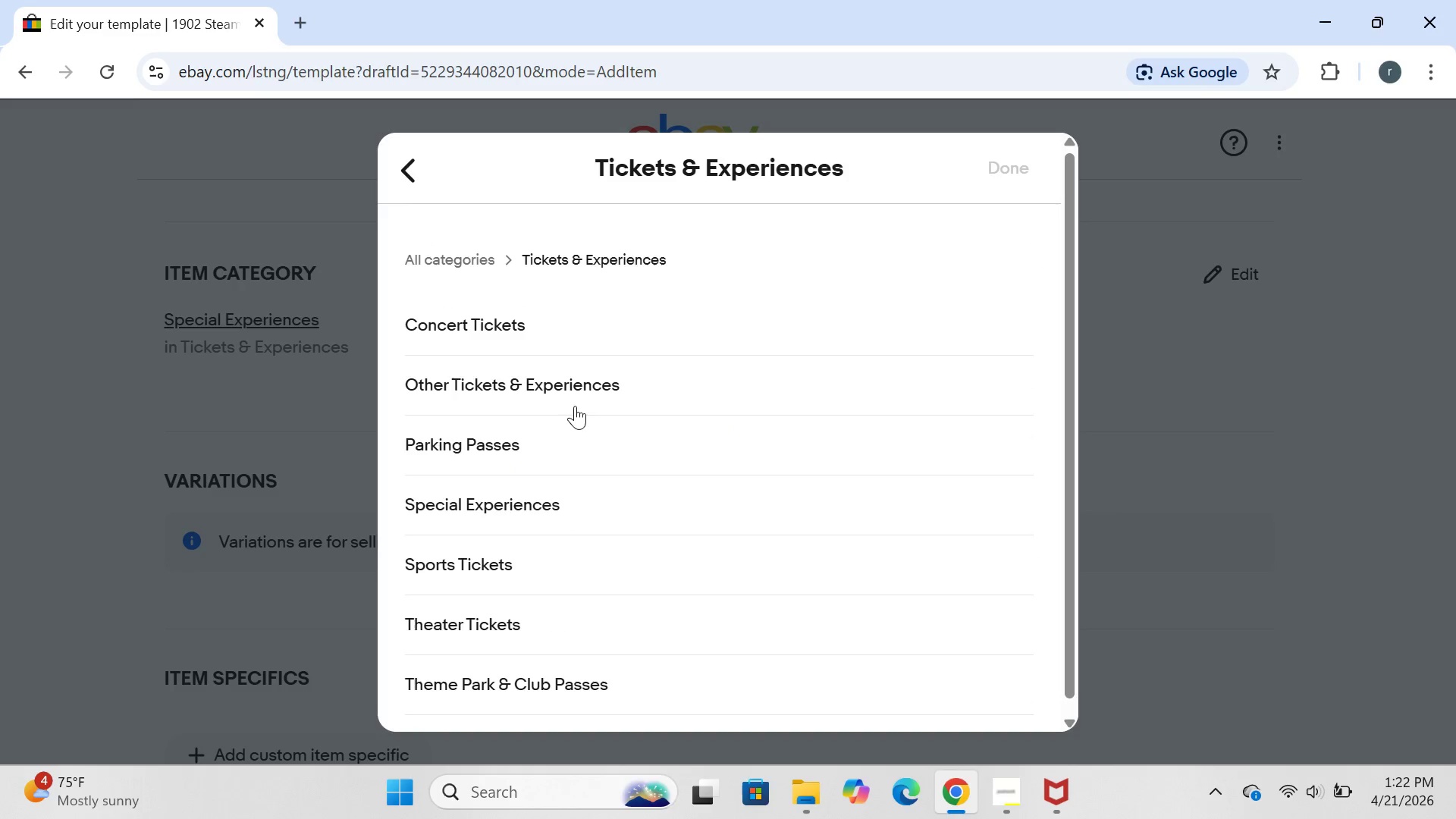 
left_click([572, 381])
 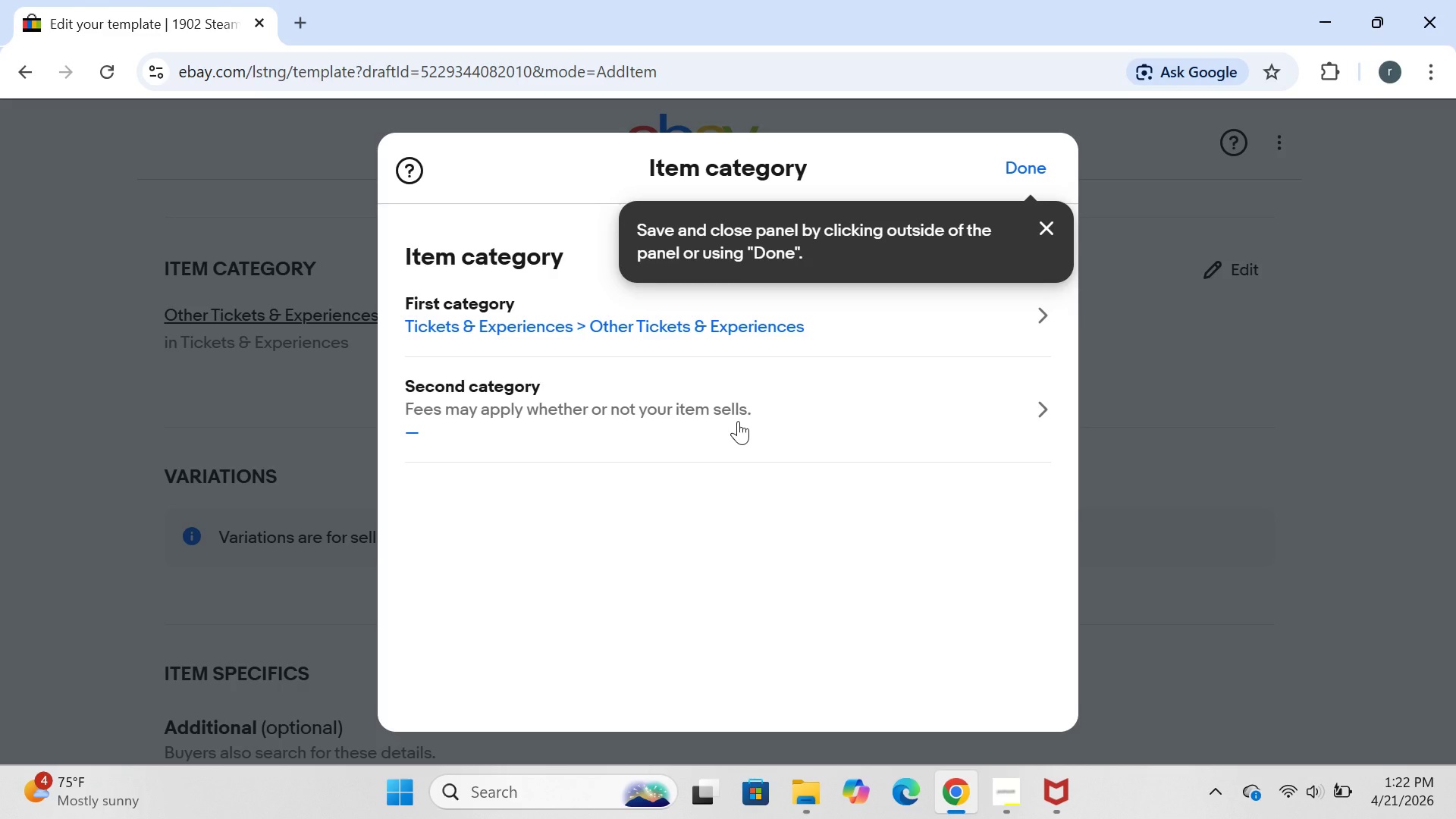 
left_click([1011, 179])
 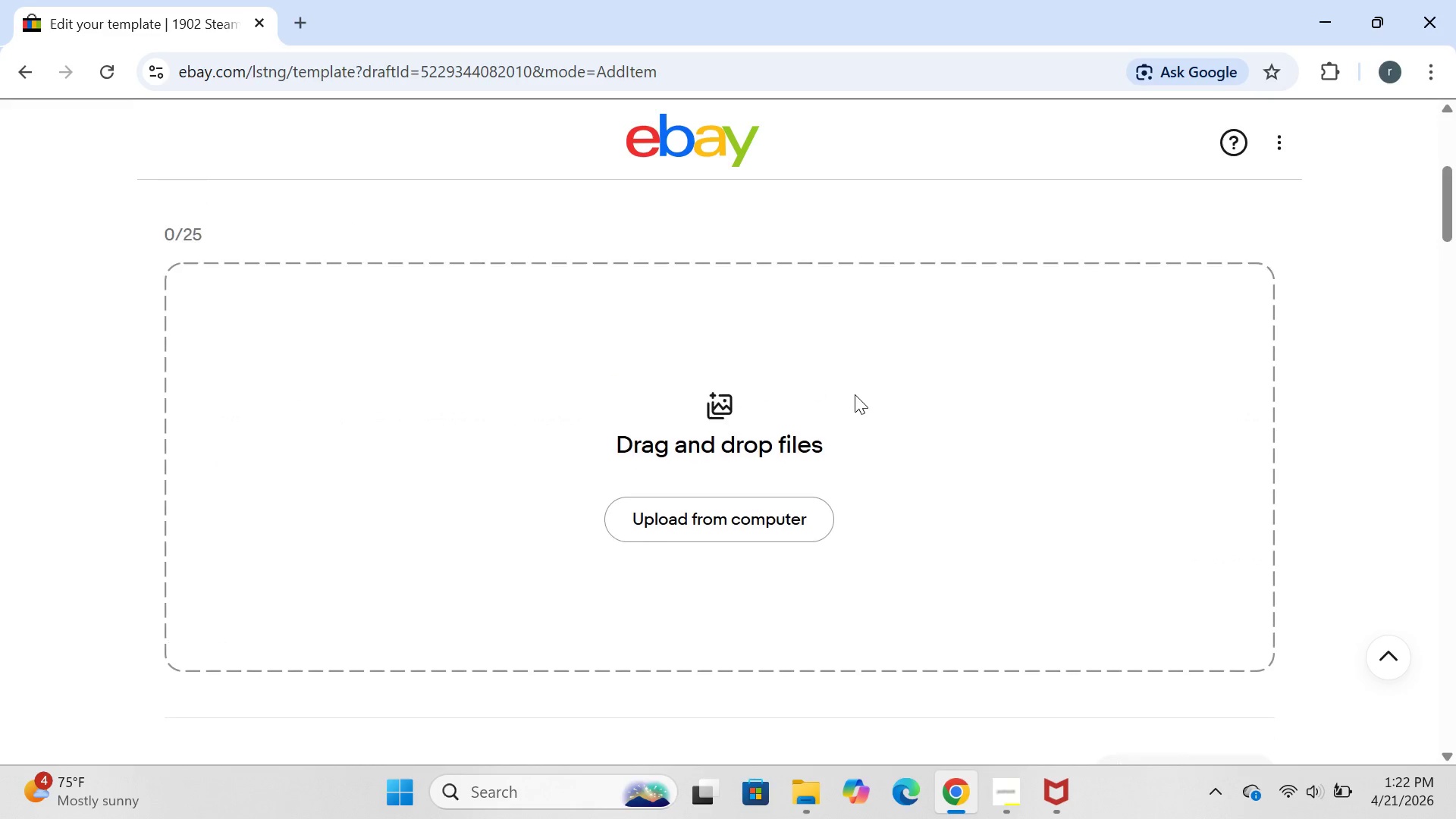 
wait(7.02)
 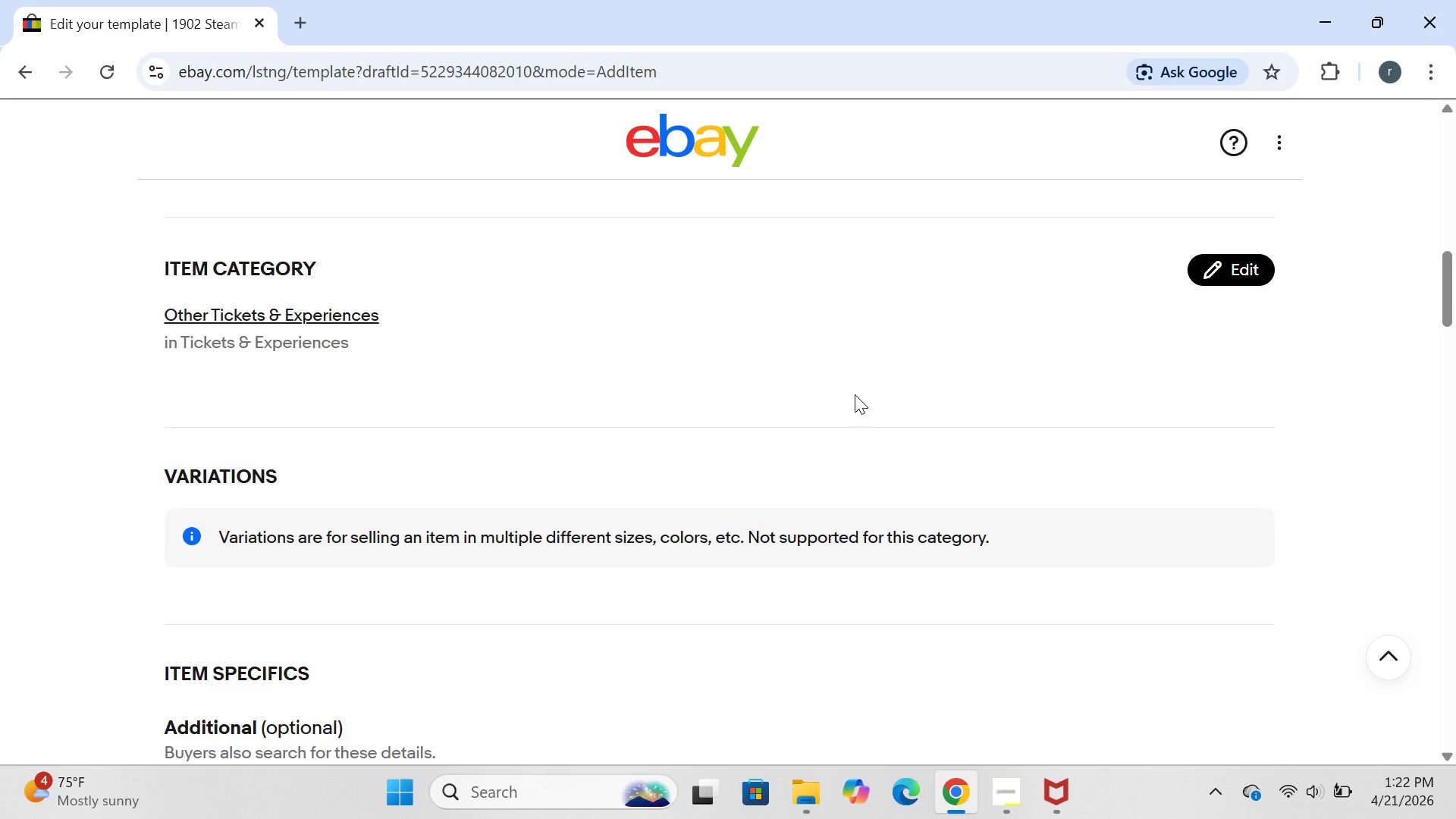 
left_click([786, 356])
 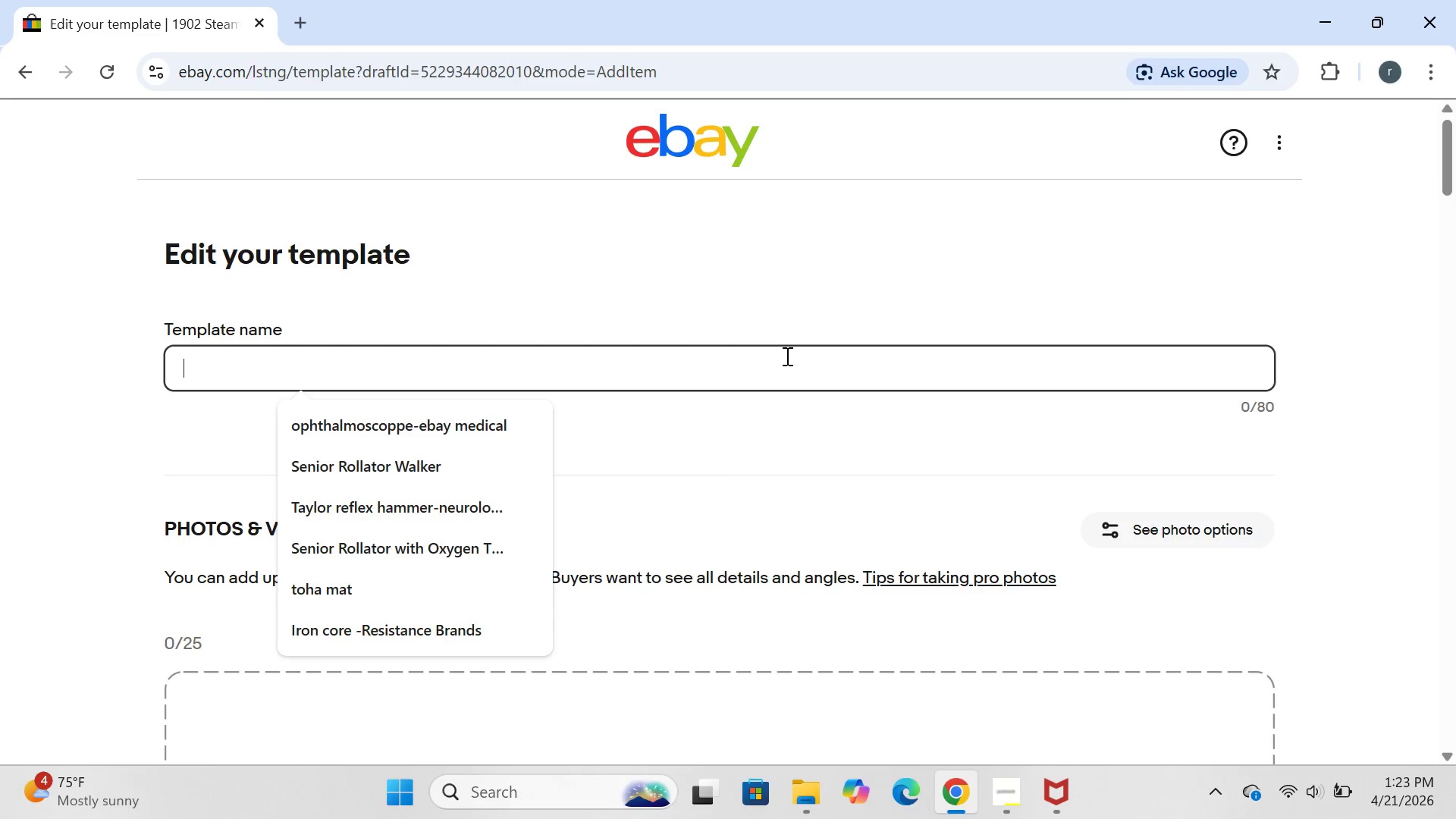 
wait(30.44)
 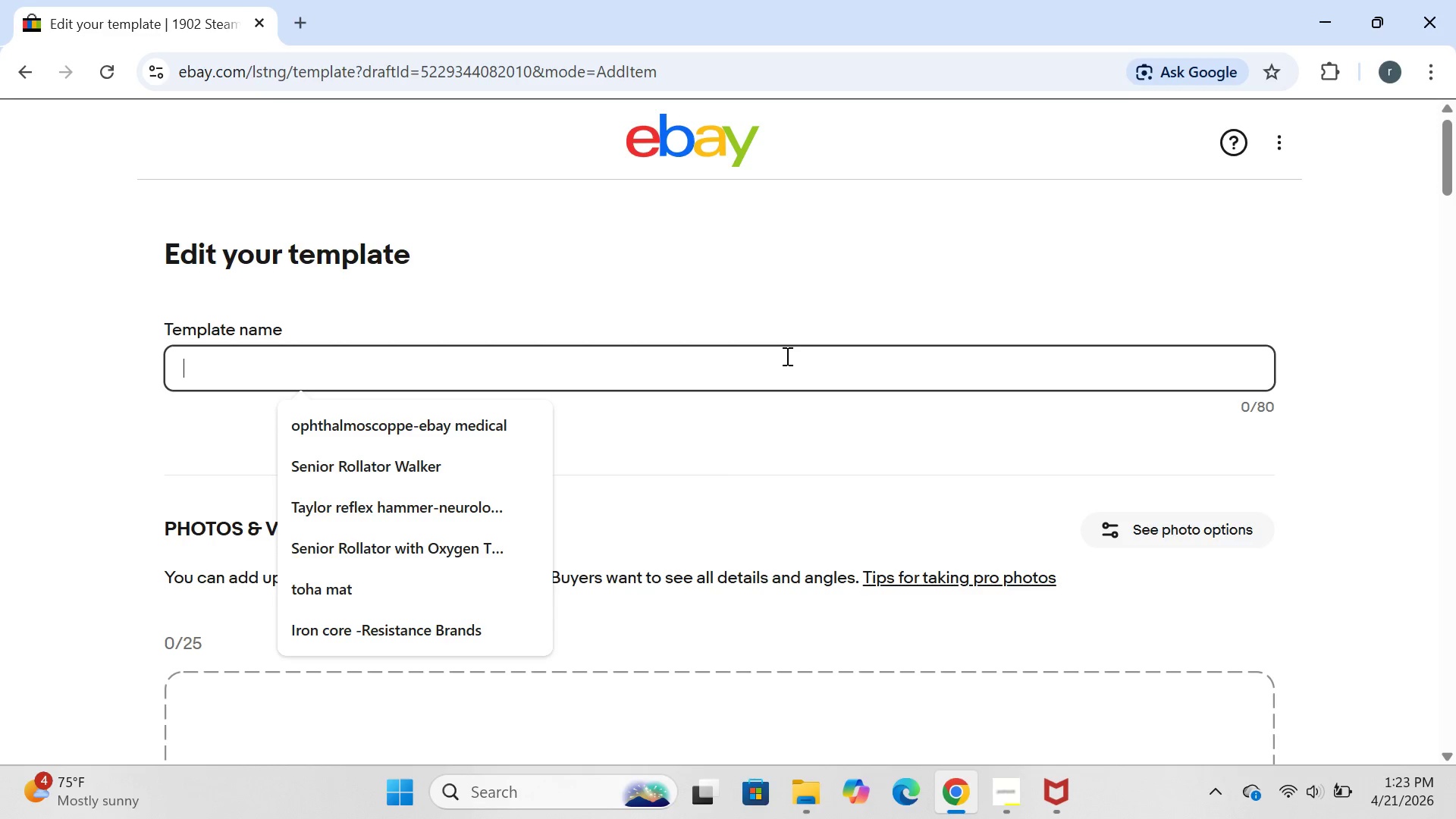 
left_click([328, 377])
 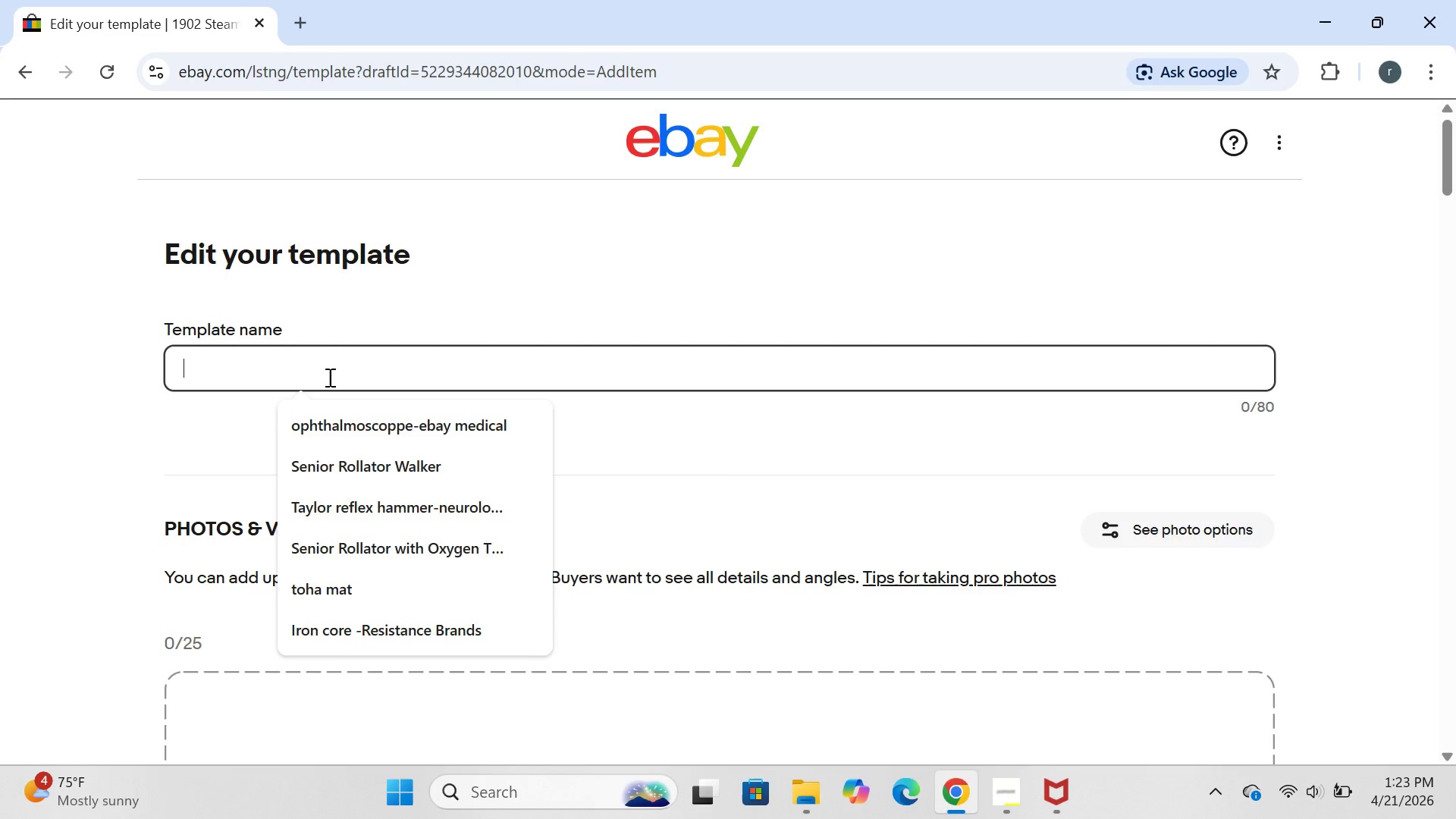 
type(stream lauch )
 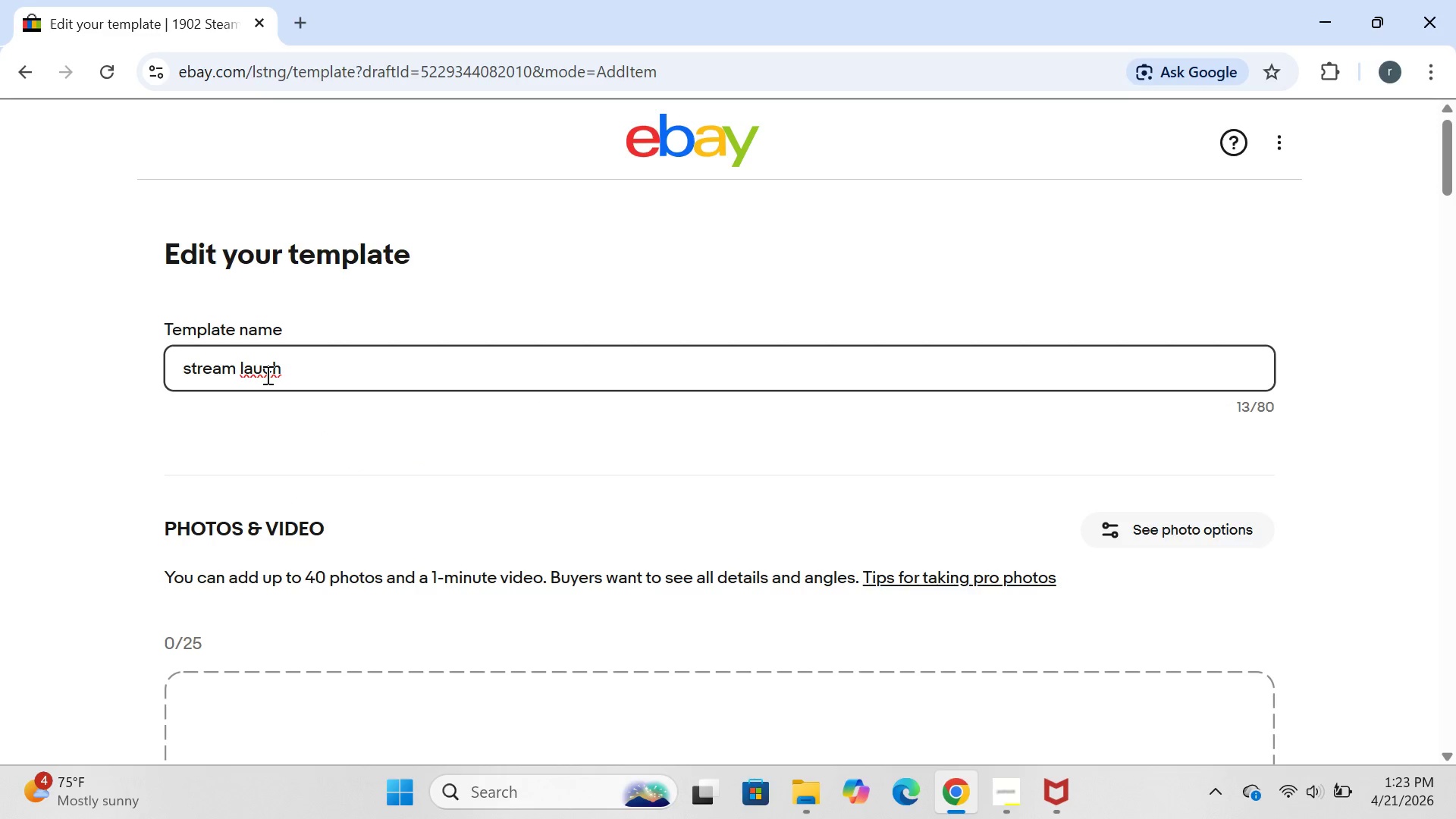 
left_click([266, 375])
 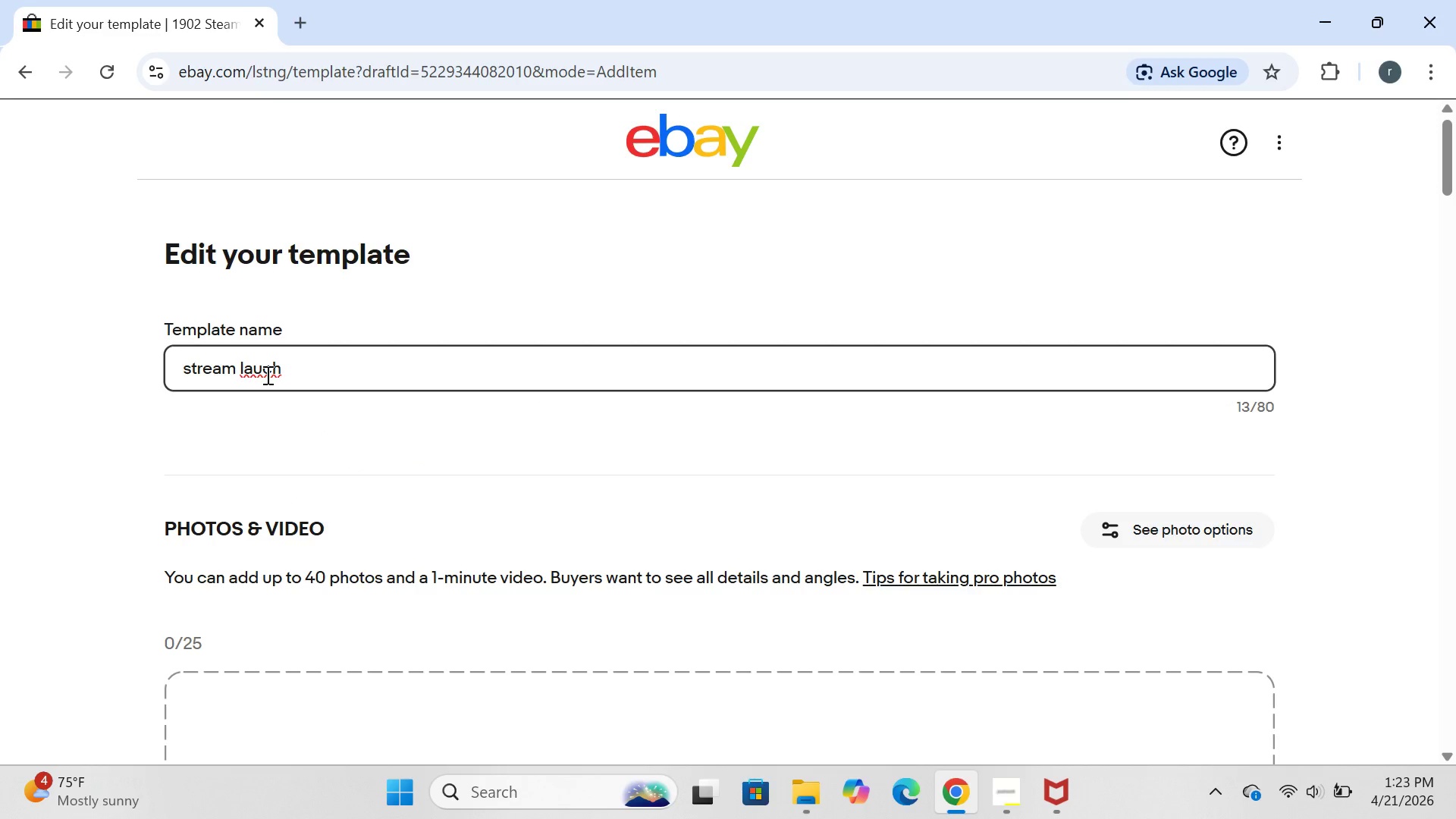 
key(N)
 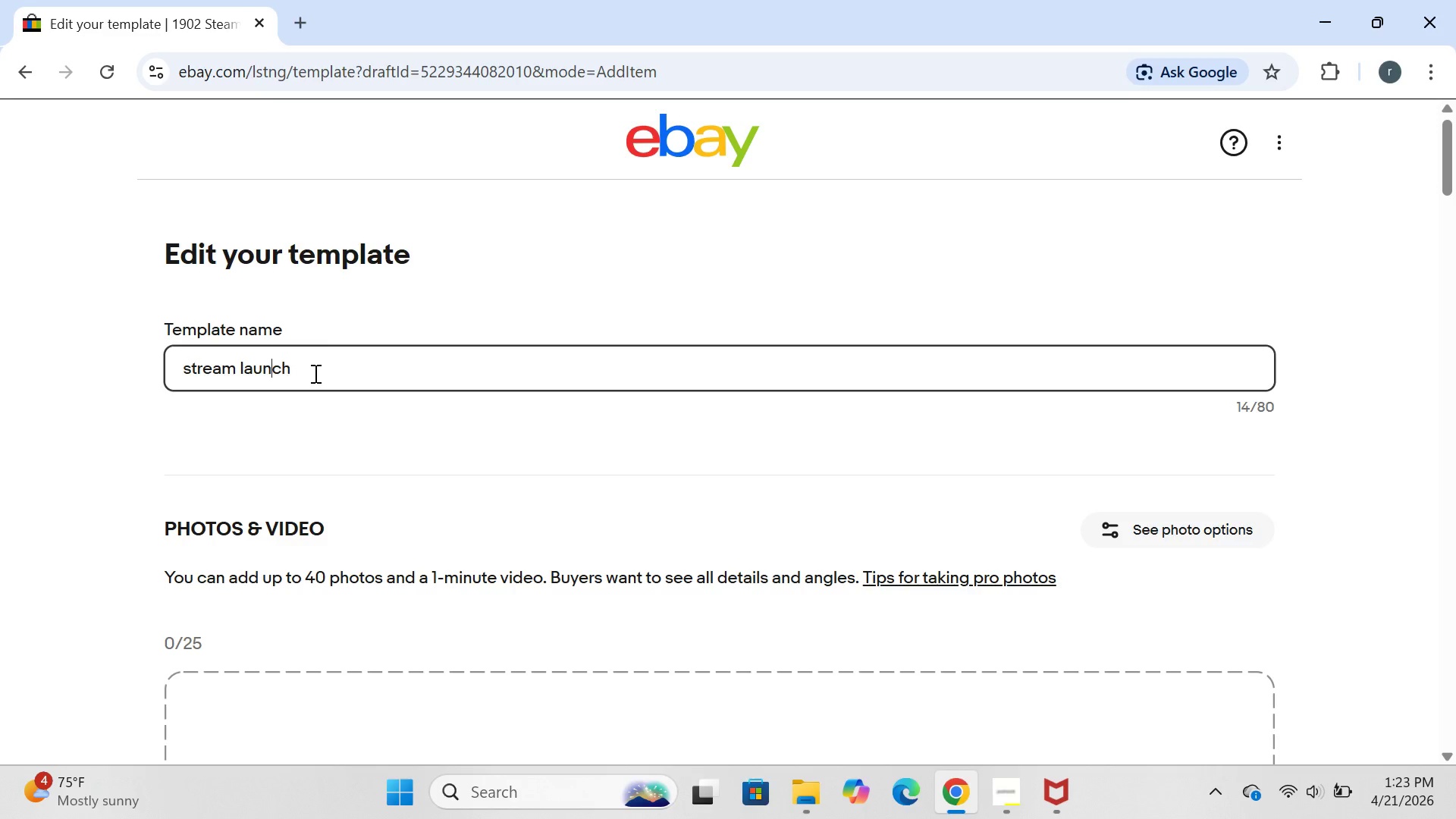 
left_click([315, 374])
 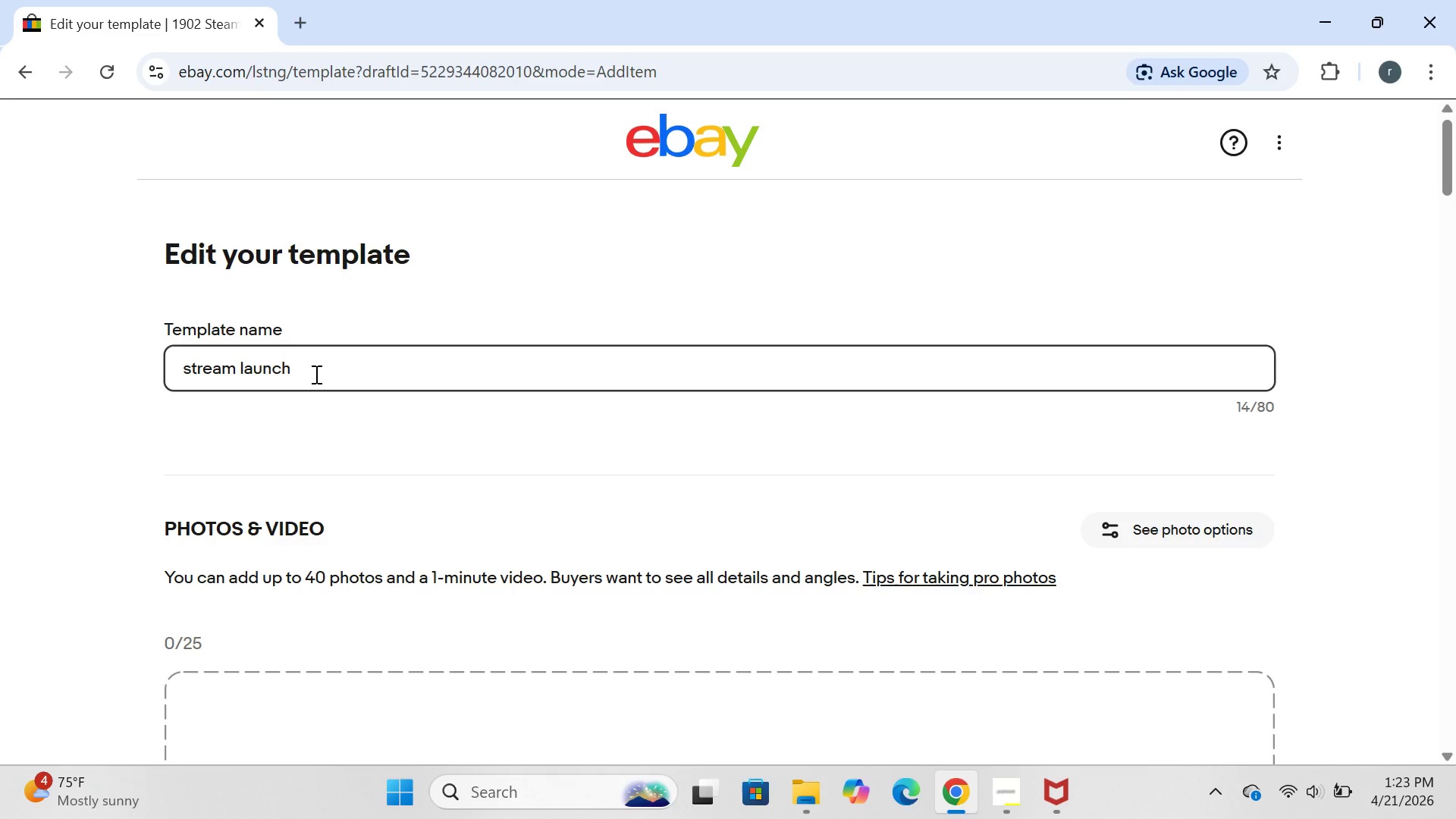 
type(boat)
 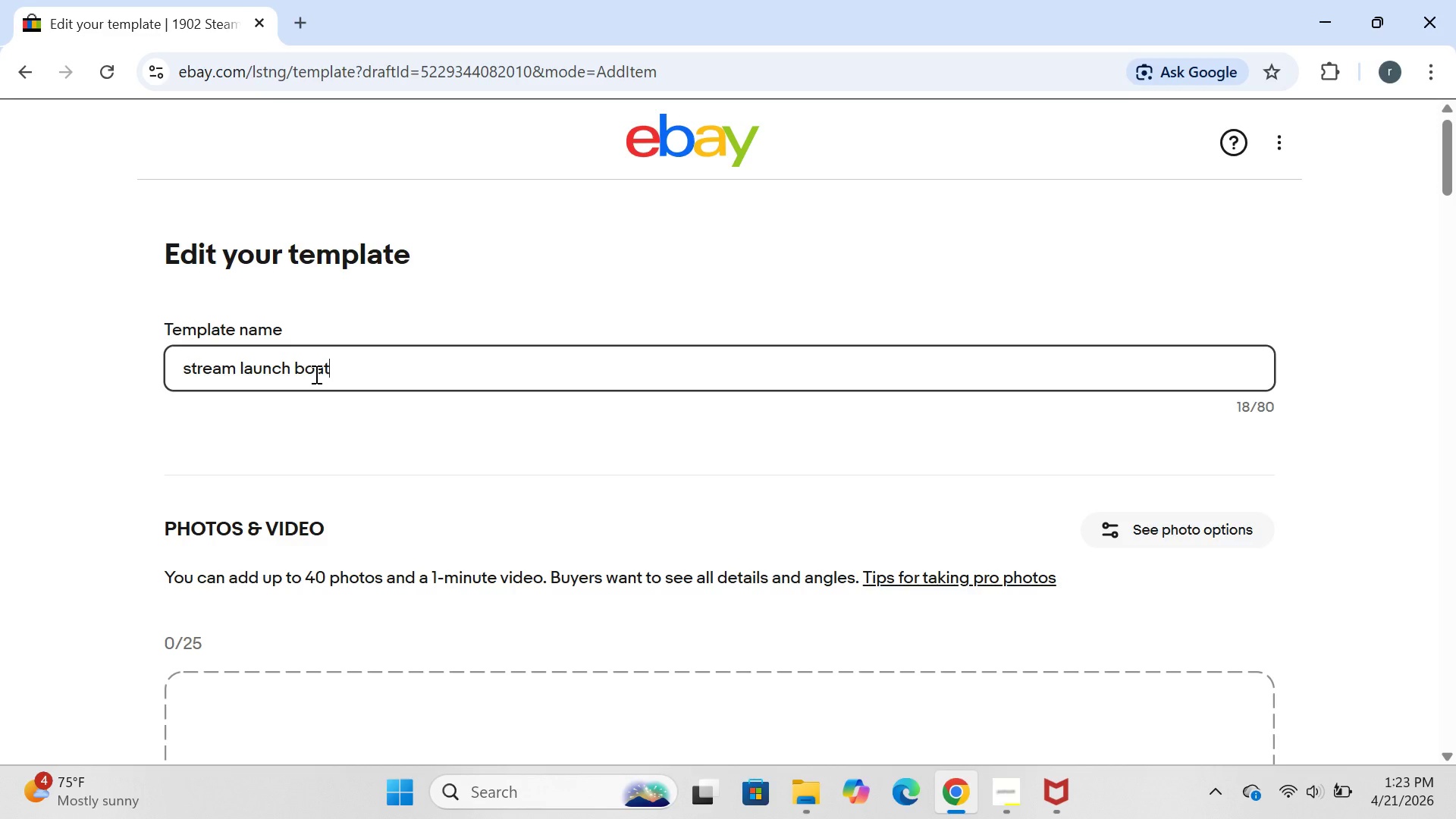 
wait(7.42)
 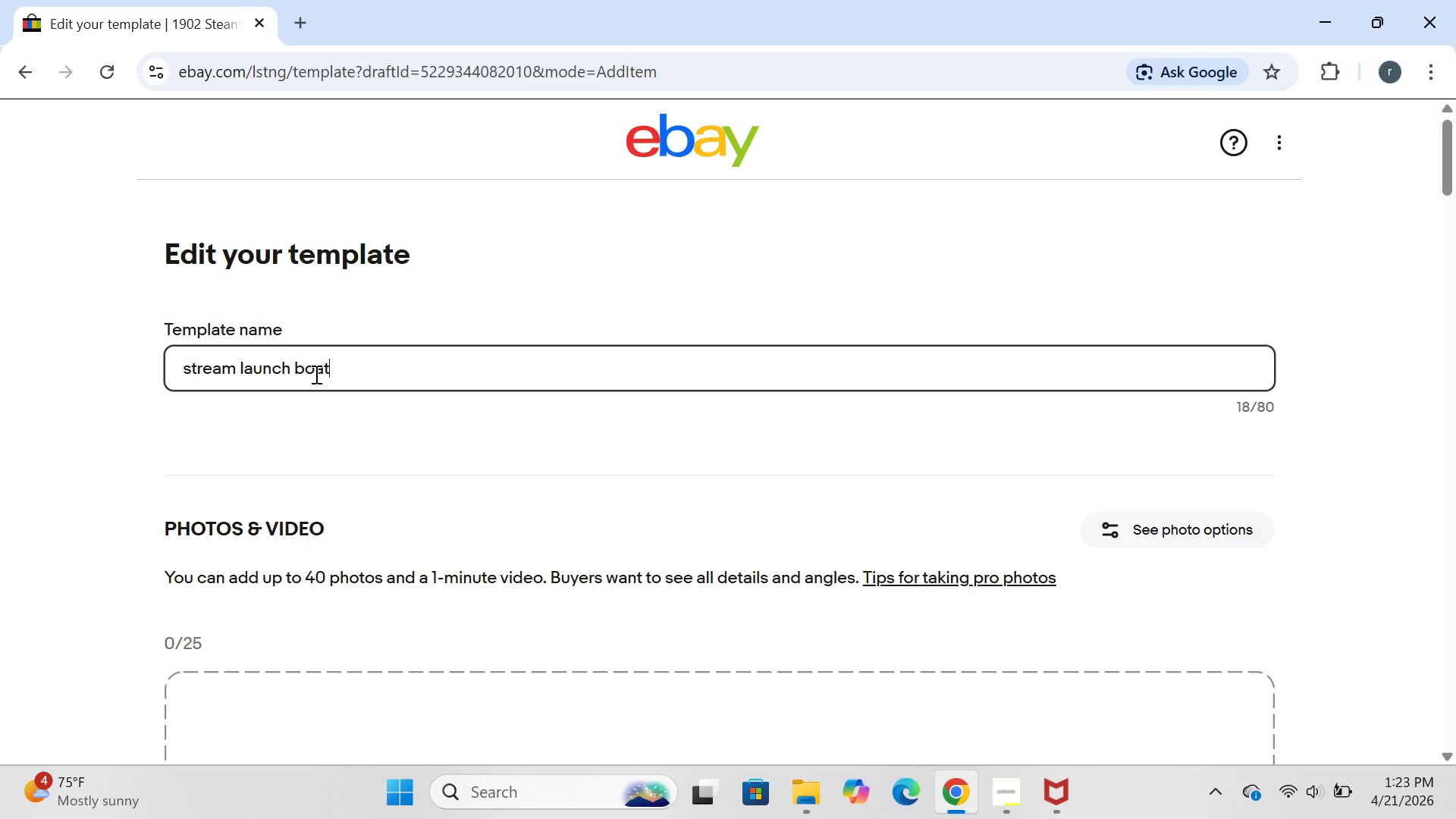 
type( tou)
 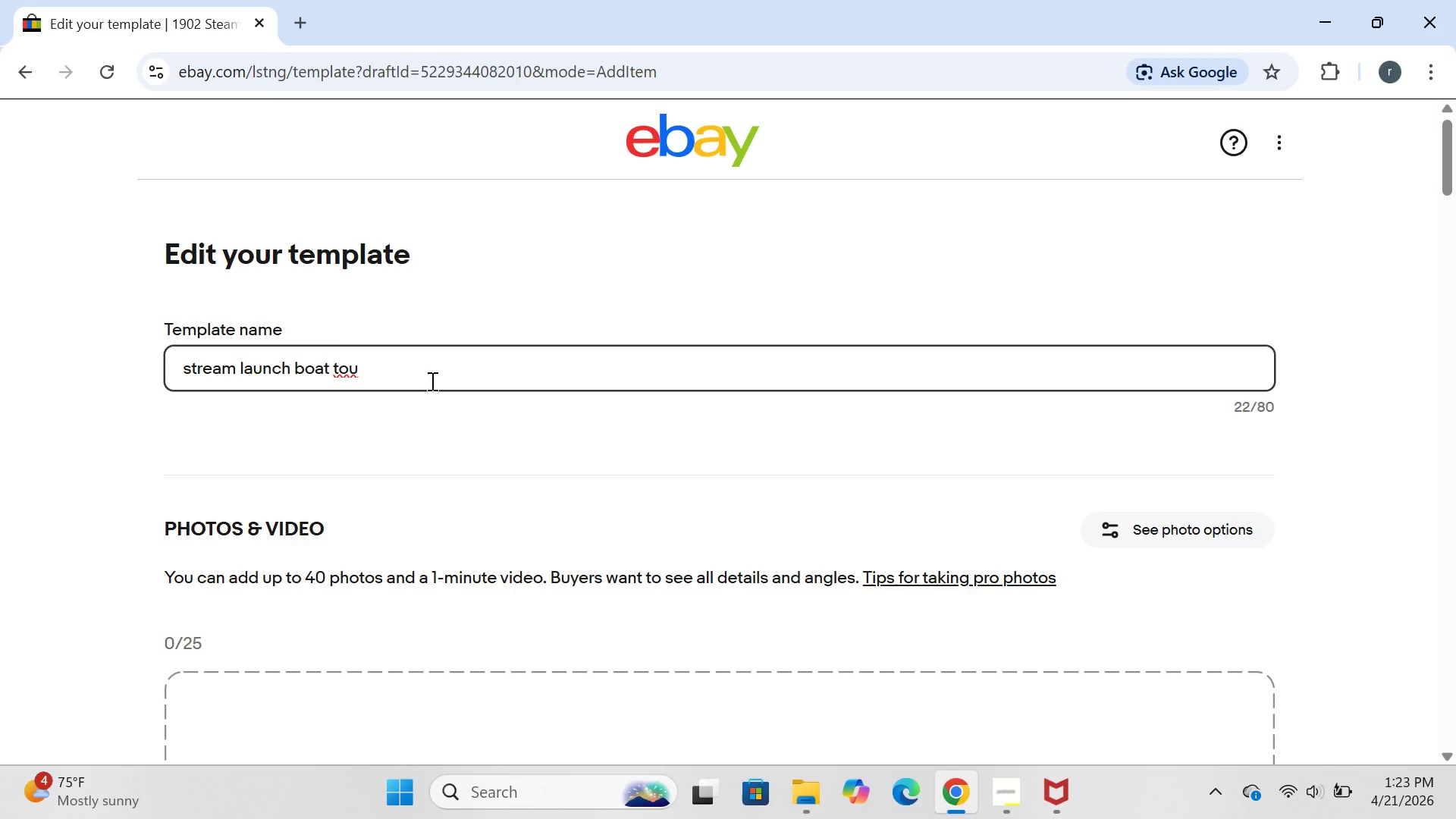 
type(rs)
 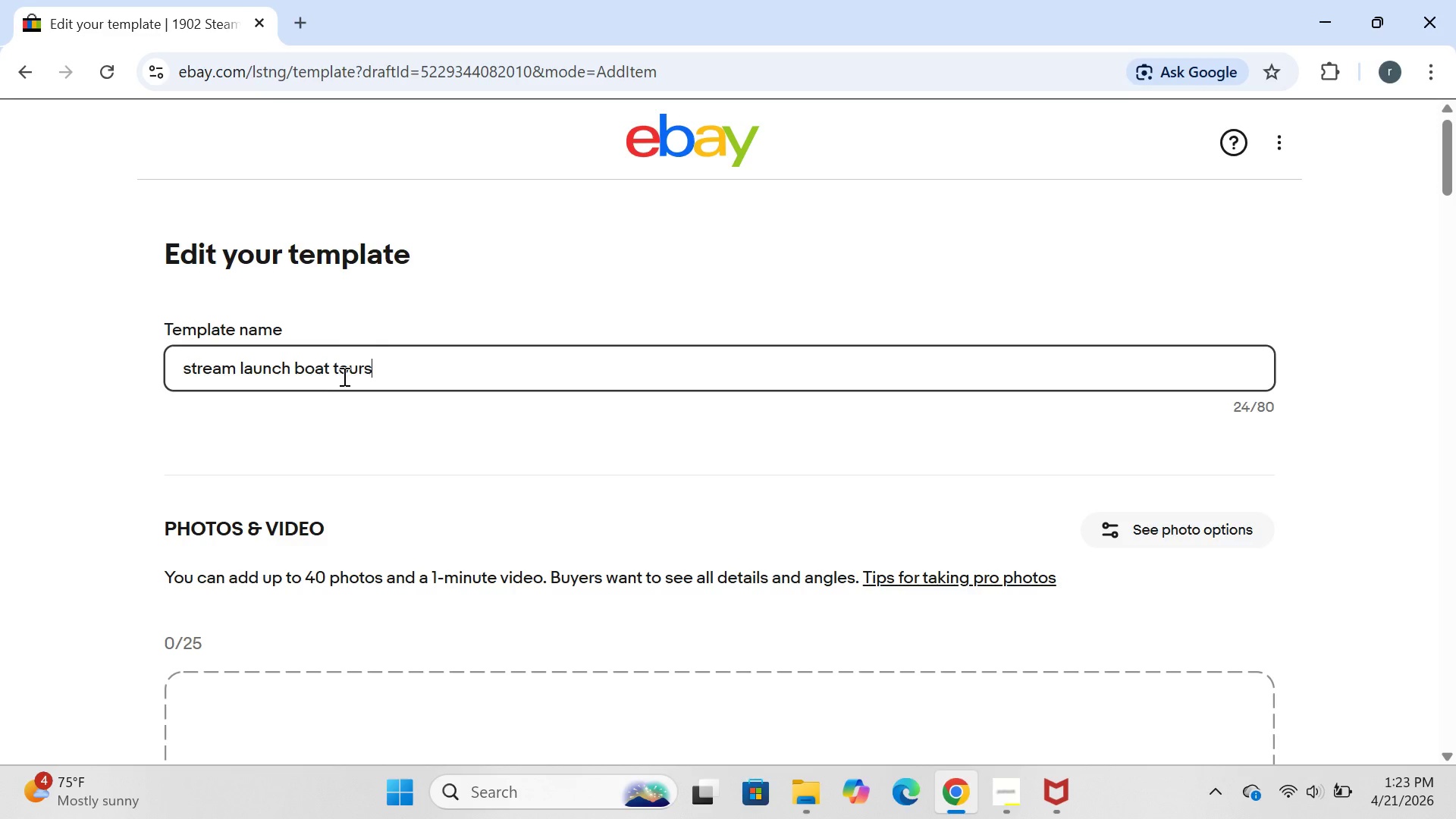 
left_click([338, 373])
 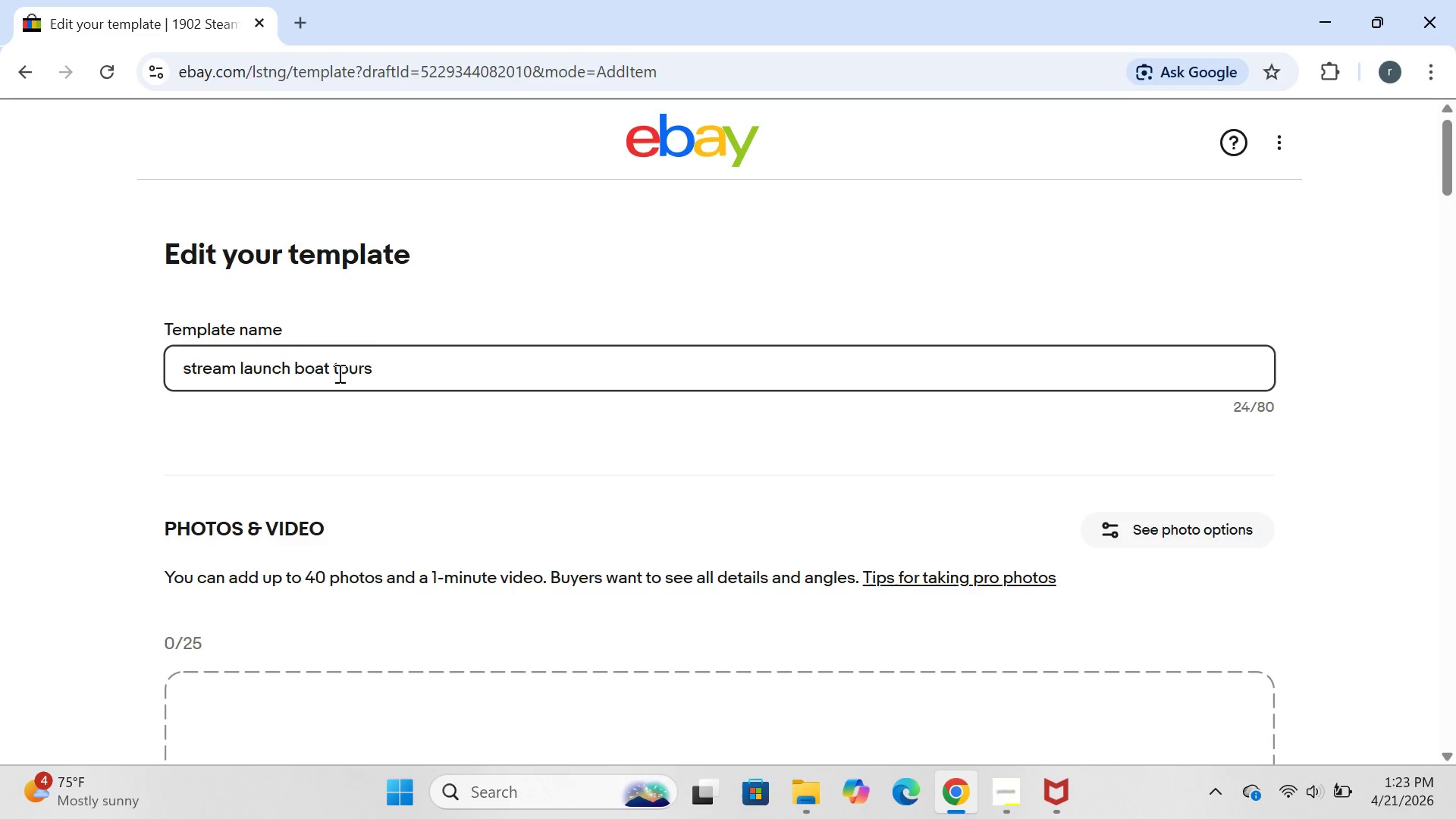 
key(Backspace)
 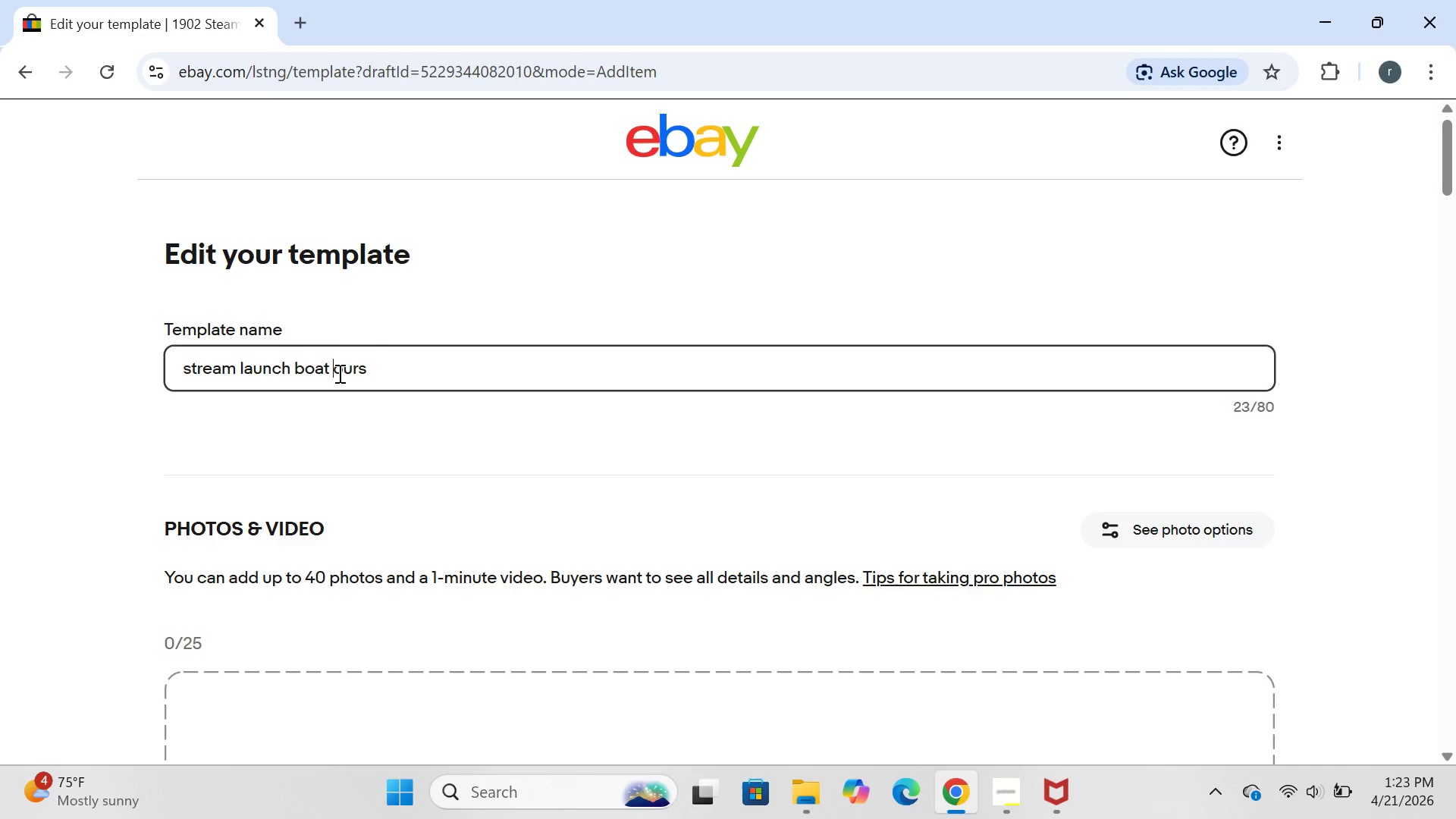 
key(CapsLock)
 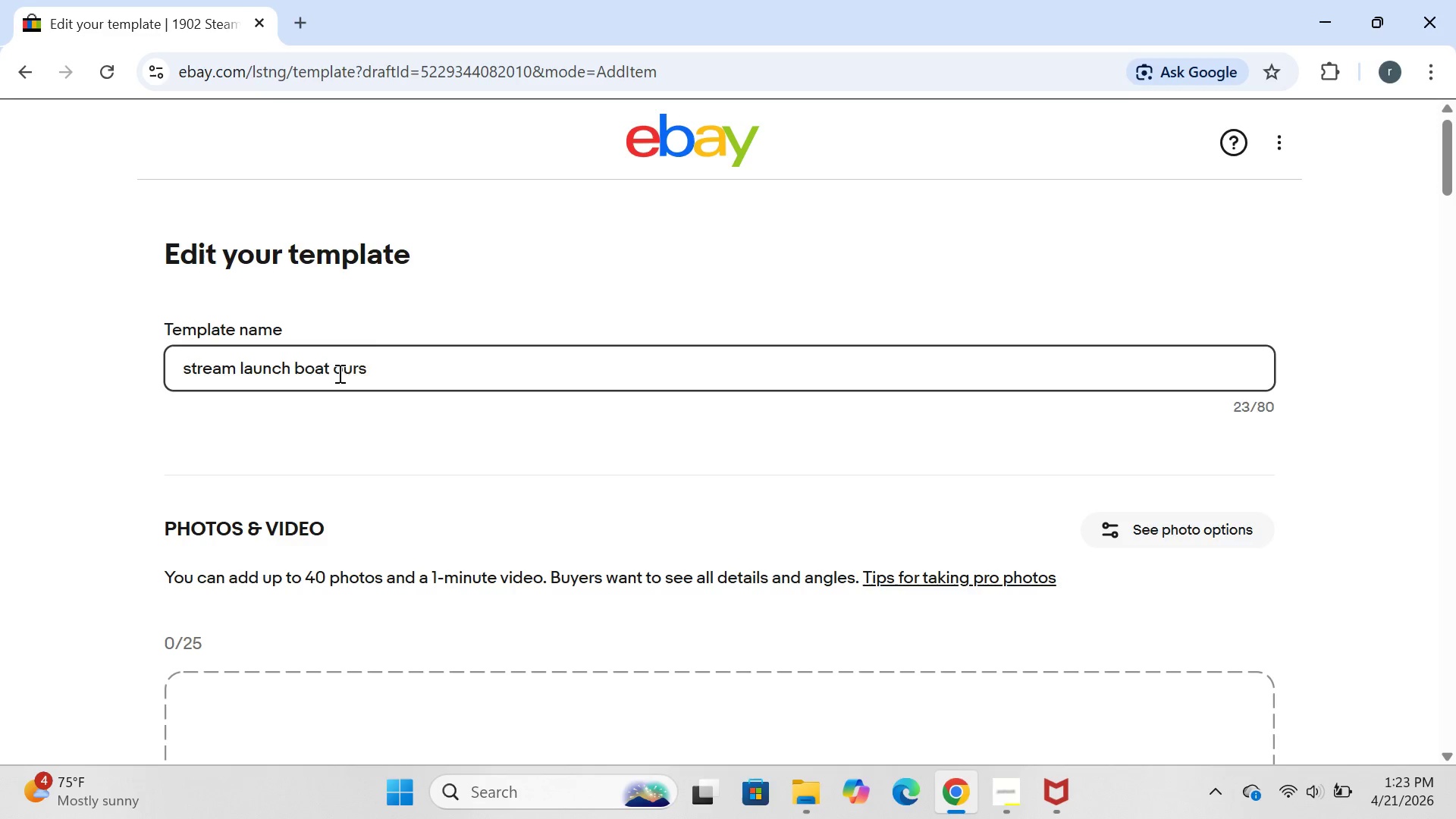 
key(T)
 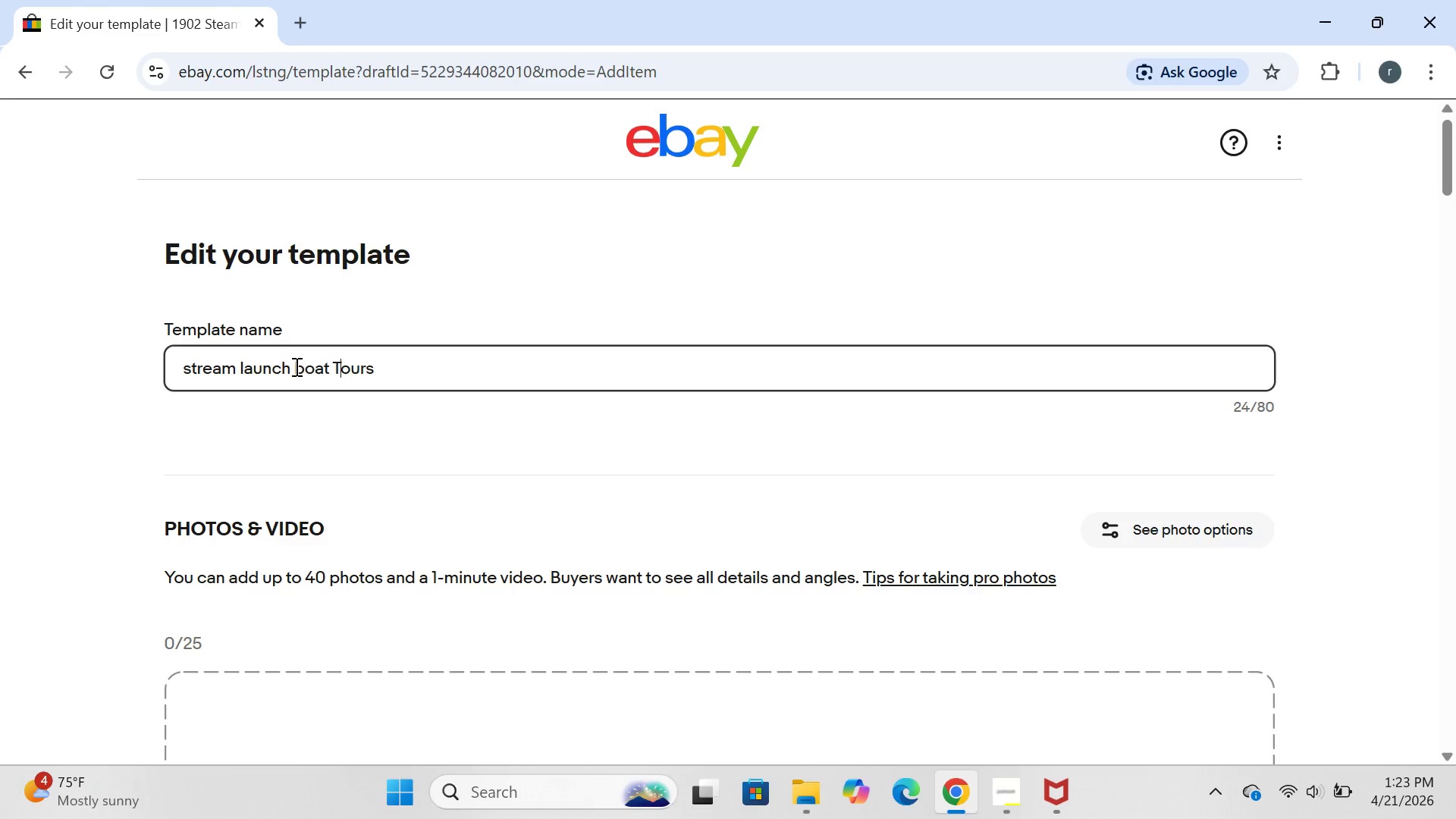 
left_click([309, 368])
 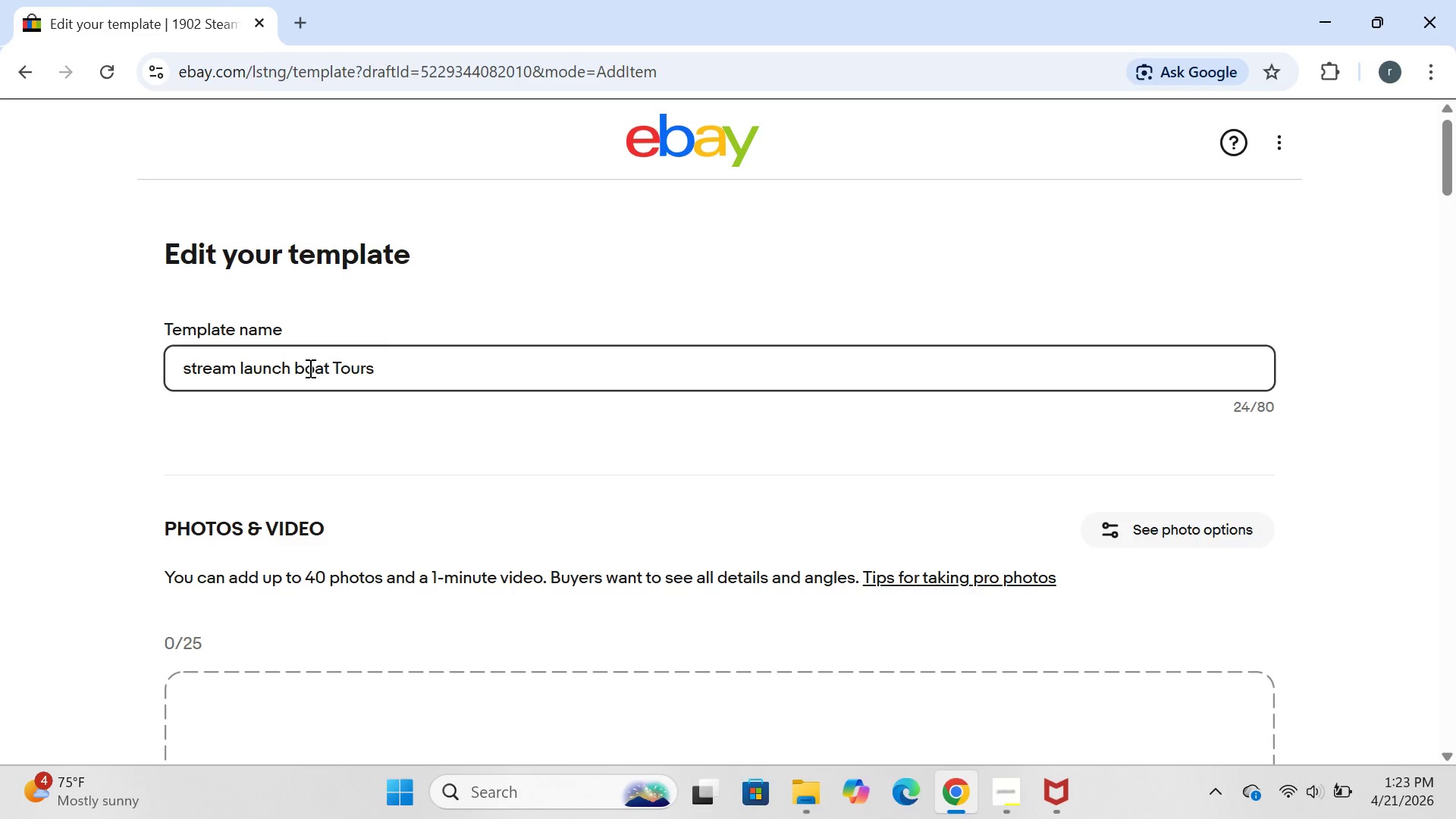 
key(Backspace)
 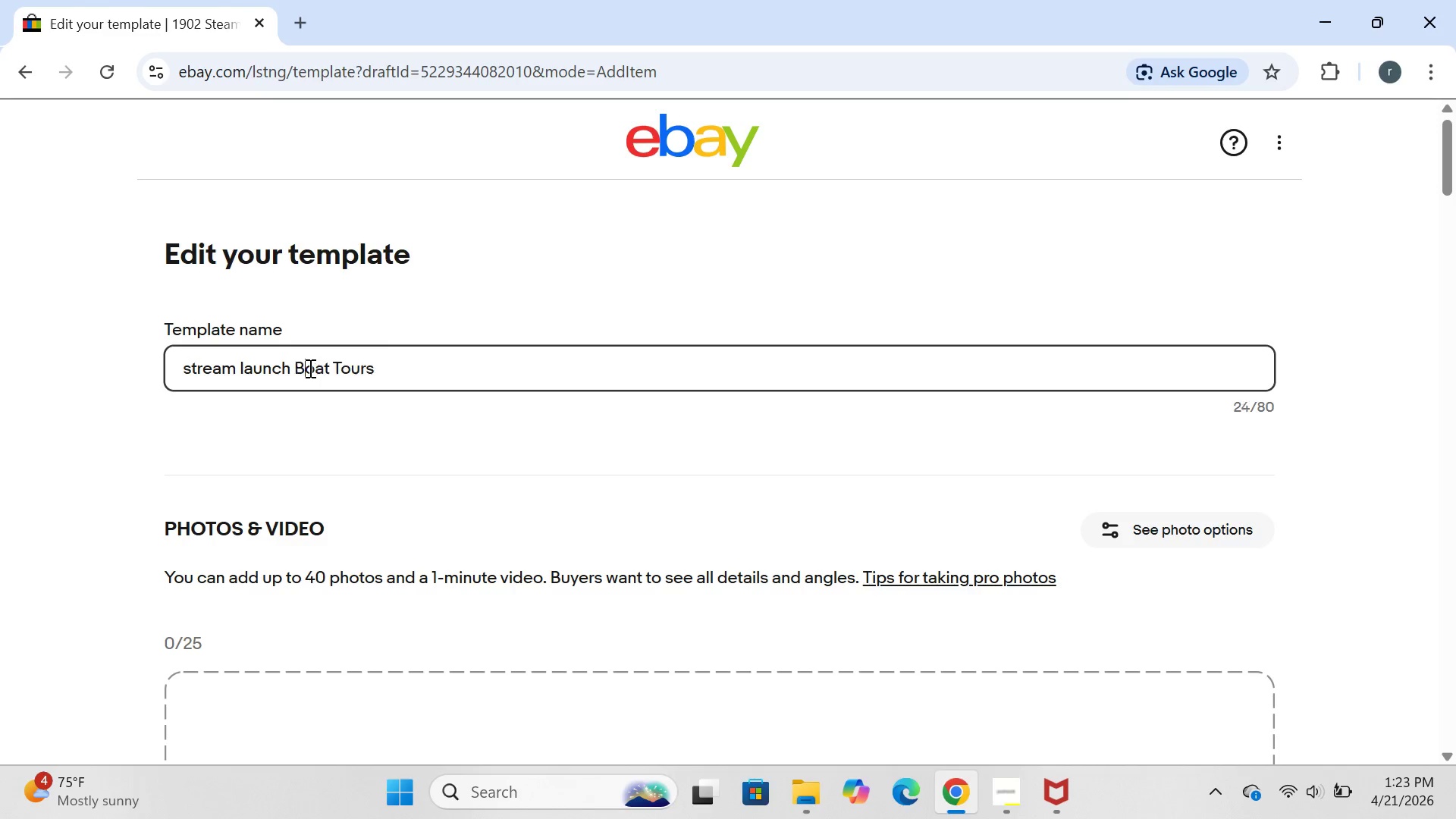 
key(B)
 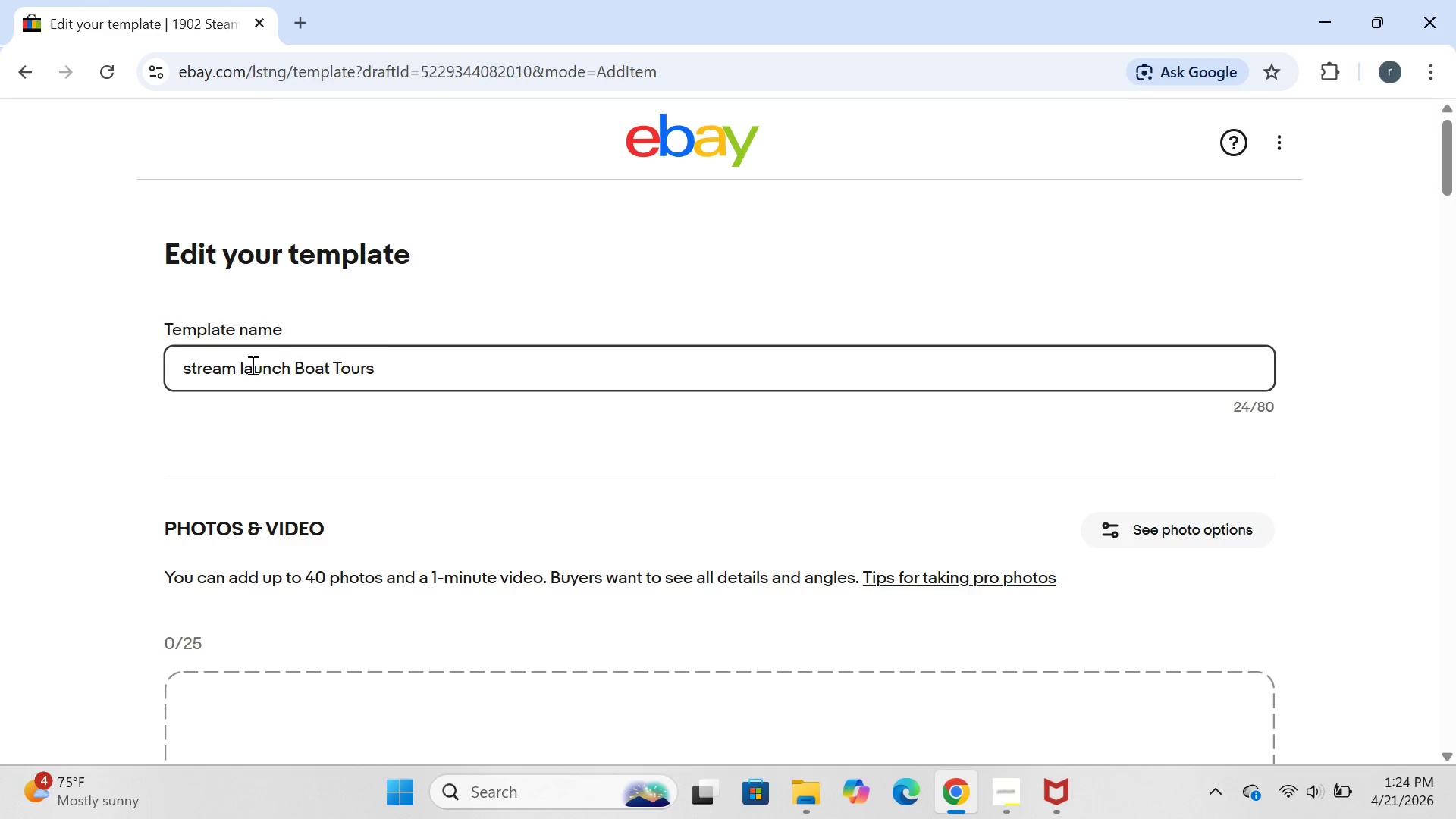 
left_click([245, 365])
 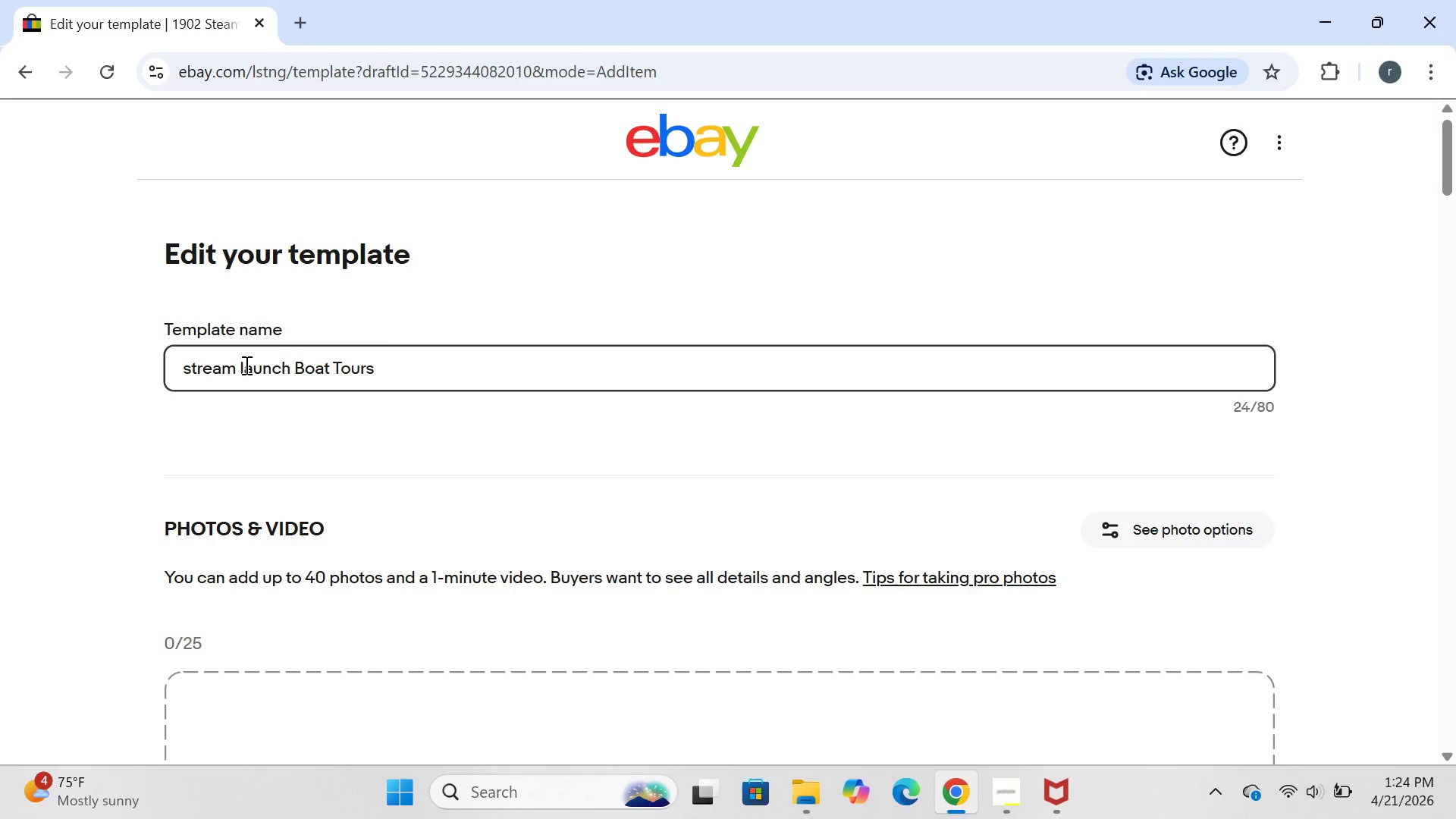 
key(Backspace)
 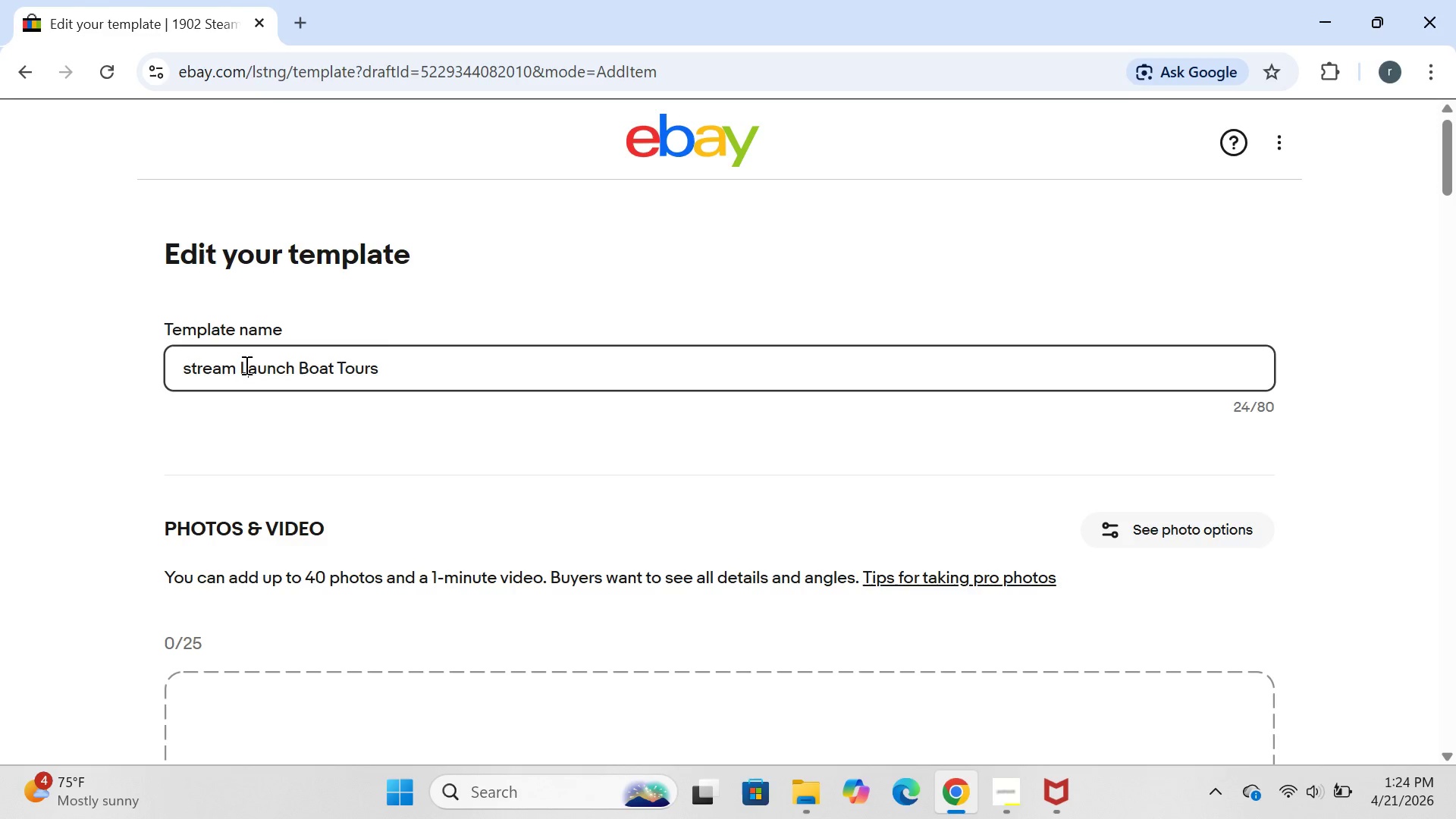 
key(L)
 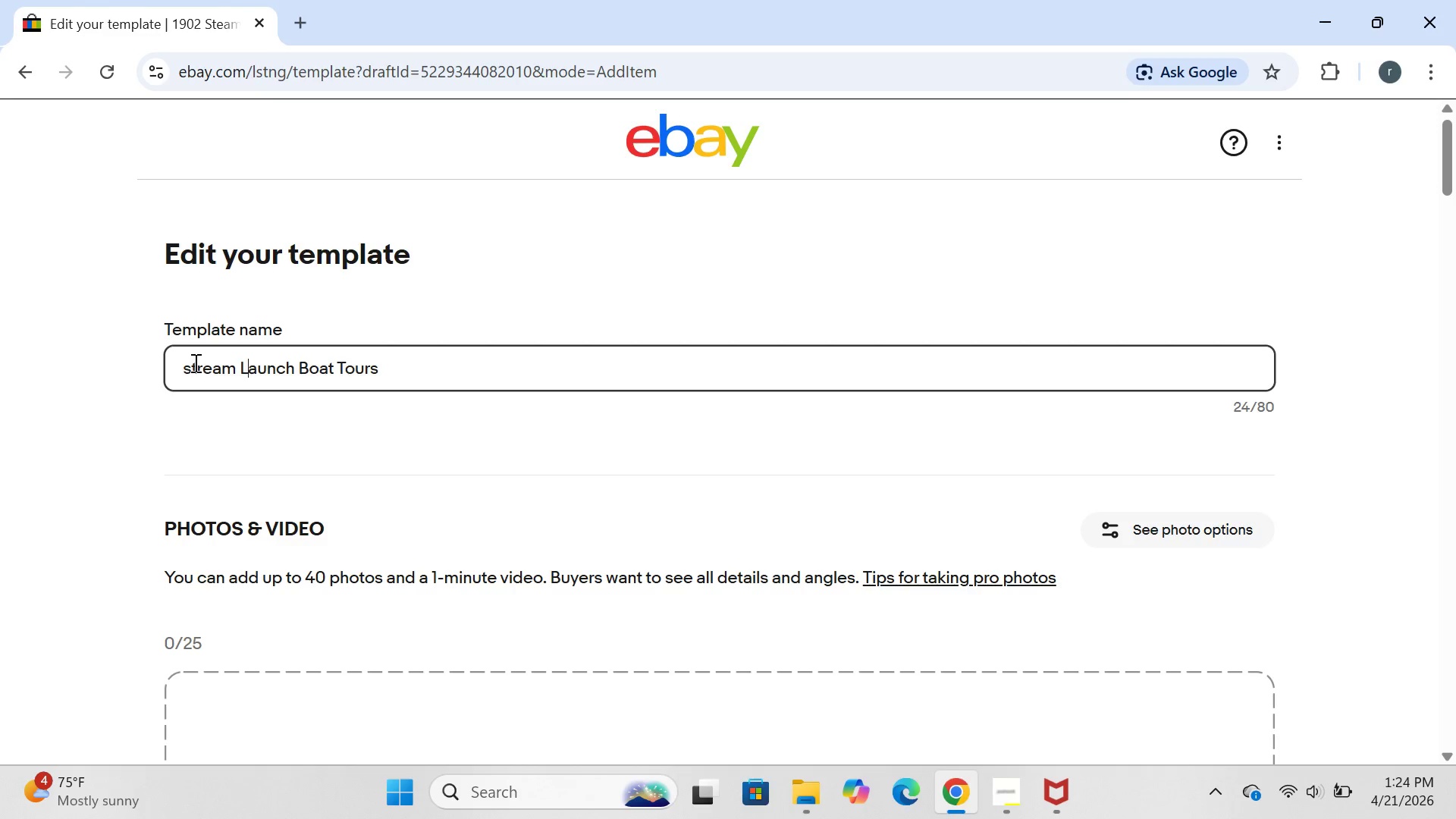 
left_click([193, 362])
 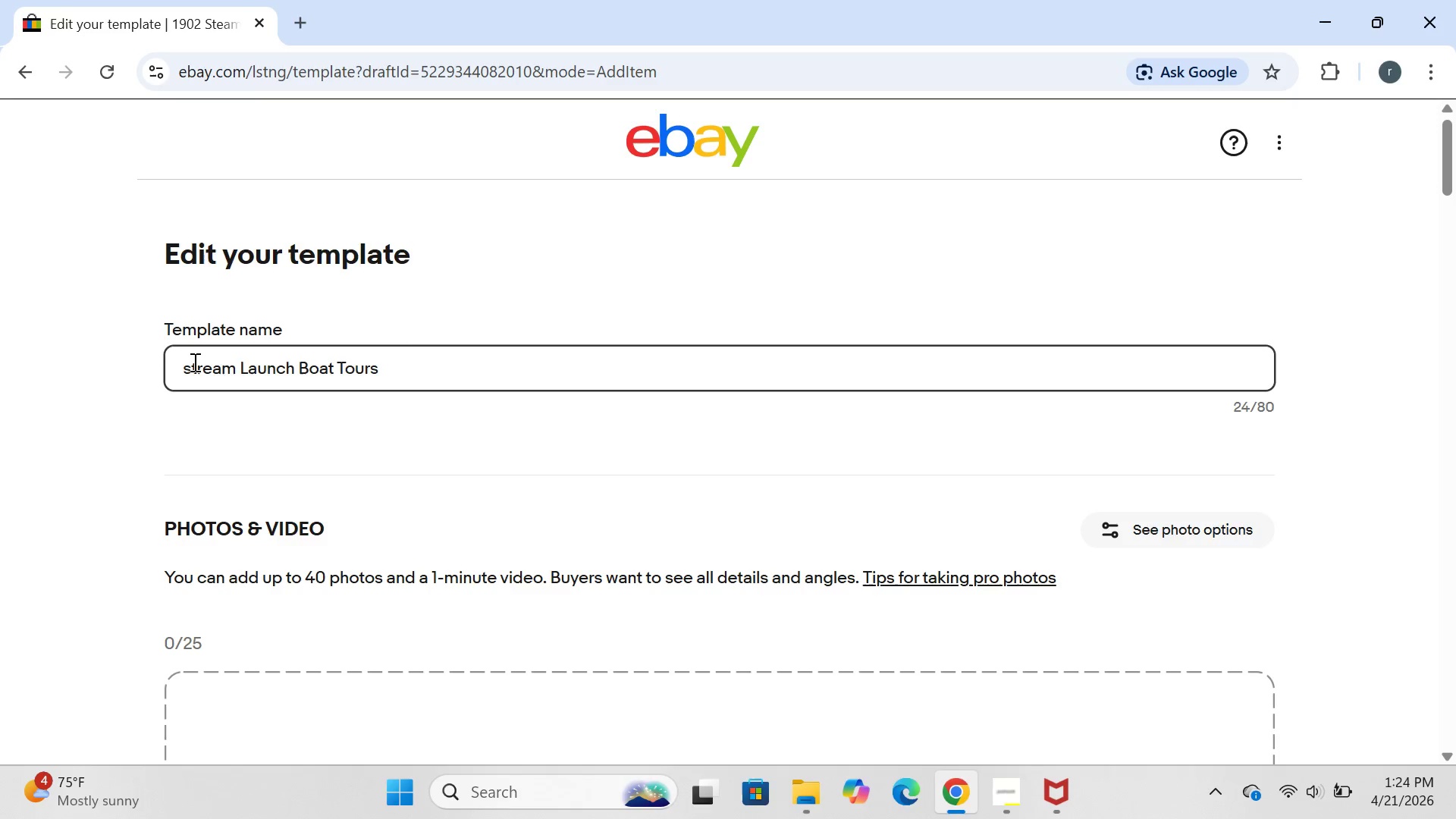 
key(Enter)
 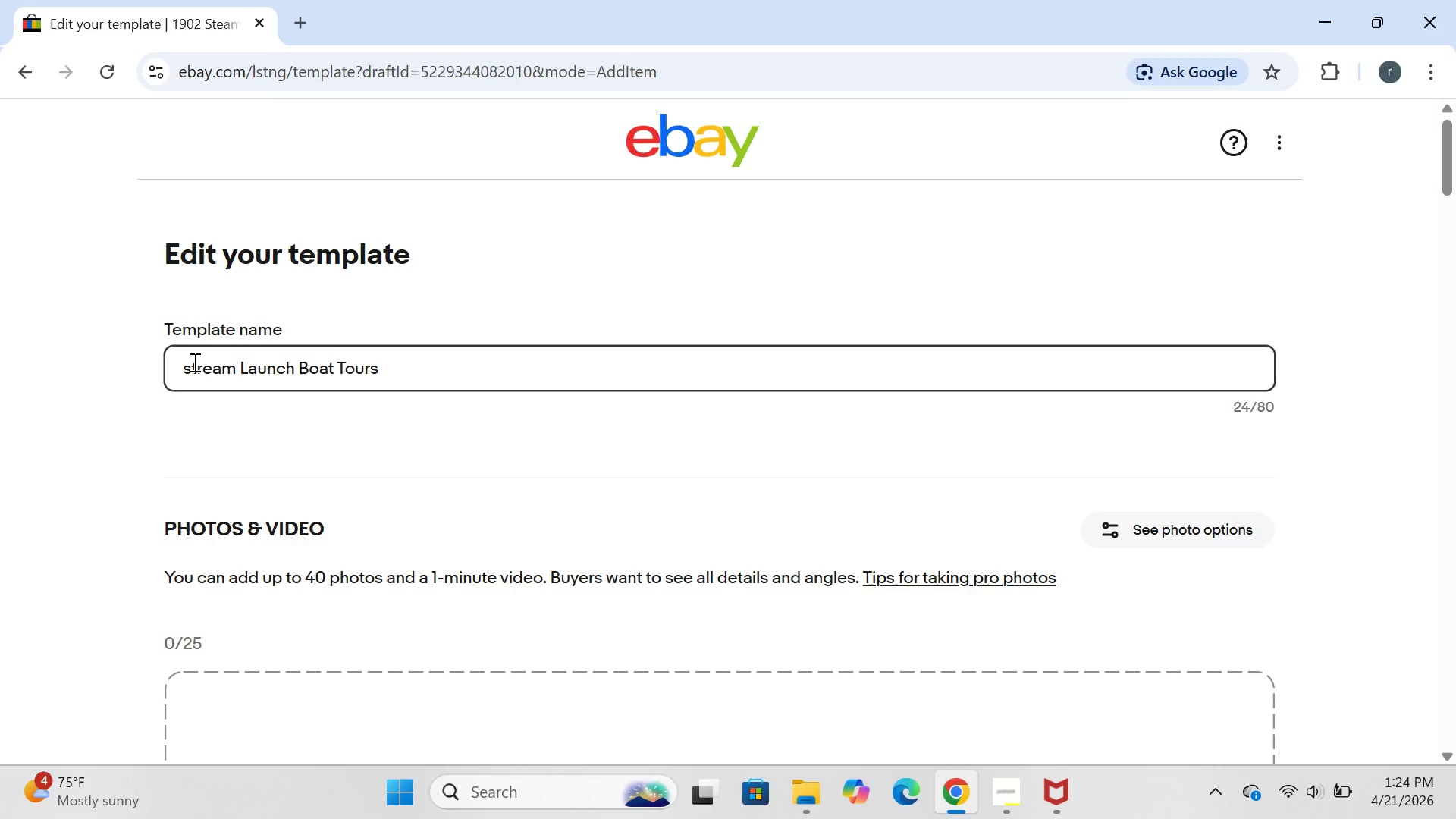 
key(Backspace)
 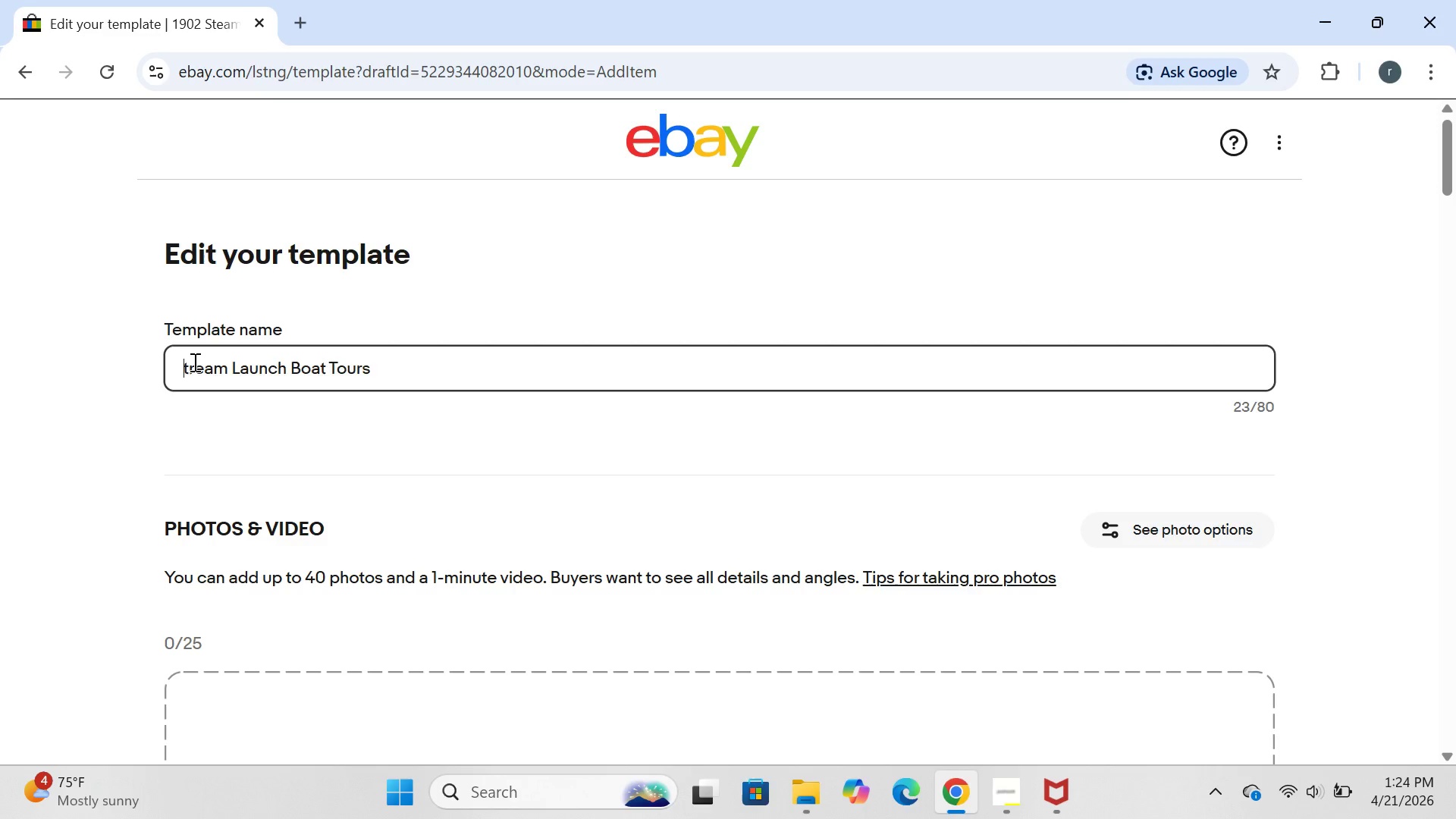 
key(S)
 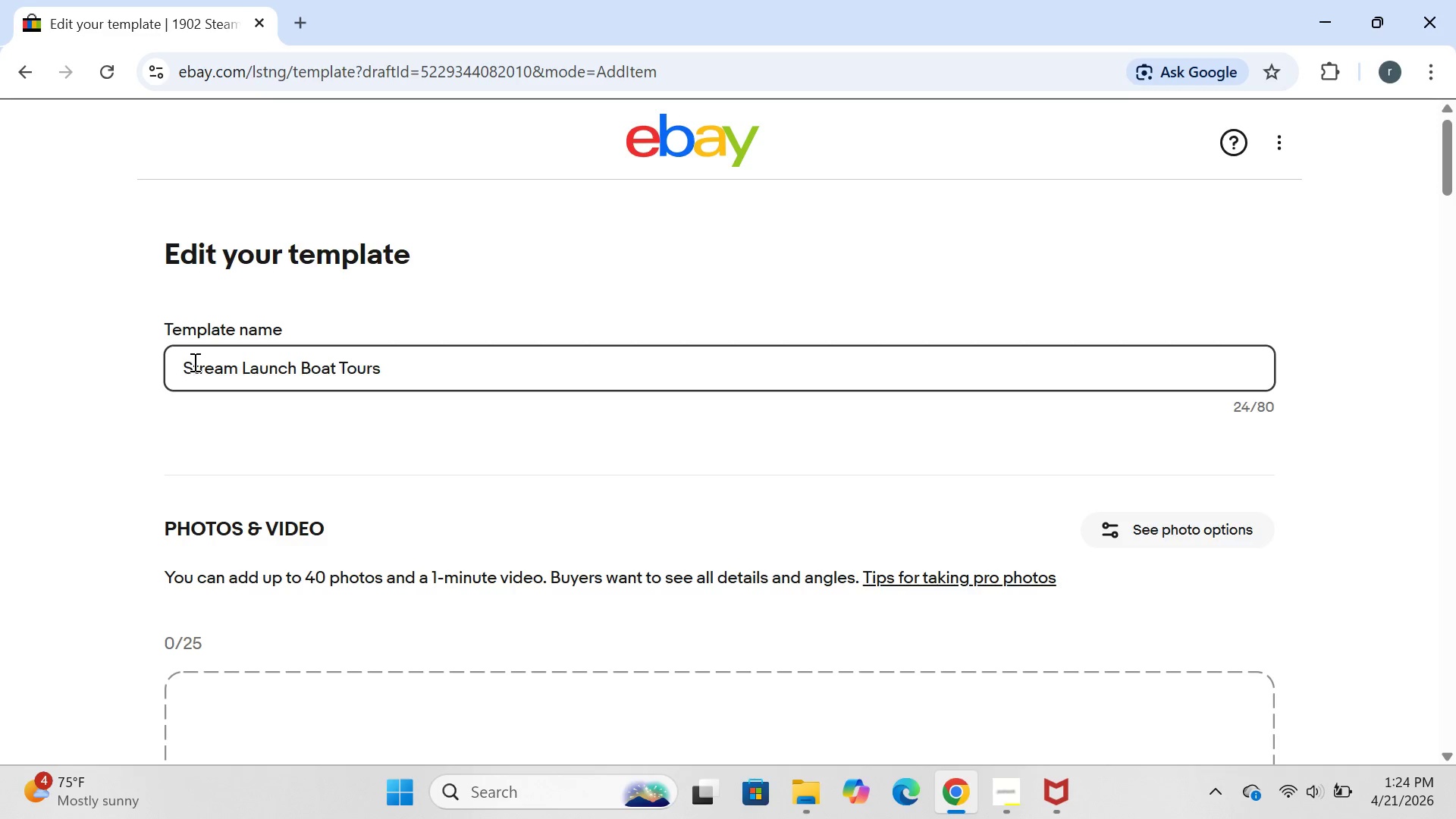 
key(CapsLock)
 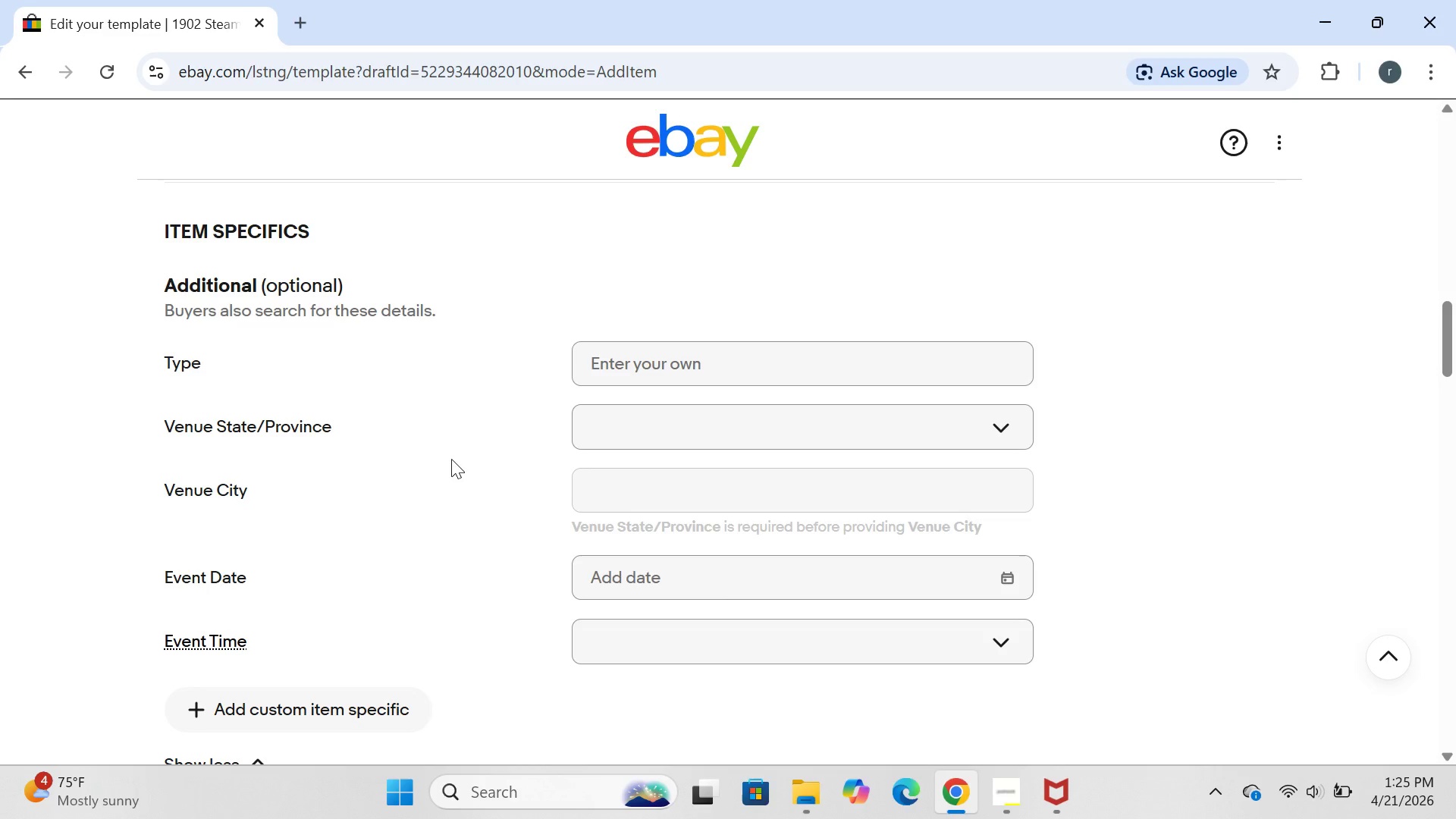 
wait(83.47)
 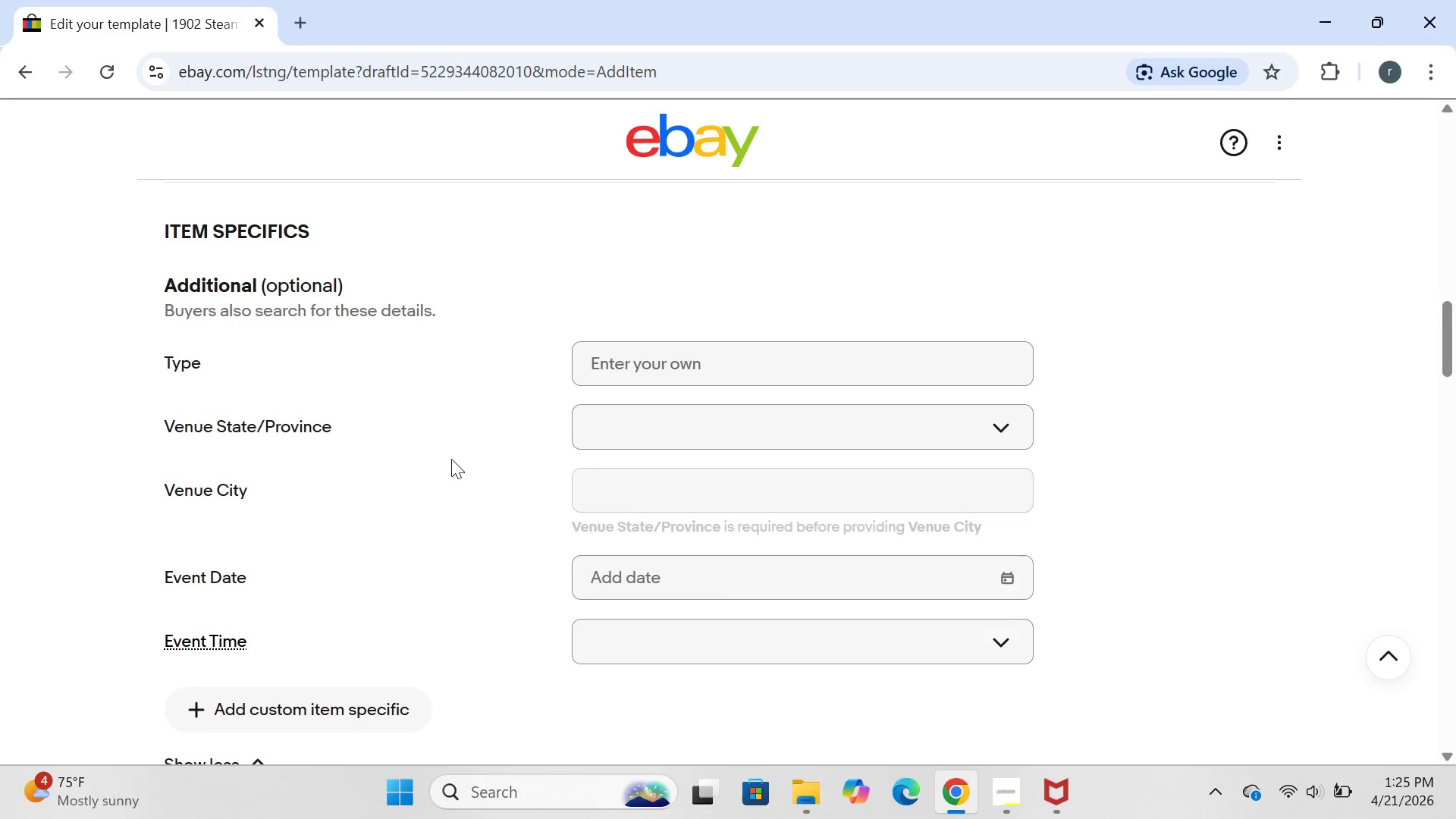 
left_click([670, 369])
 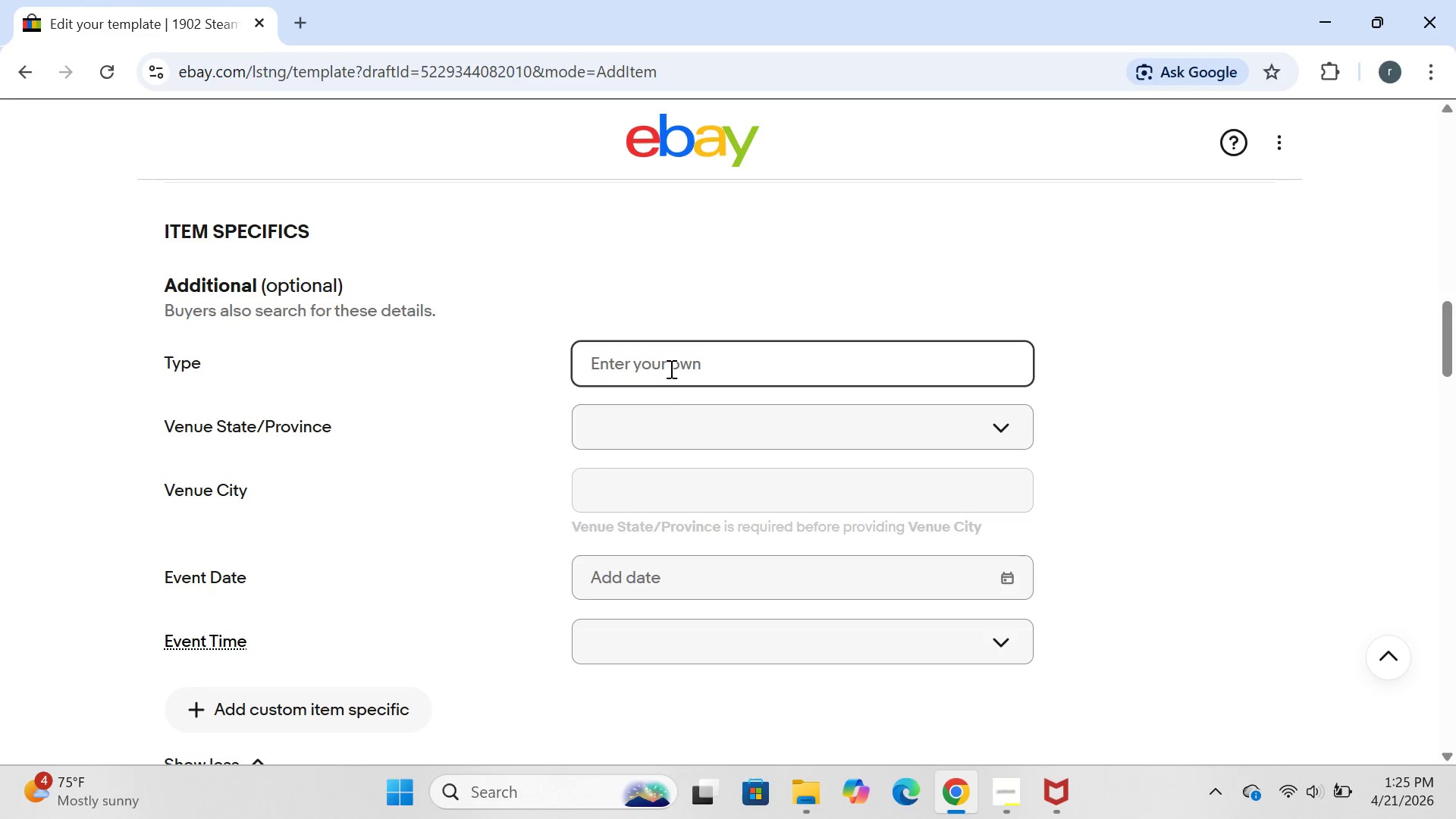 
type(fF)
key(Backspace)
key(Backspace)
type(Florida)
 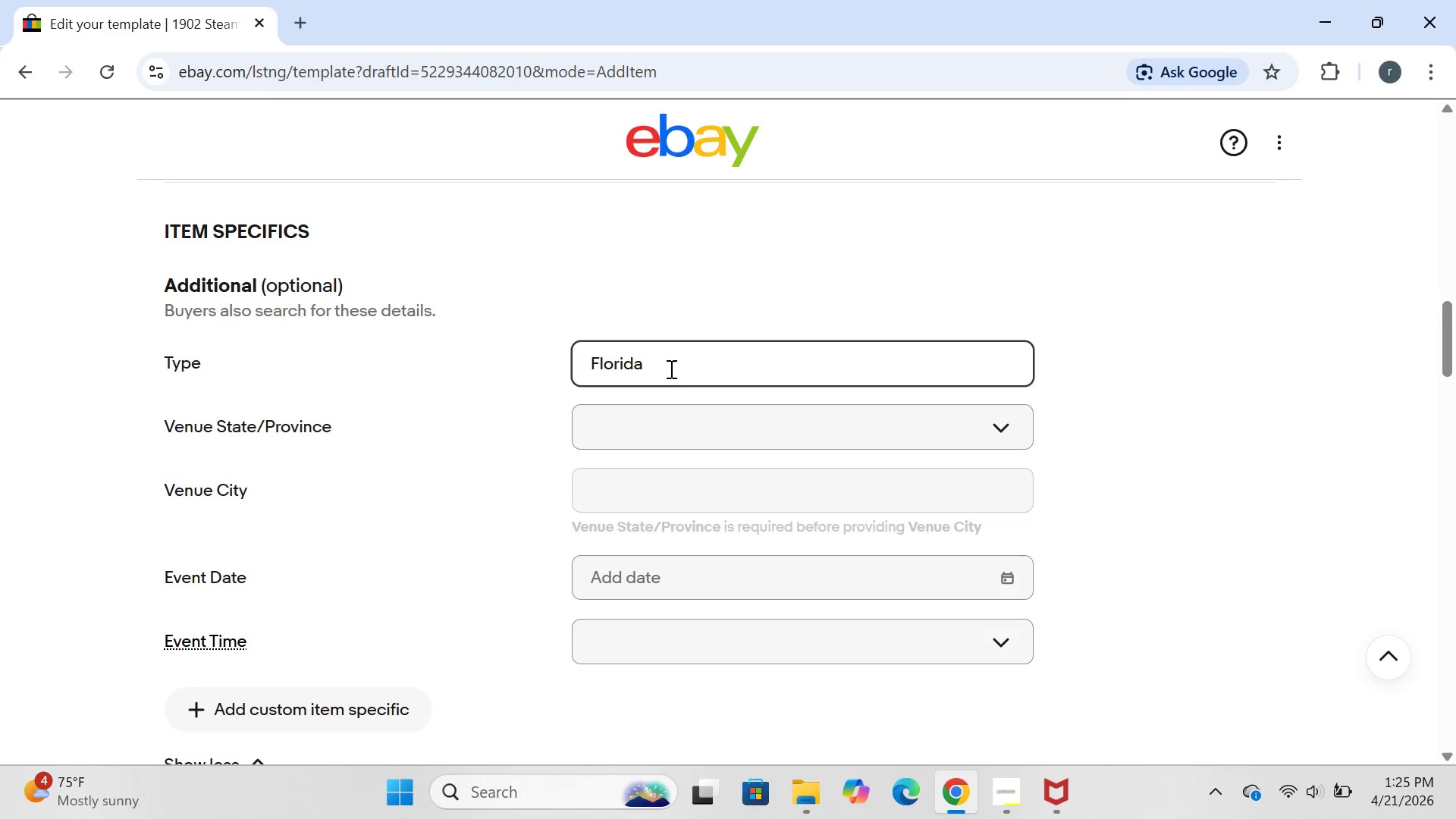 
left_click([670, 369])
 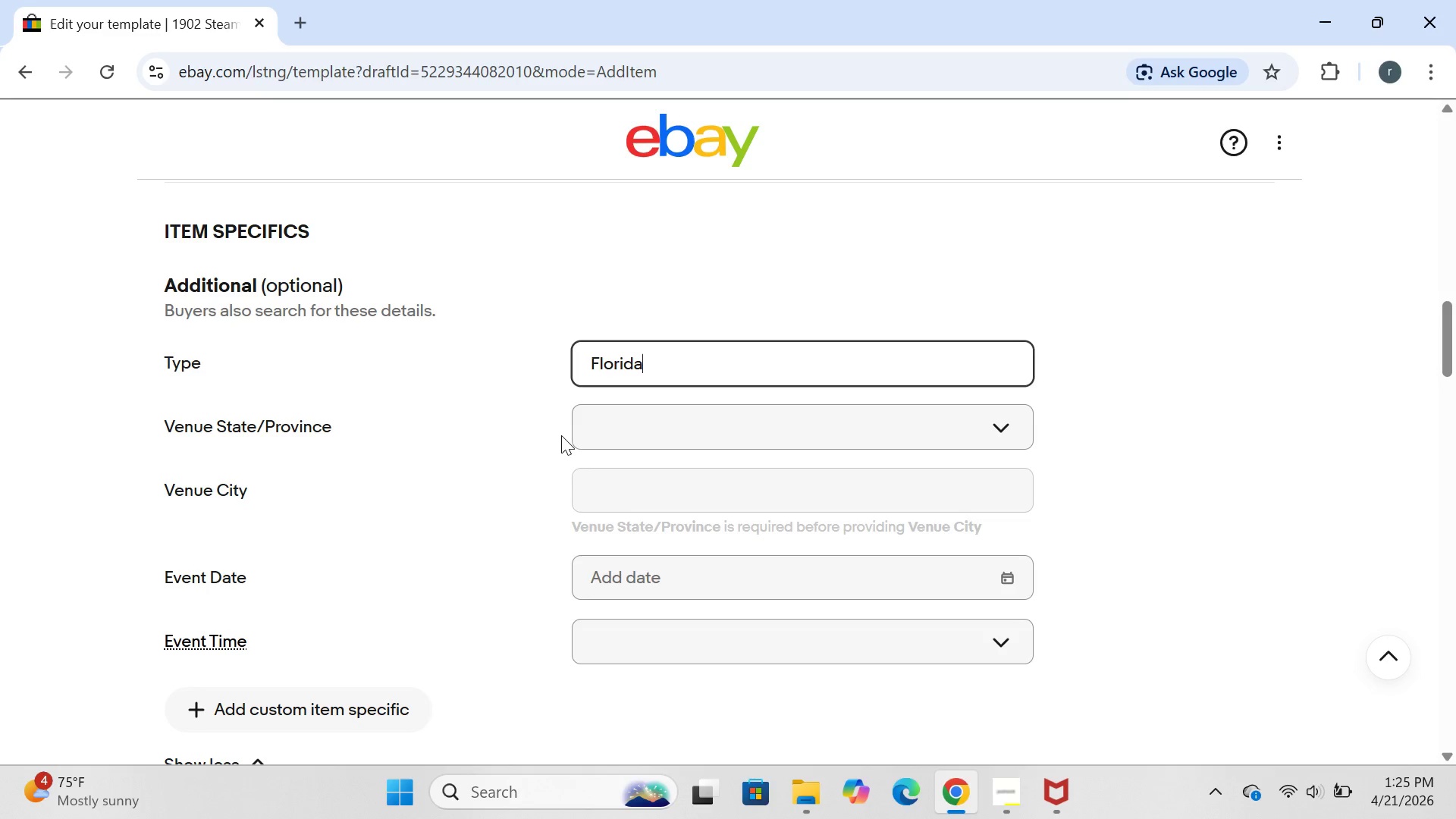 
left_click([561, 435])
 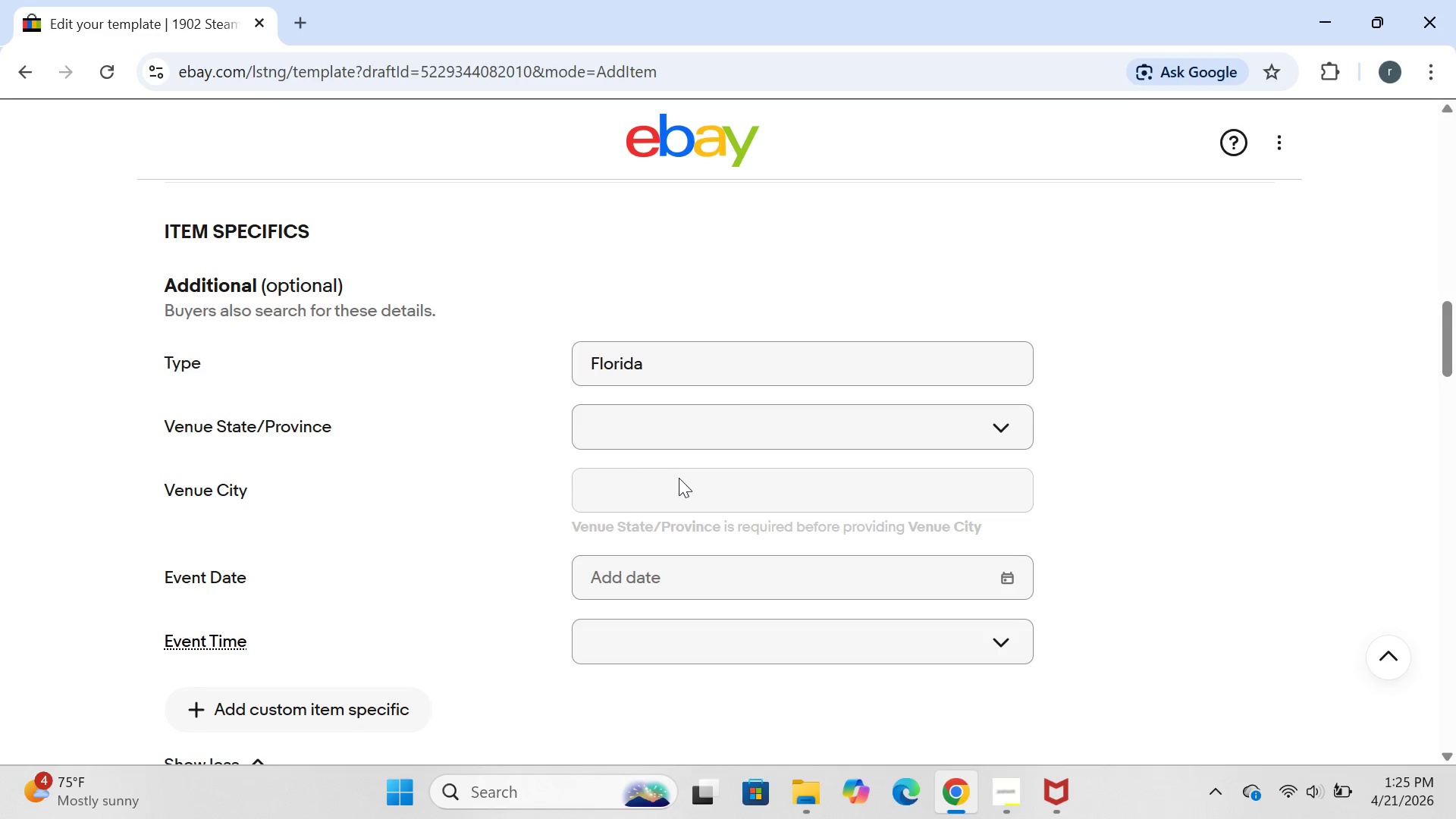 
left_click([677, 484])
 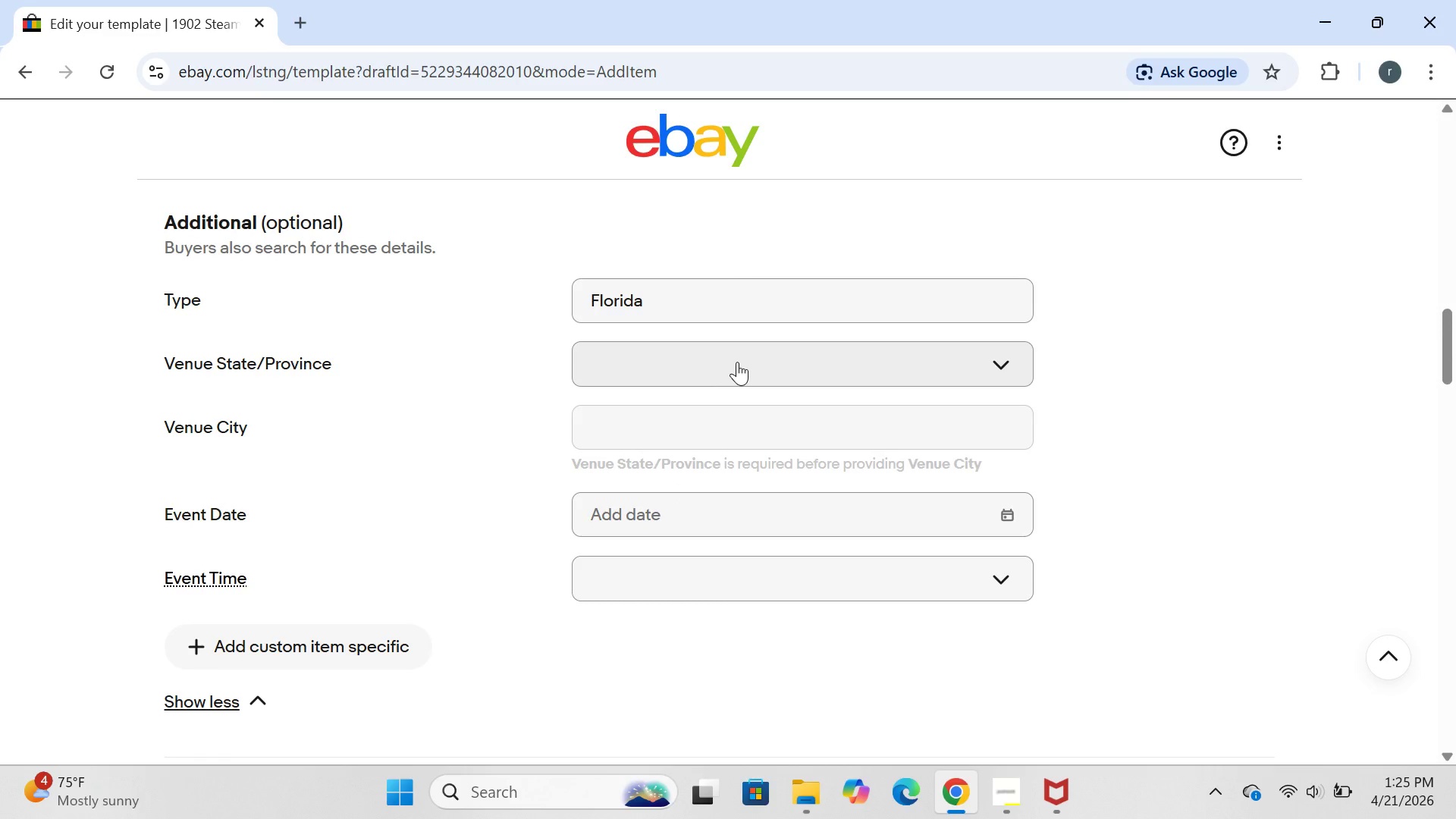 
wait(11.42)
 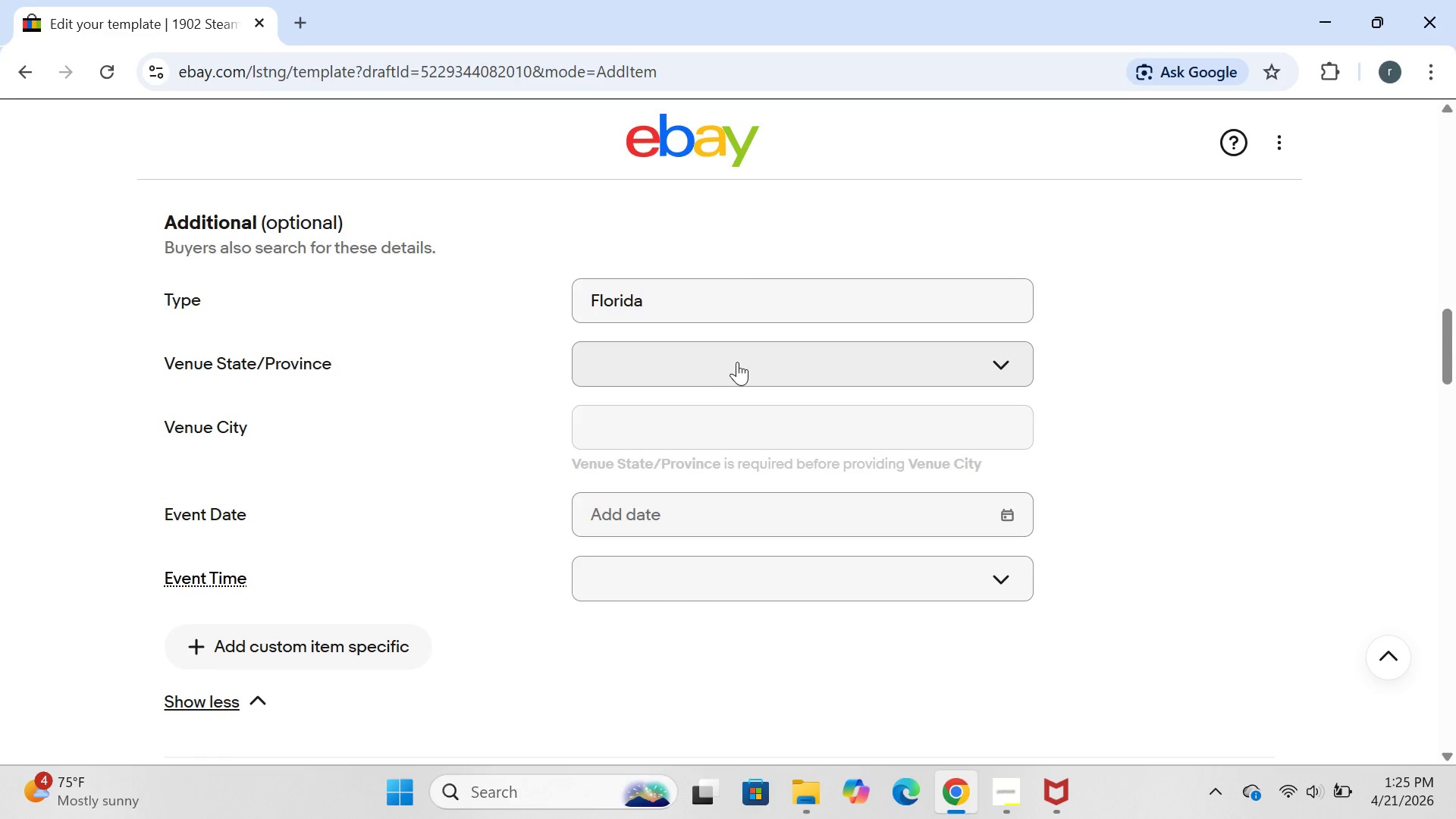 
left_click([730, 299])
 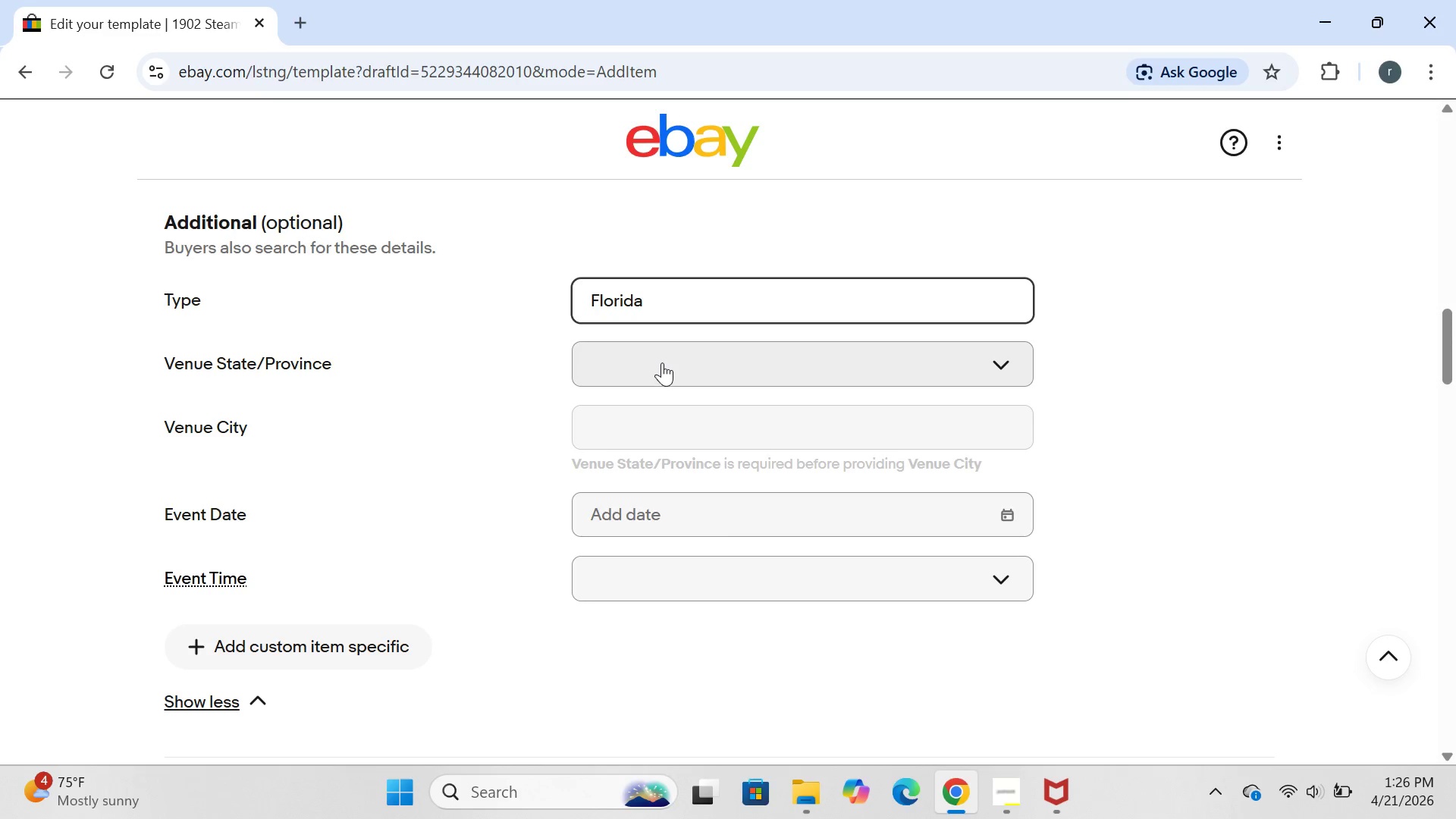 
left_click([698, 353])
 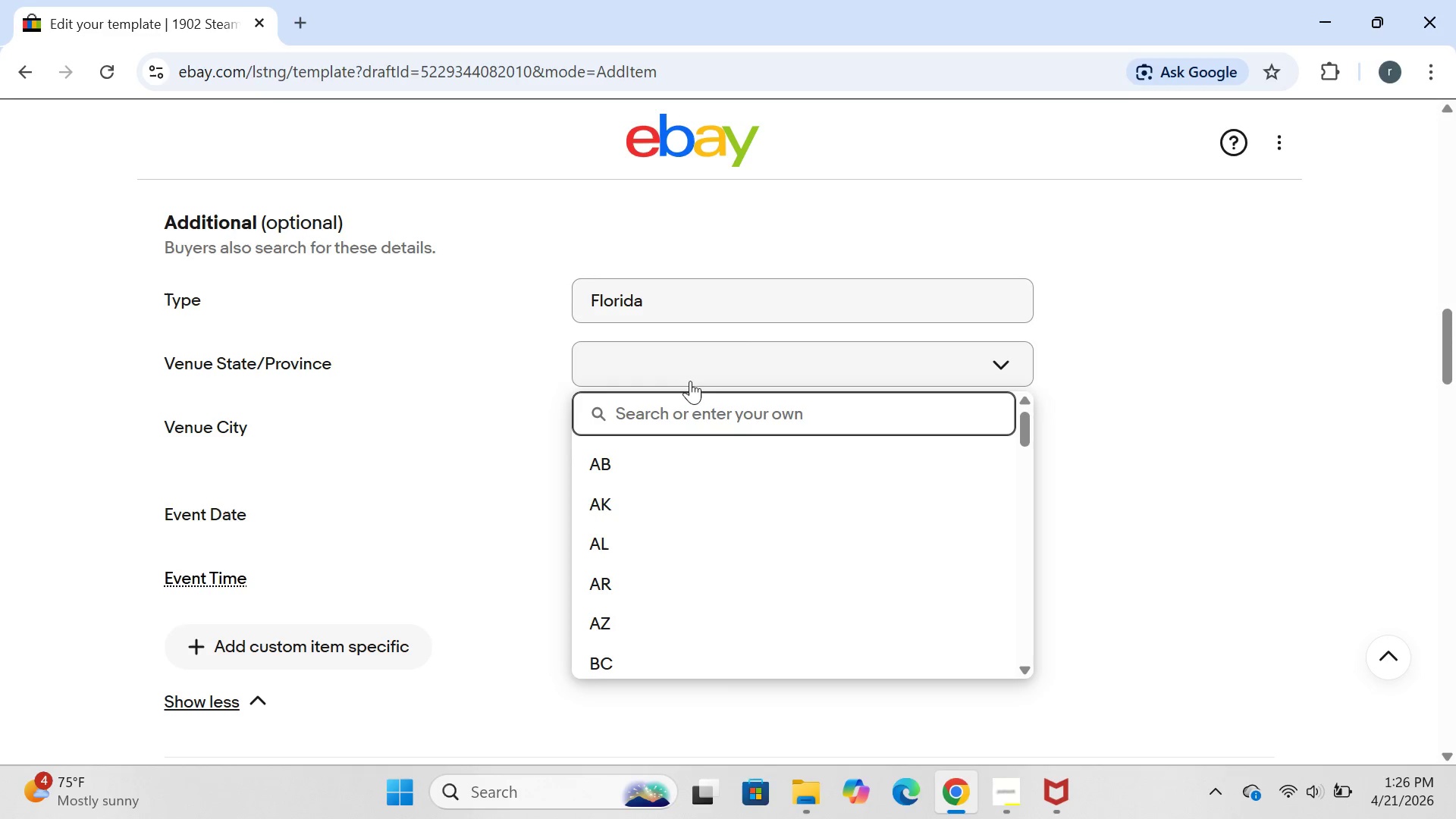 
type(florida)
 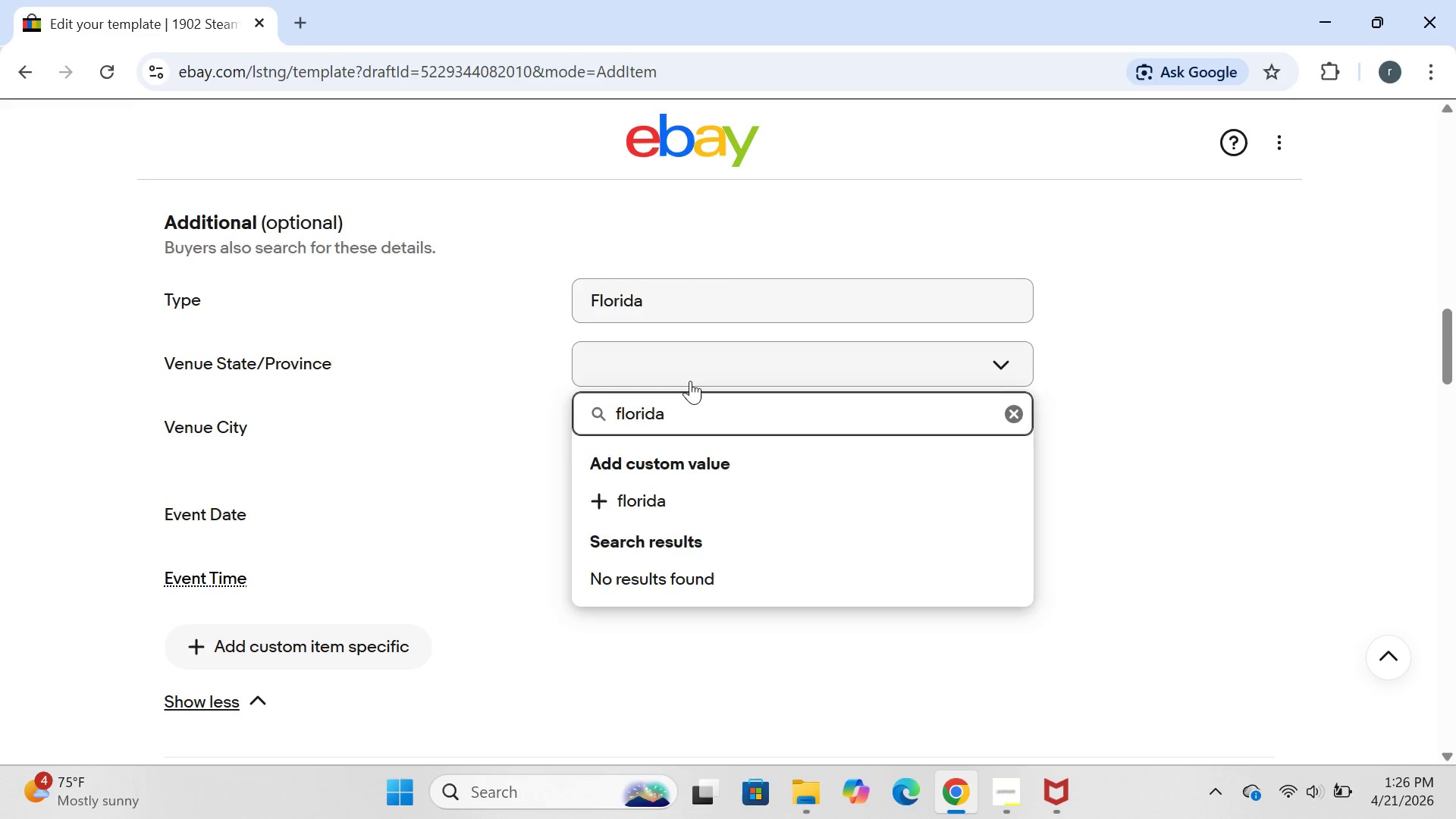 
key(Enter)
 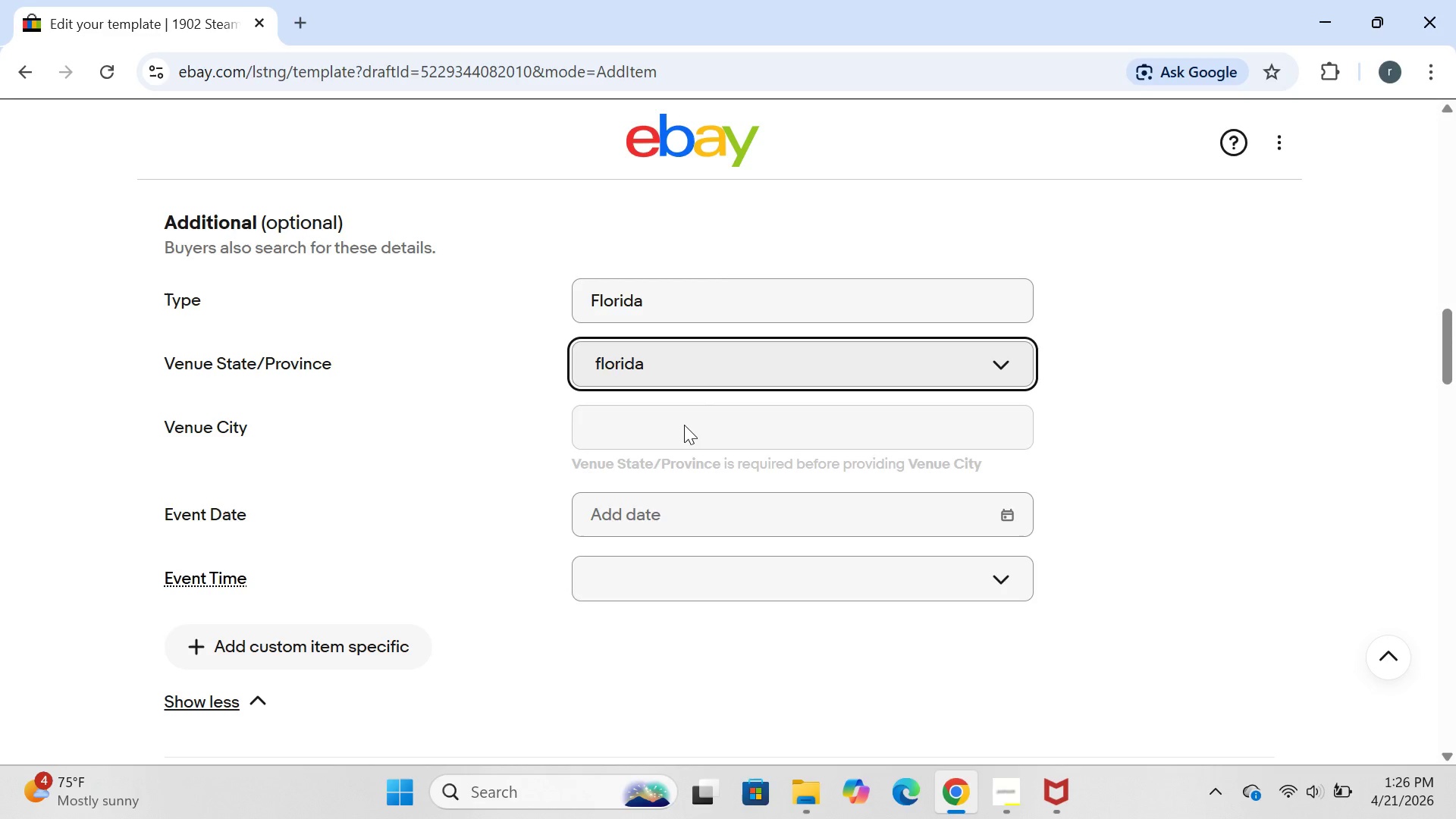 
left_click([680, 429])
 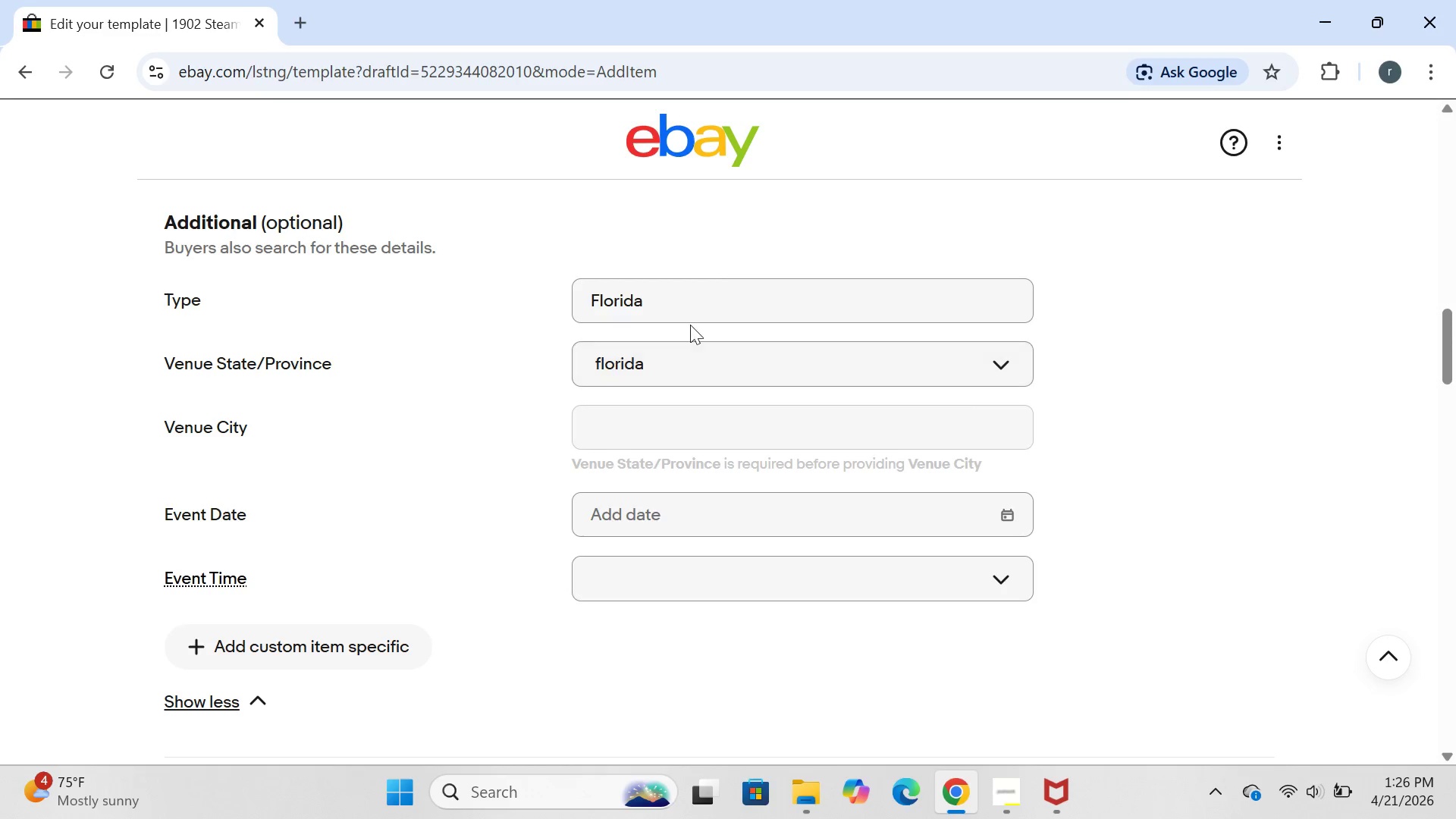 
left_click([694, 312])
 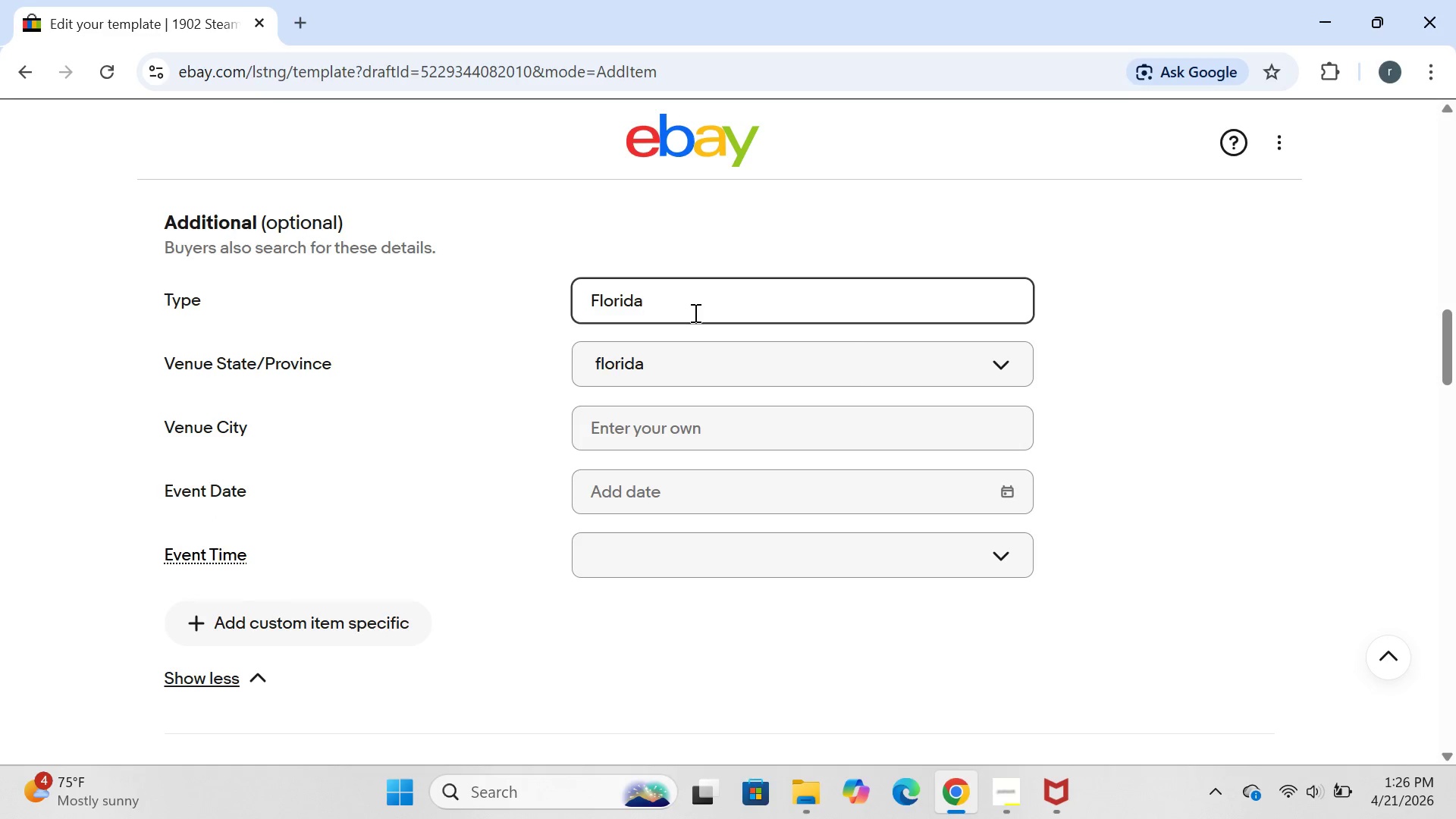 
hold_key(key=Backspace, duration=0.81)
 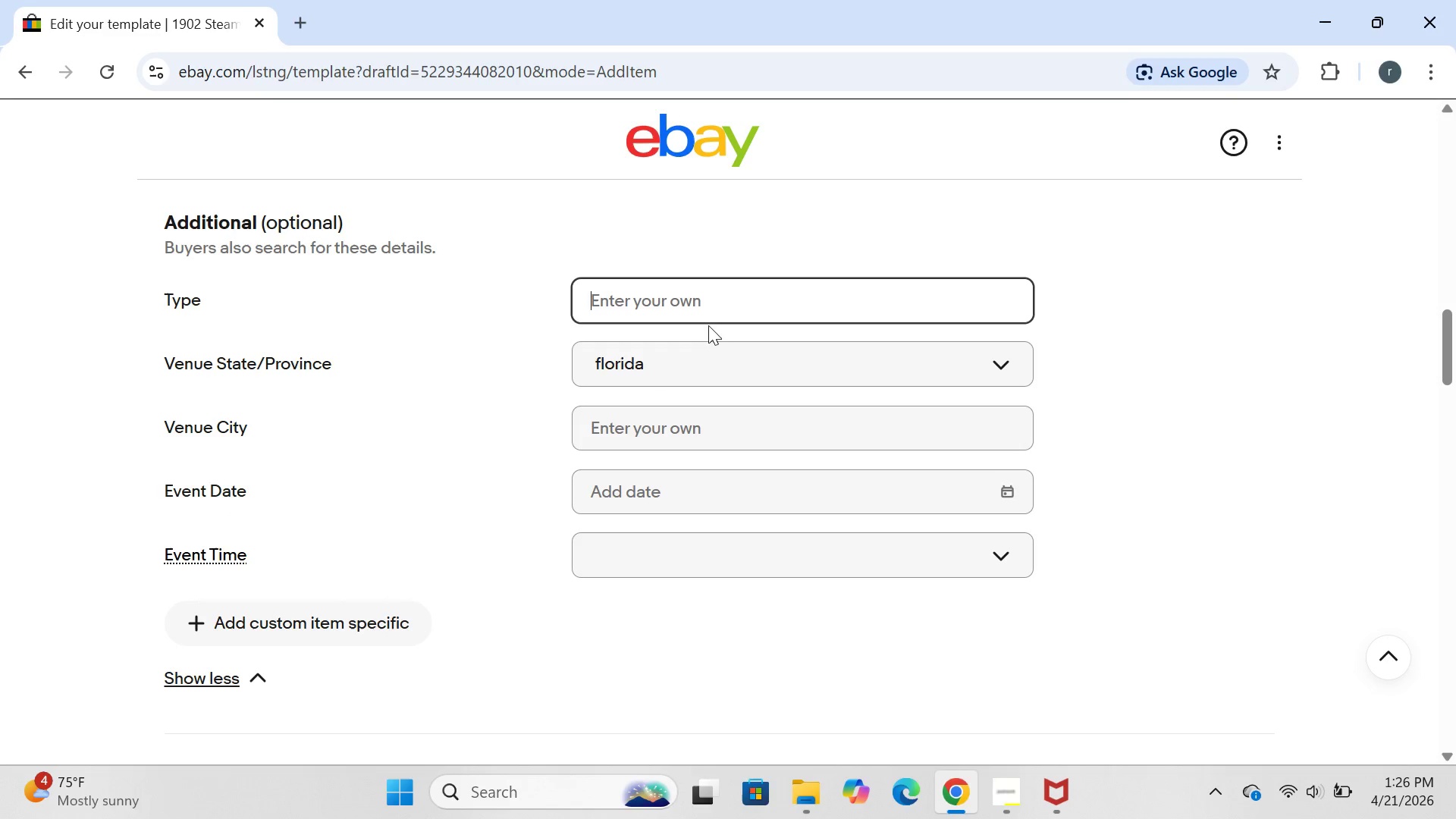 
left_click([723, 361])
 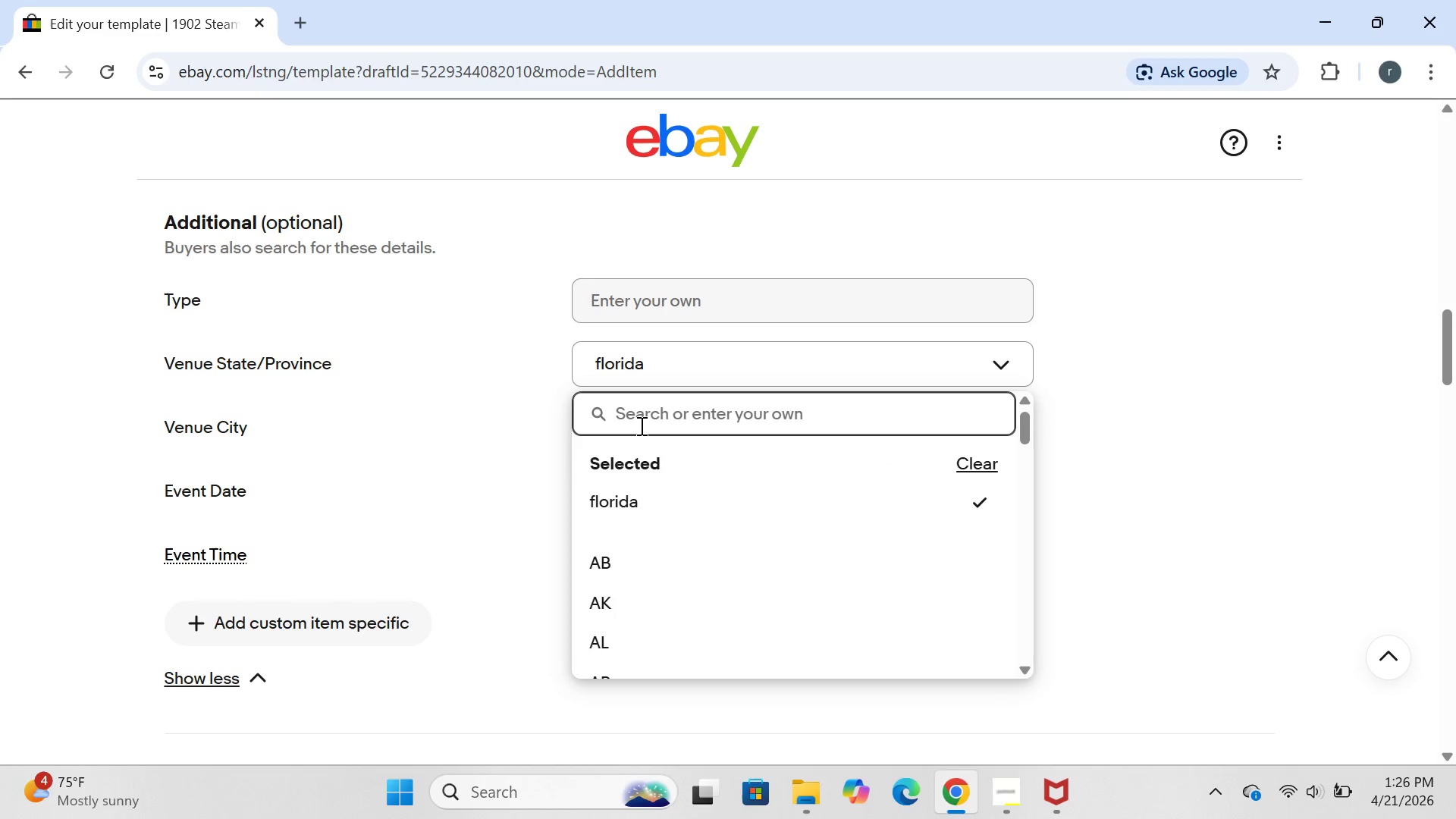 
type(Florida)
 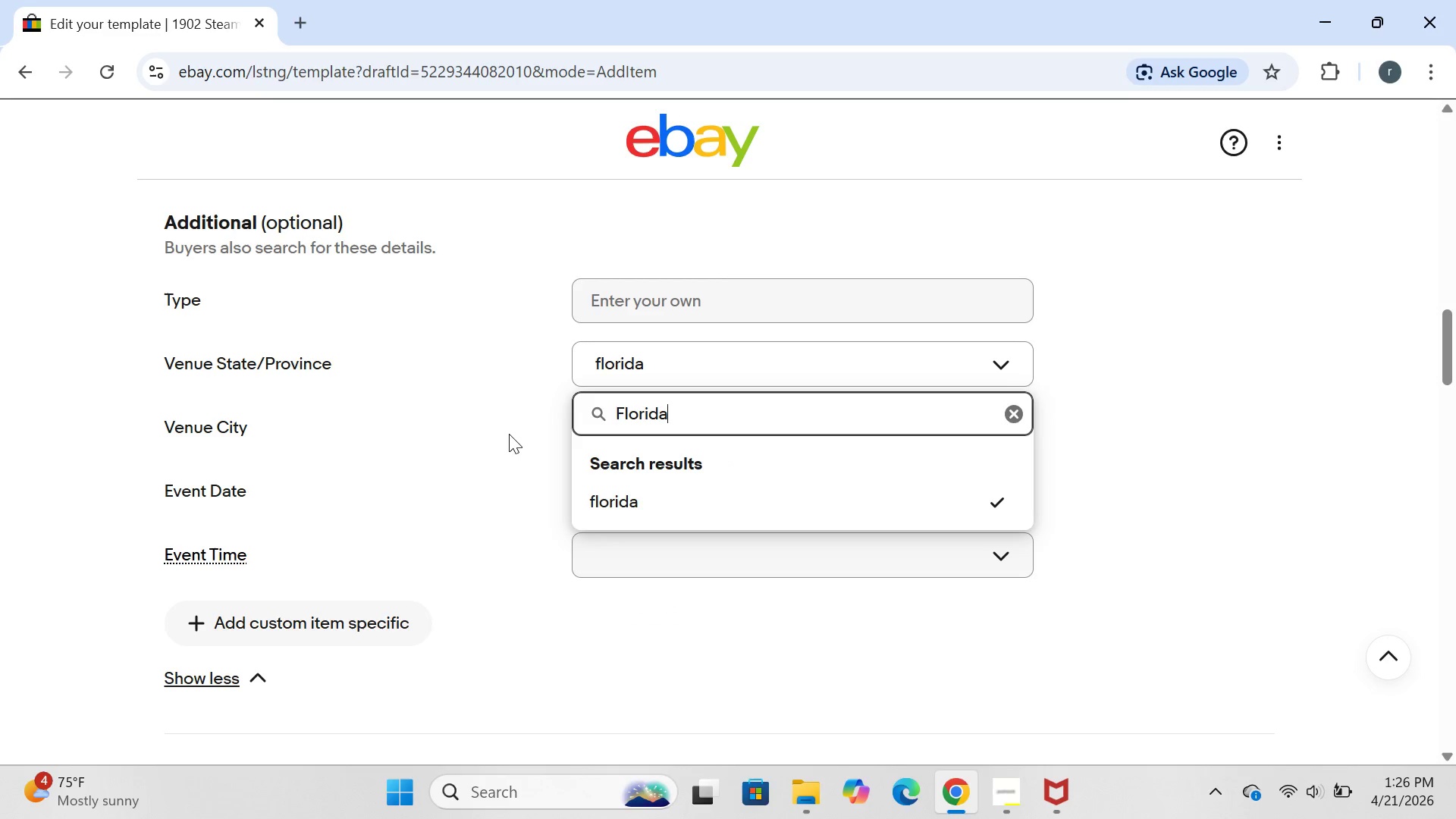 
left_click([504, 436])
 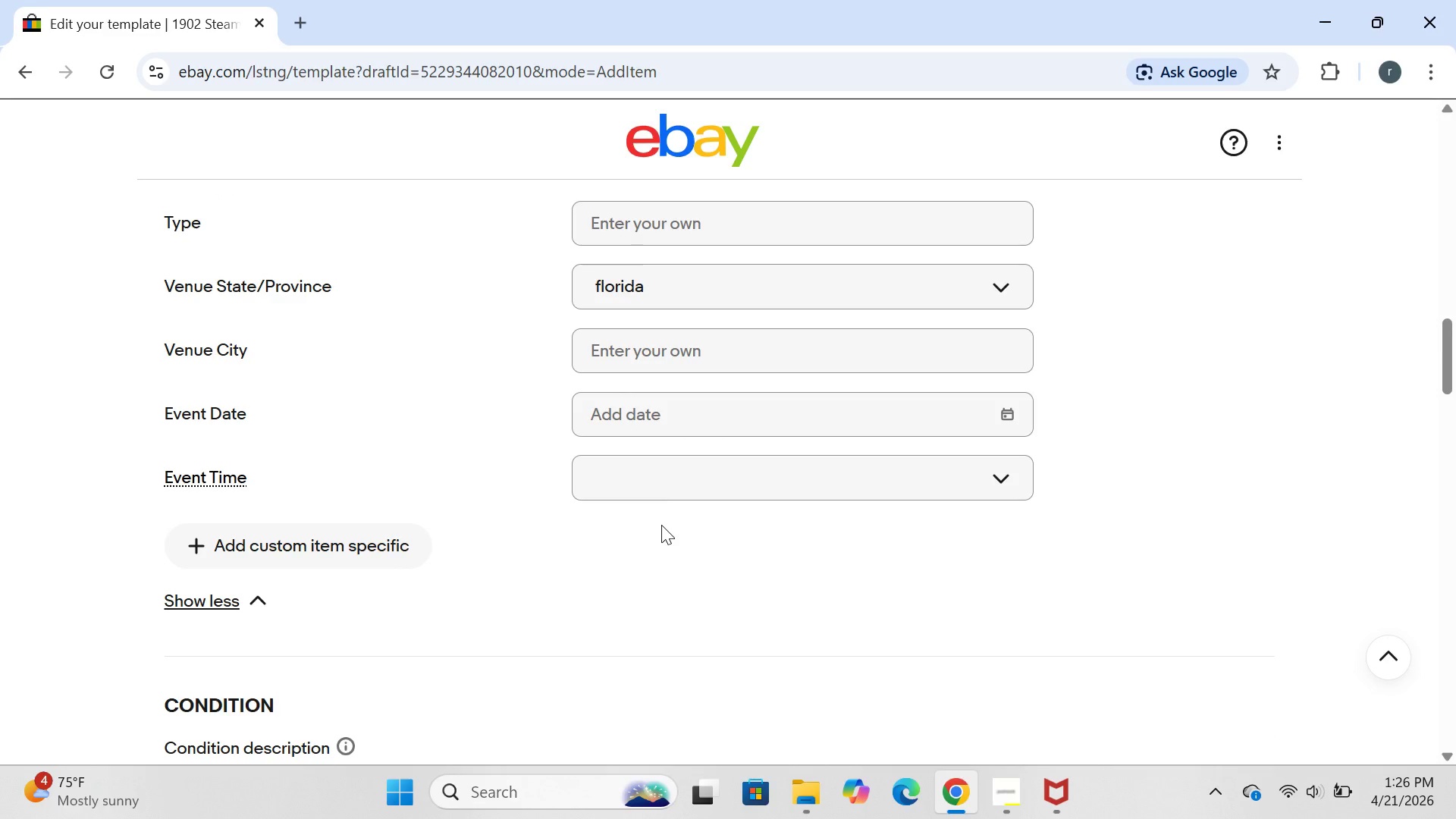 
wait(16.53)
 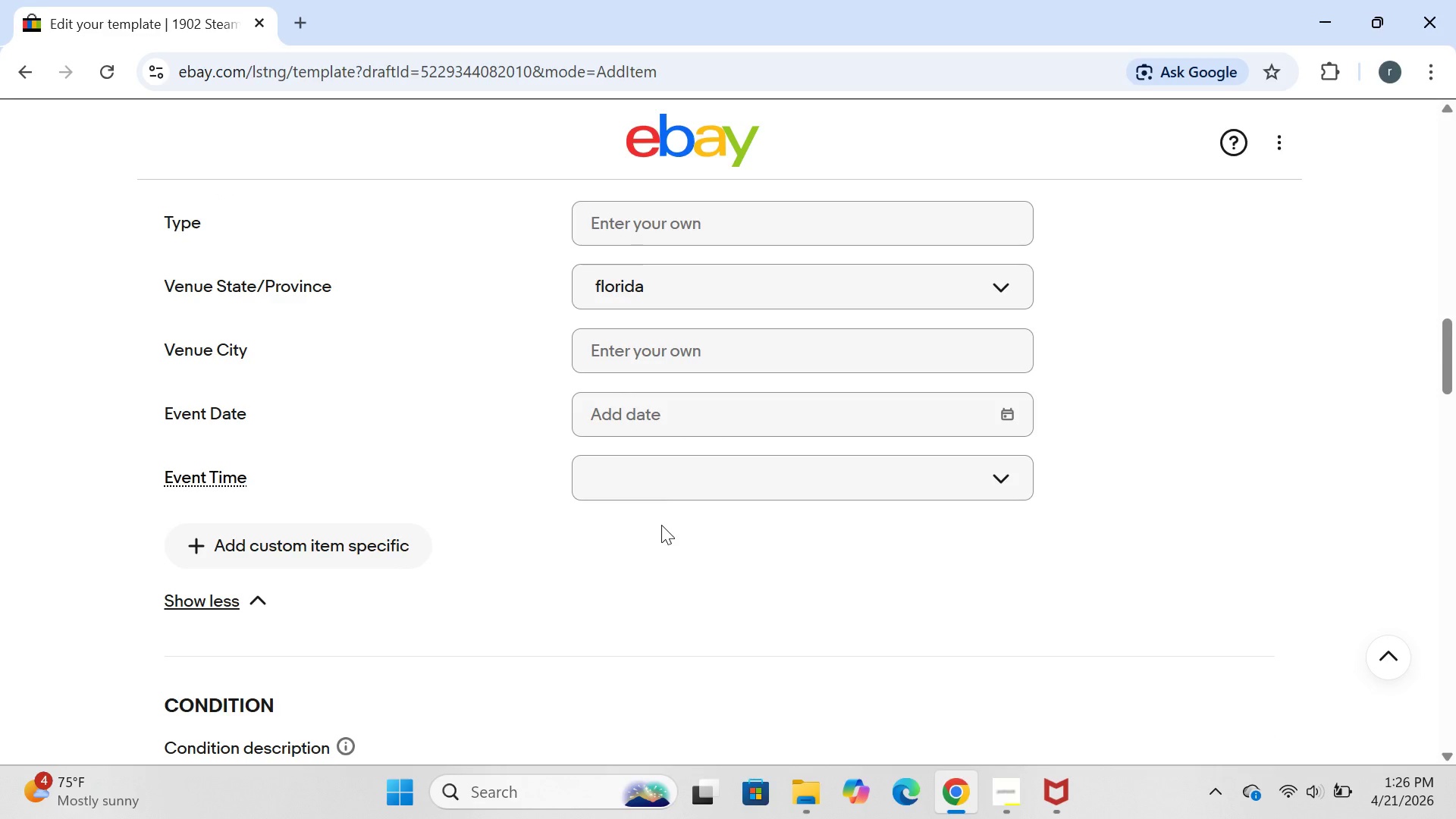 
left_click([661, 525])
 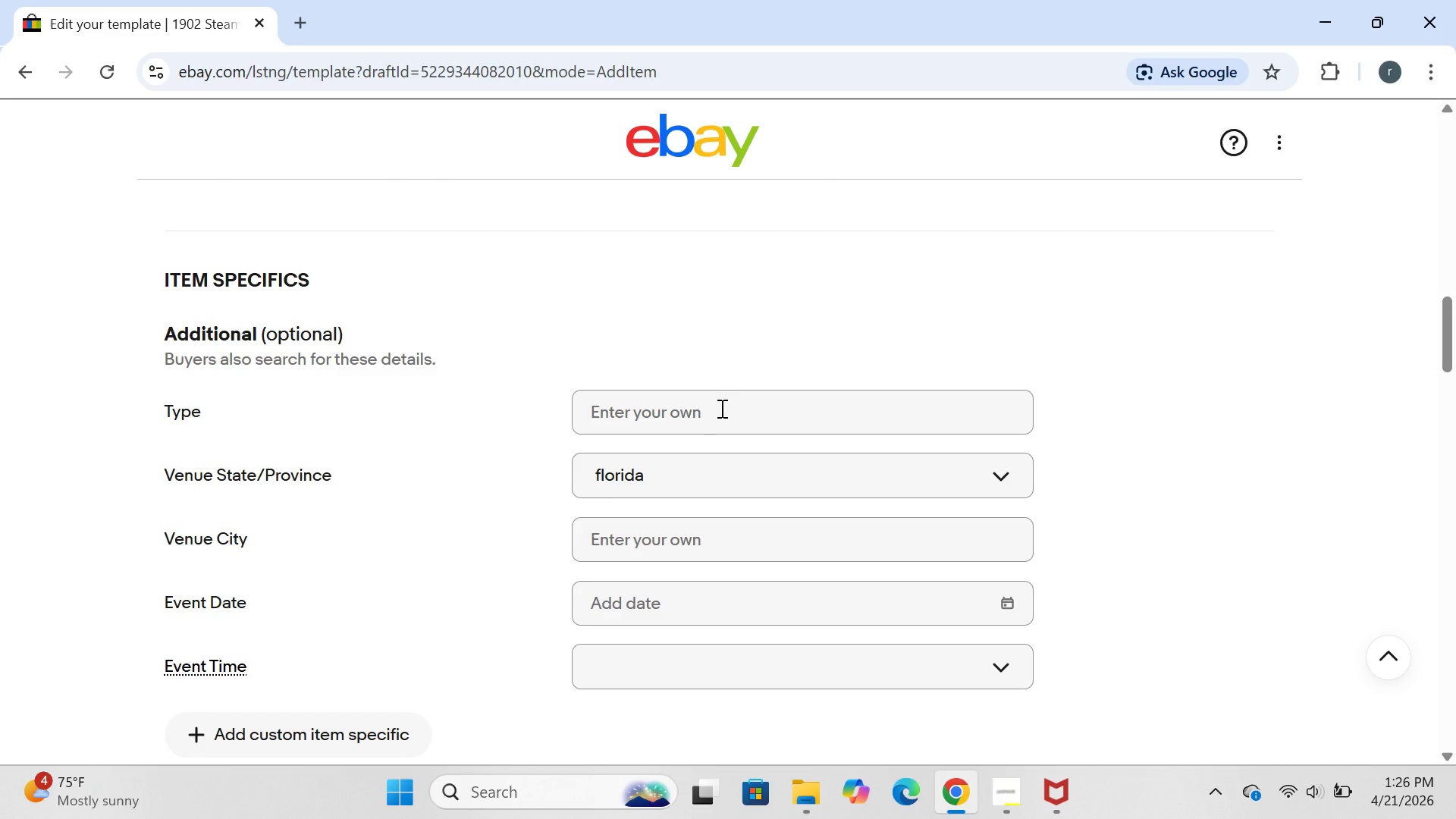 
left_click([720, 408])
 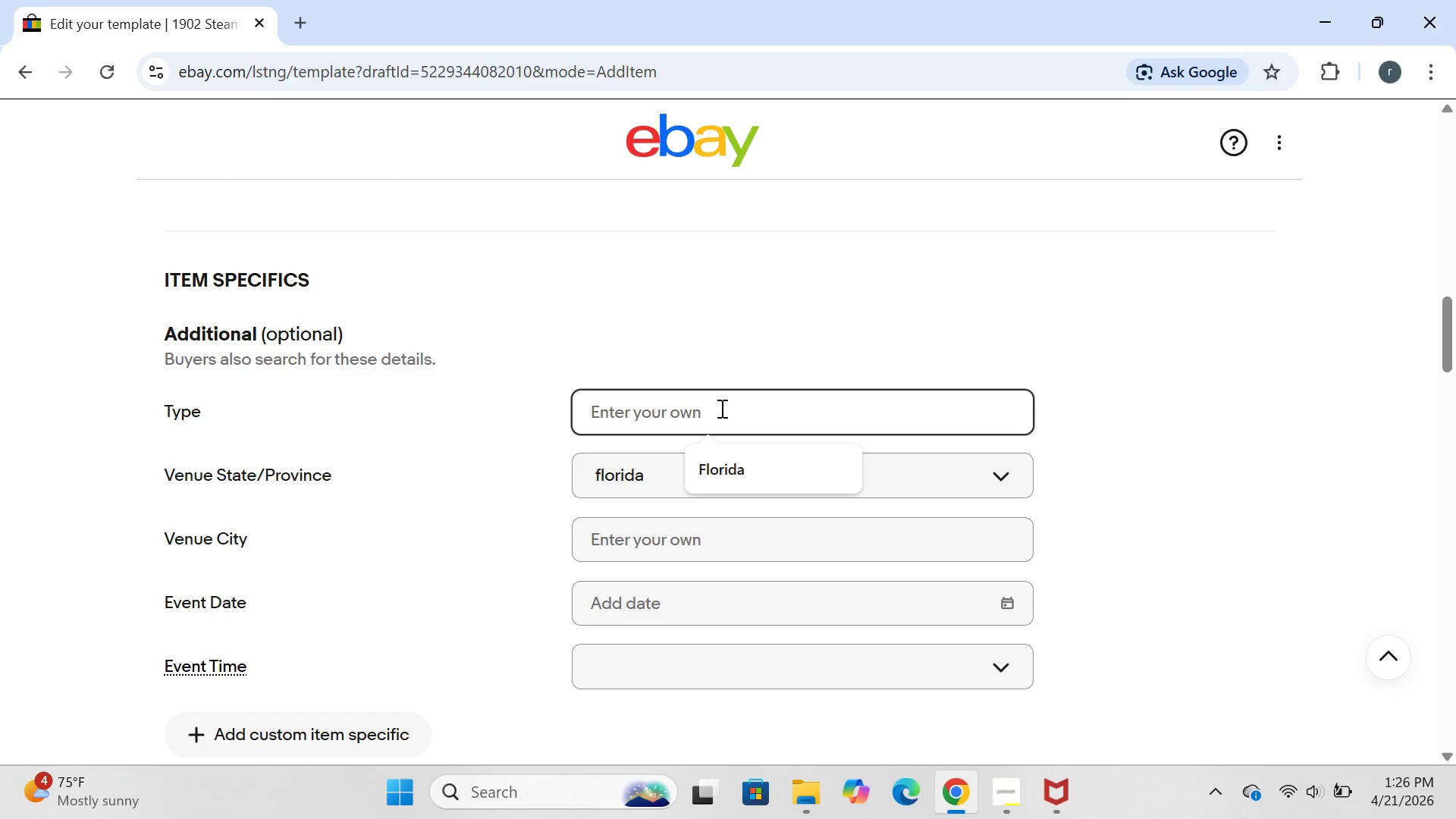 
type(Boat Tour )
 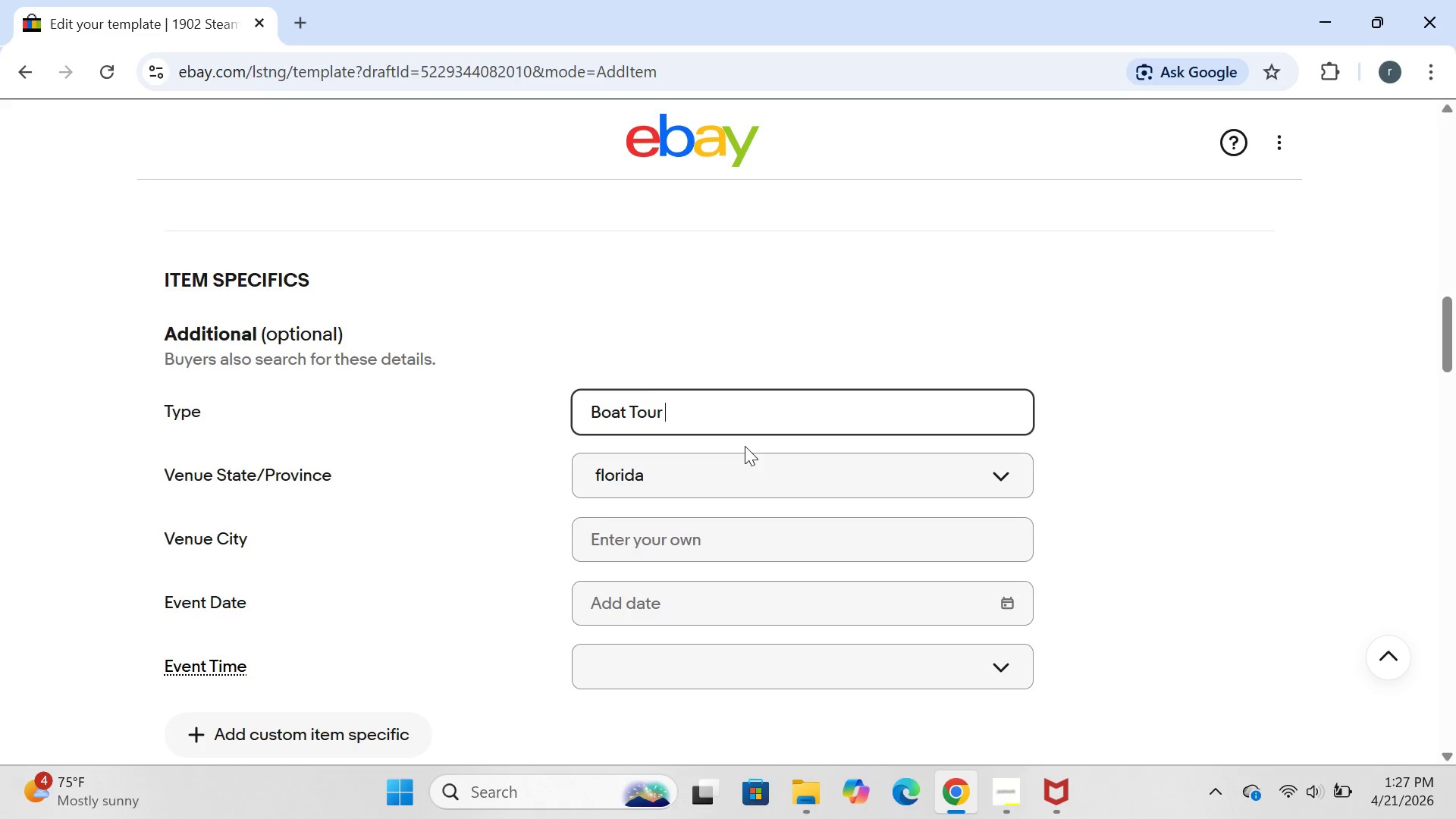 
wait(5.5)
 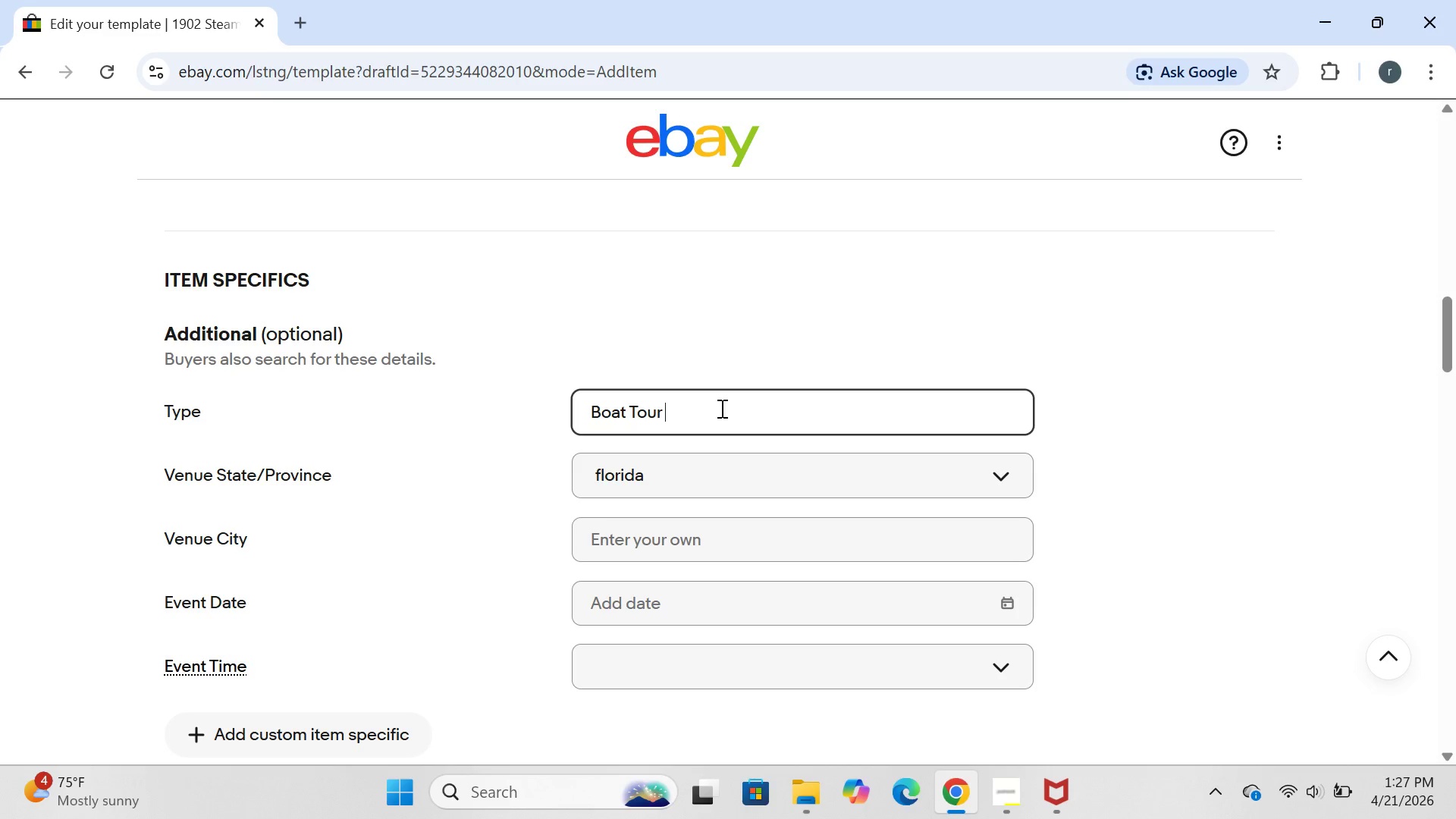 
left_click([1128, 403])
 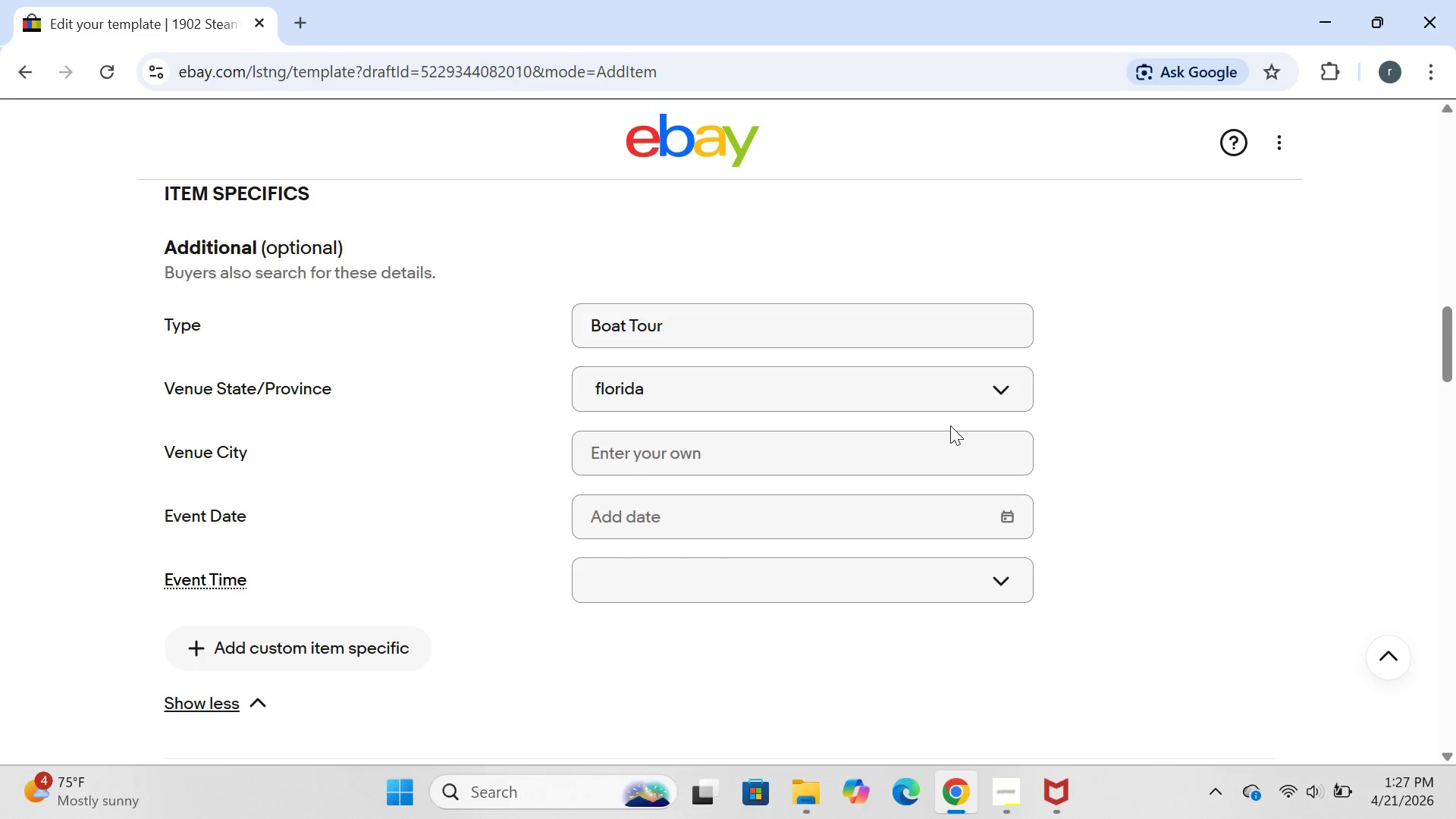 
left_click_drag(start_coordinate=[946, 431], to_coordinate=[943, 440])
 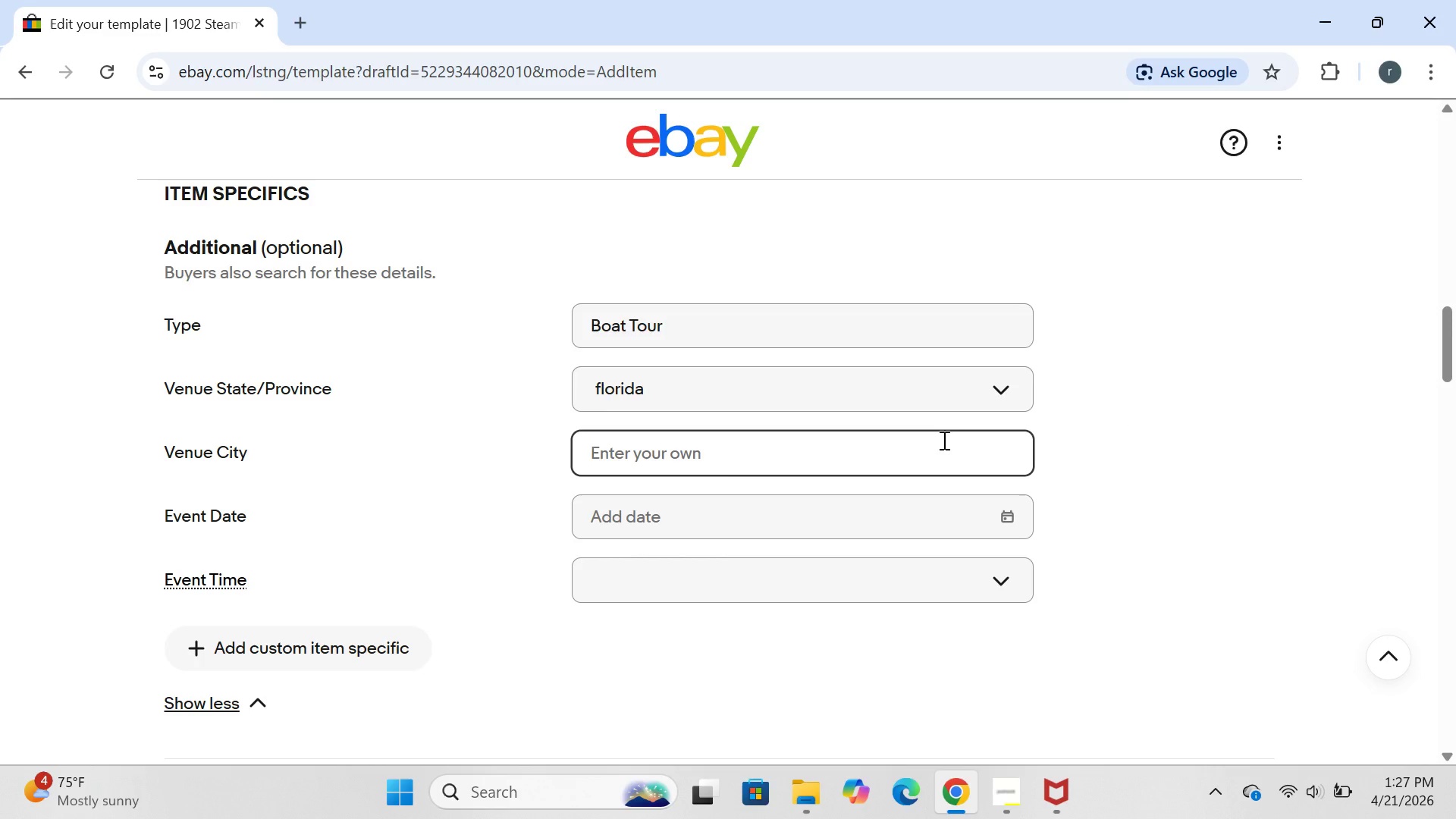 
left_click([943, 440])
 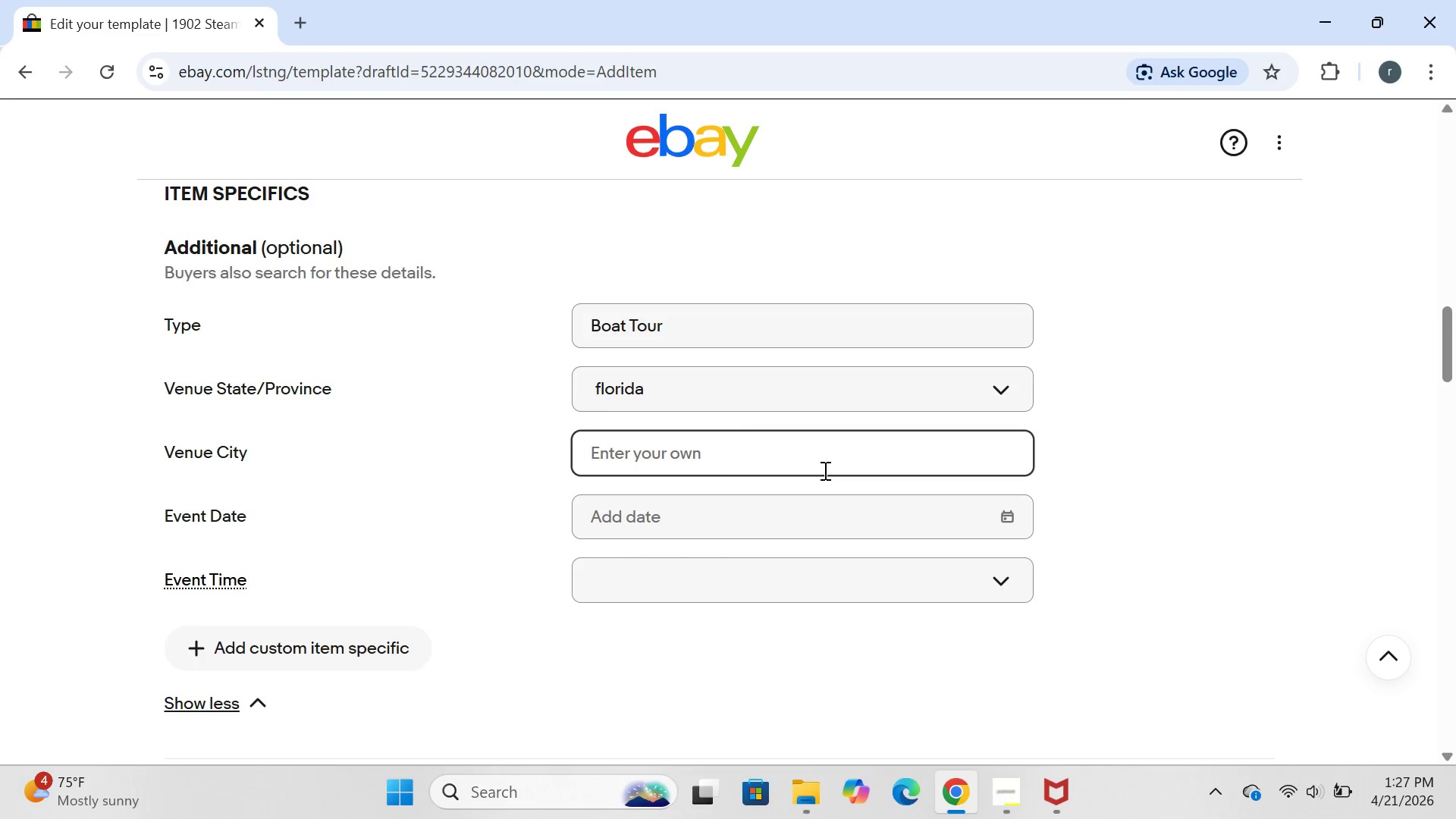 
wait(6.75)
 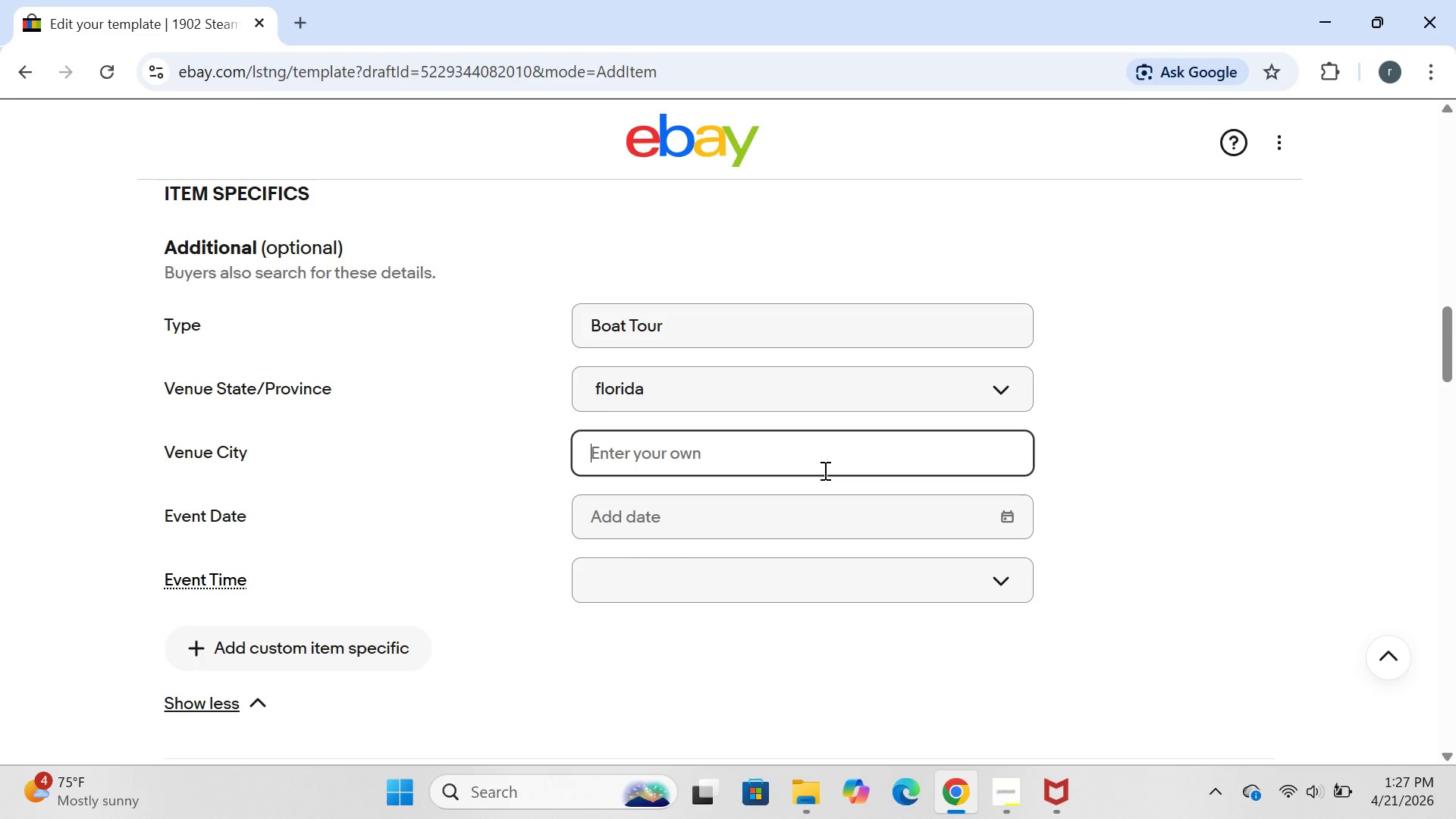 
type(seattle)
 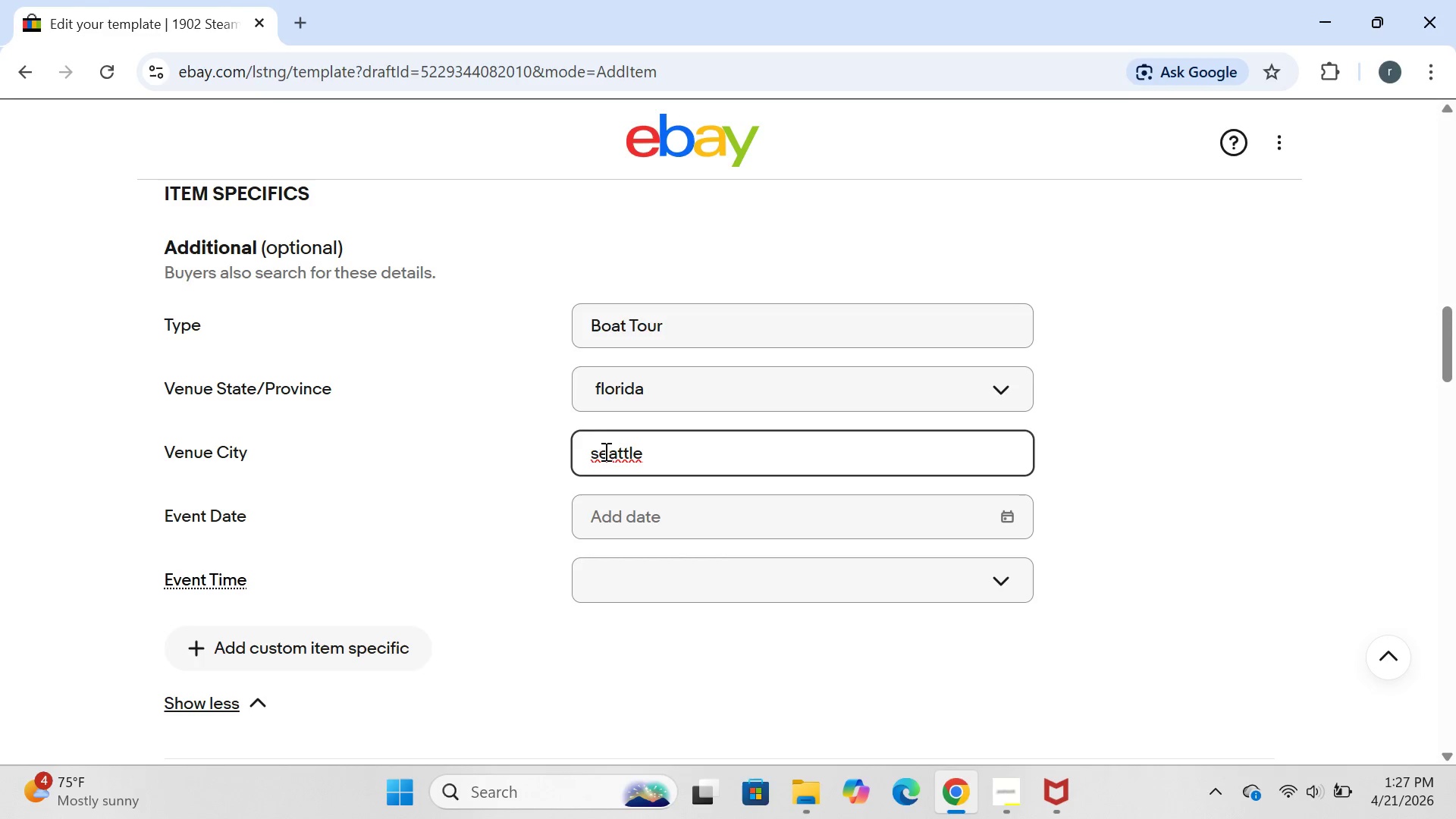 
left_click([599, 455])
 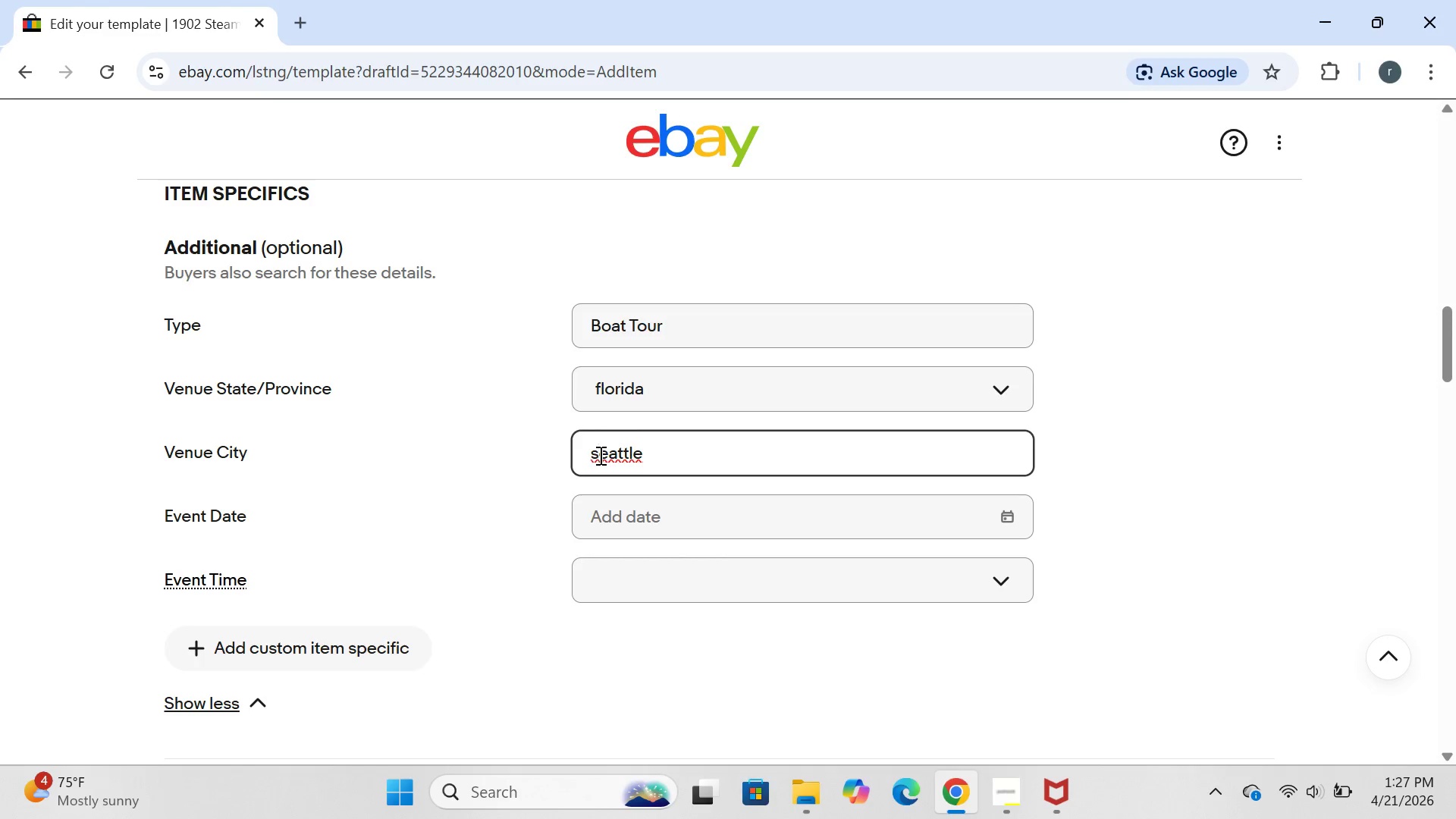 
key(Backspace)
 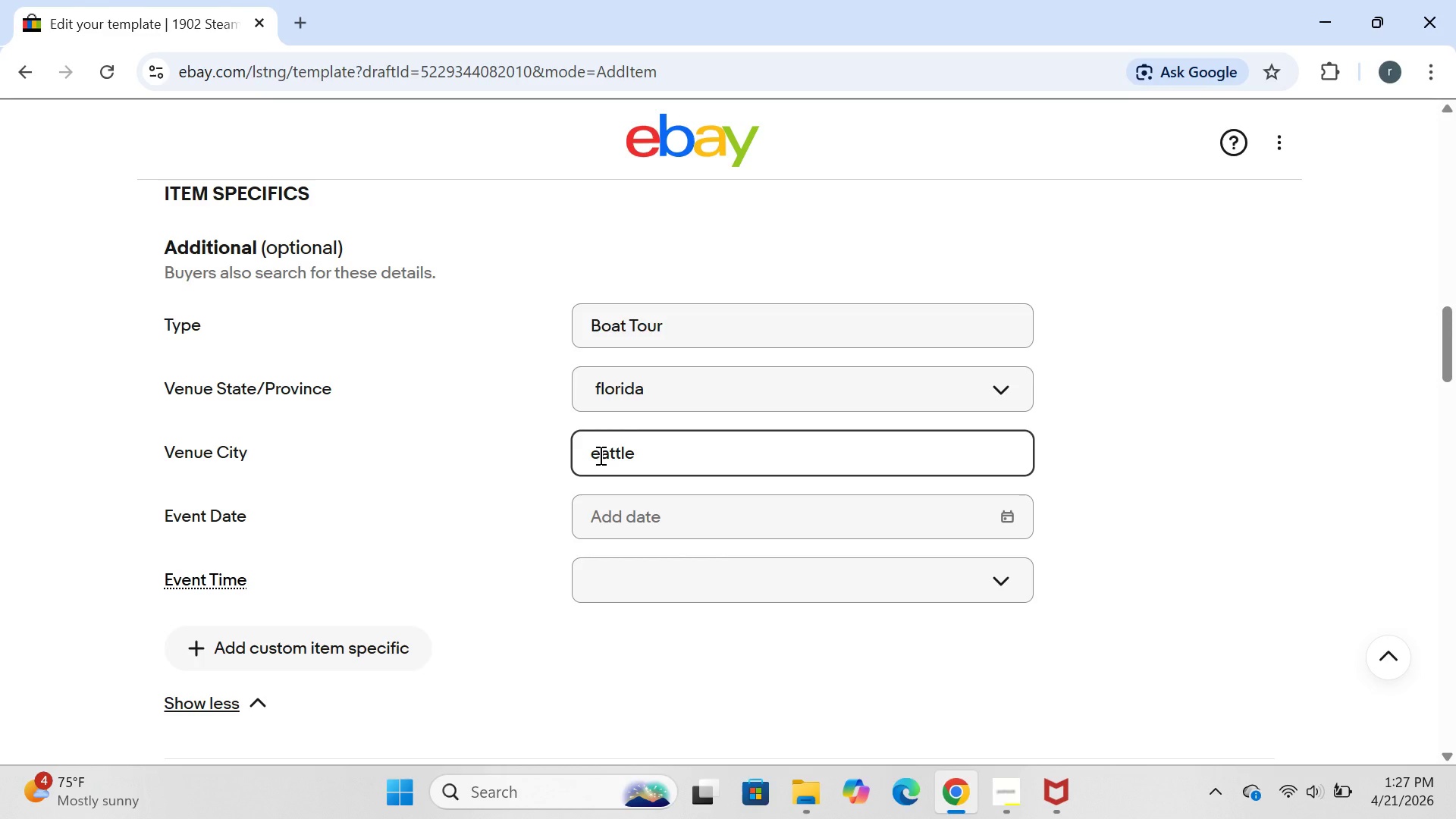 
key(CapsLock)
 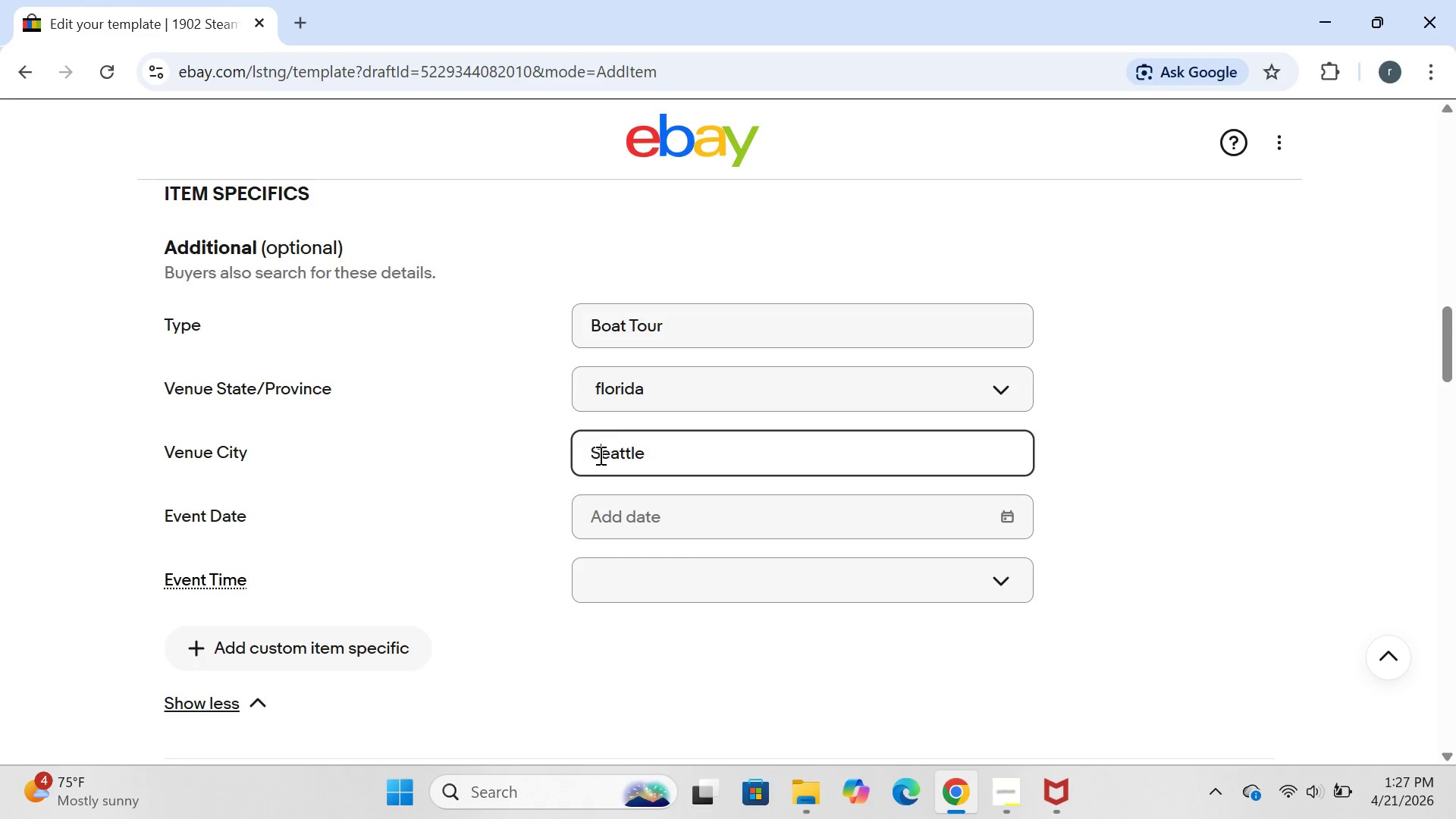 
key(S)
 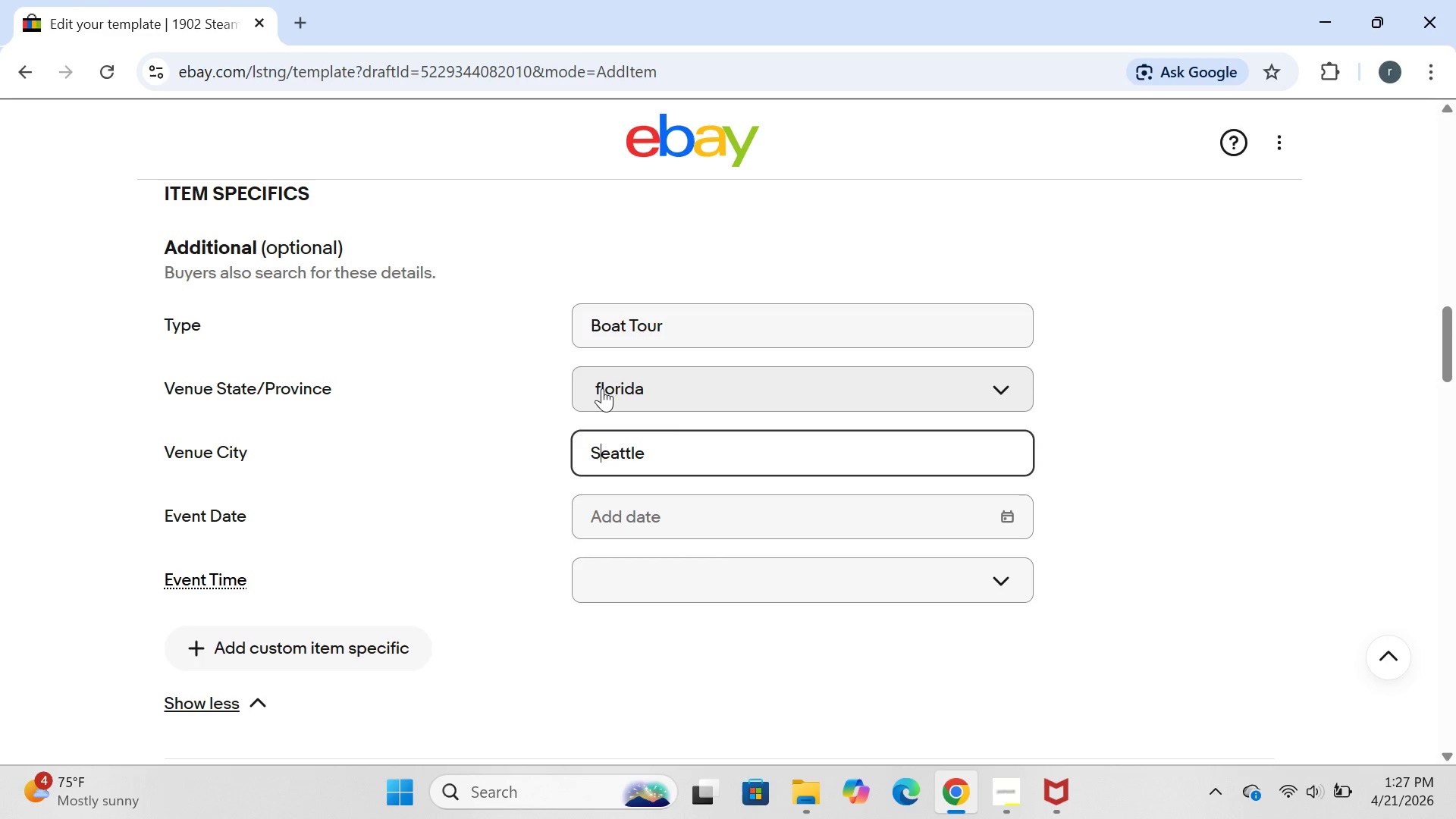 
left_click([599, 390])
 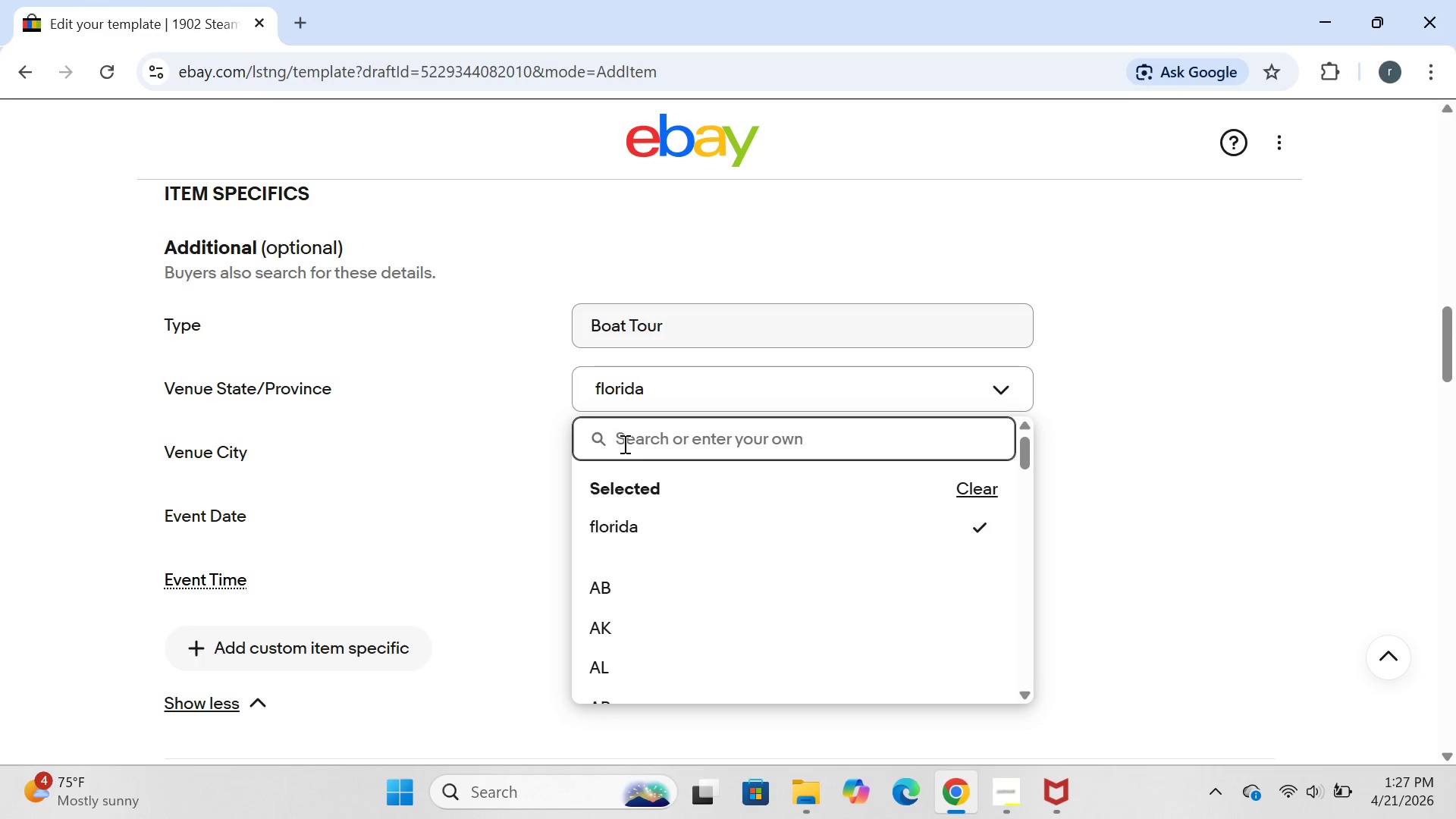 
type(Florida)
 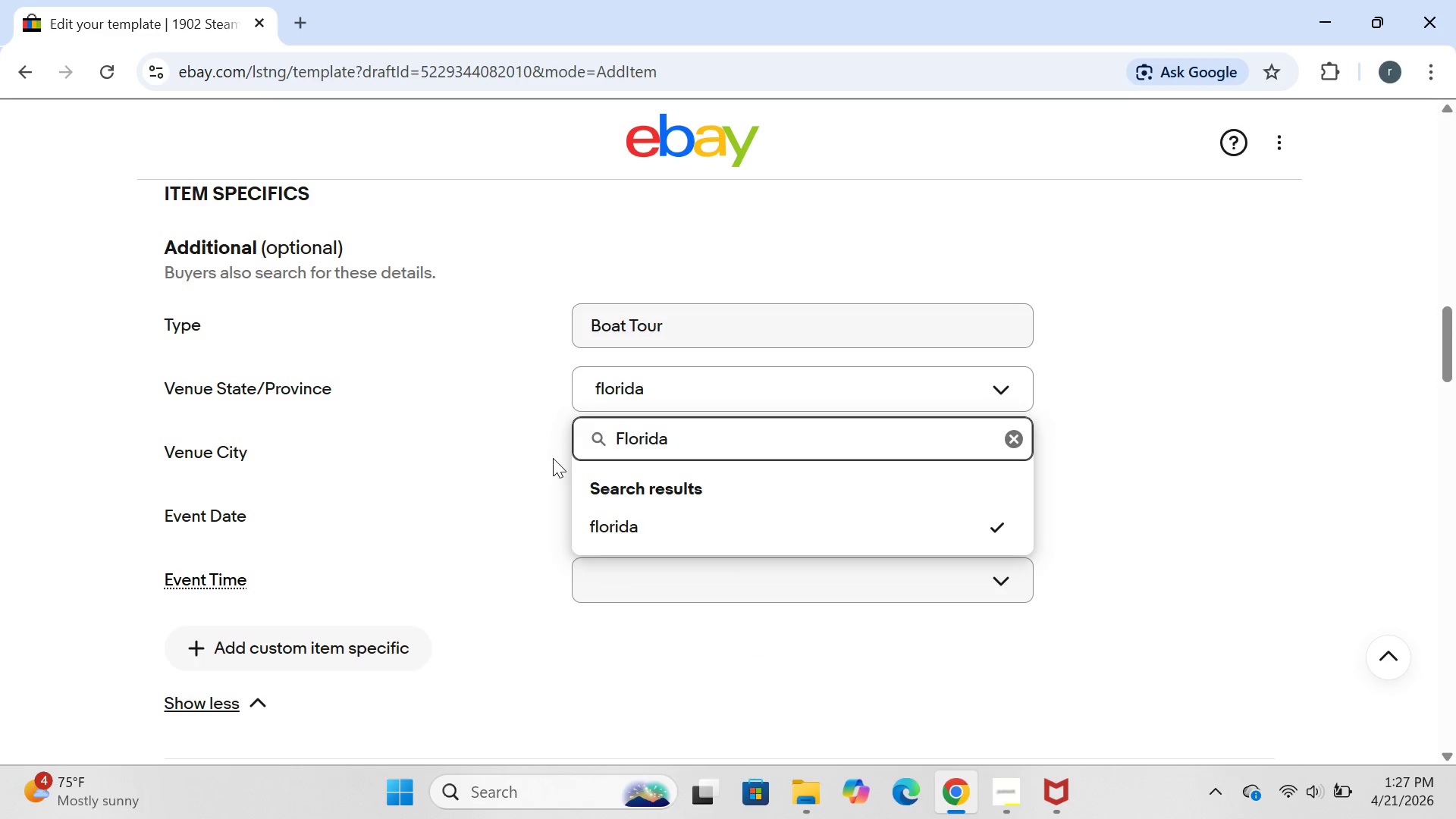 
left_click([553, 458])
 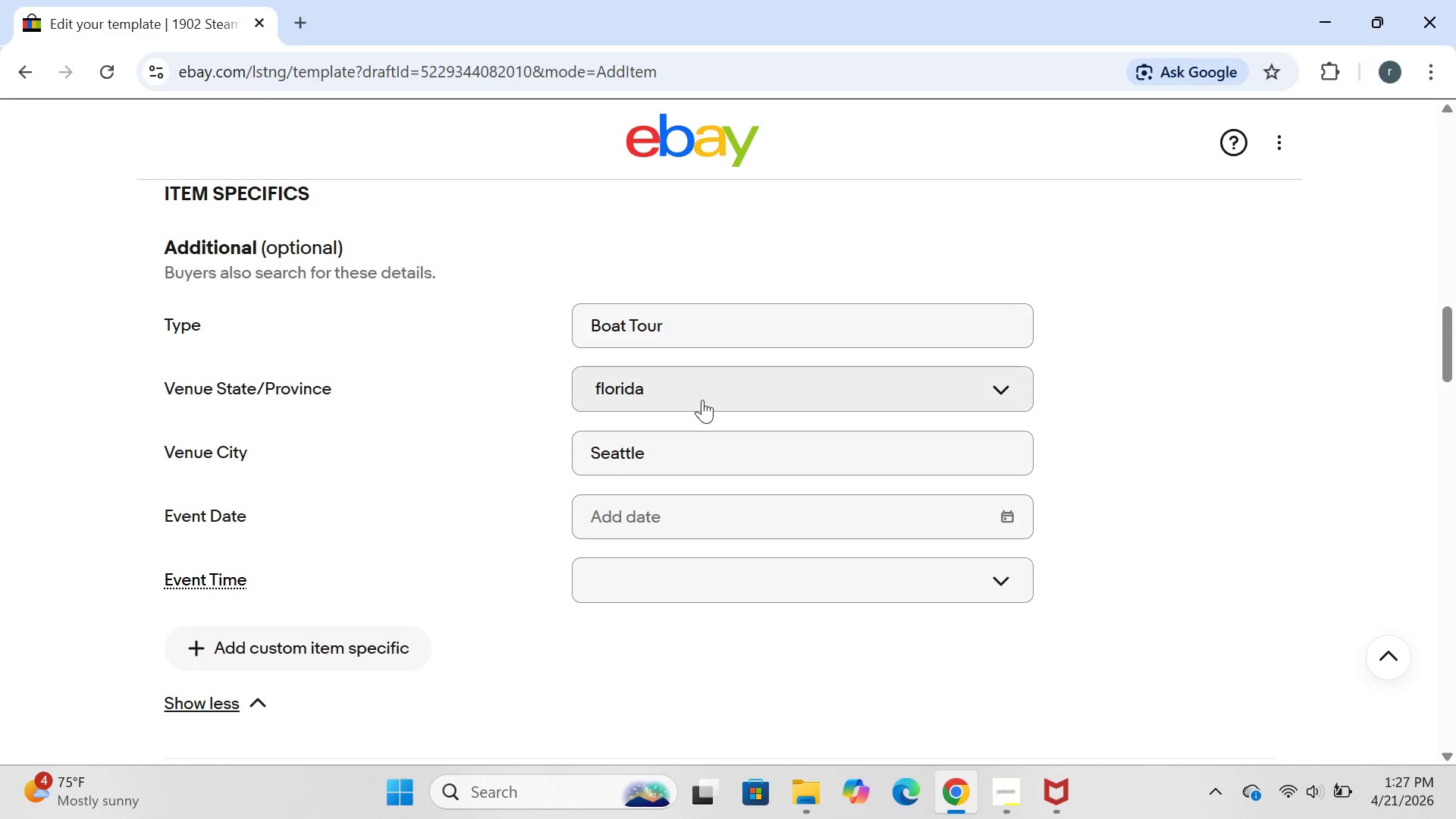 
left_click([702, 399])
 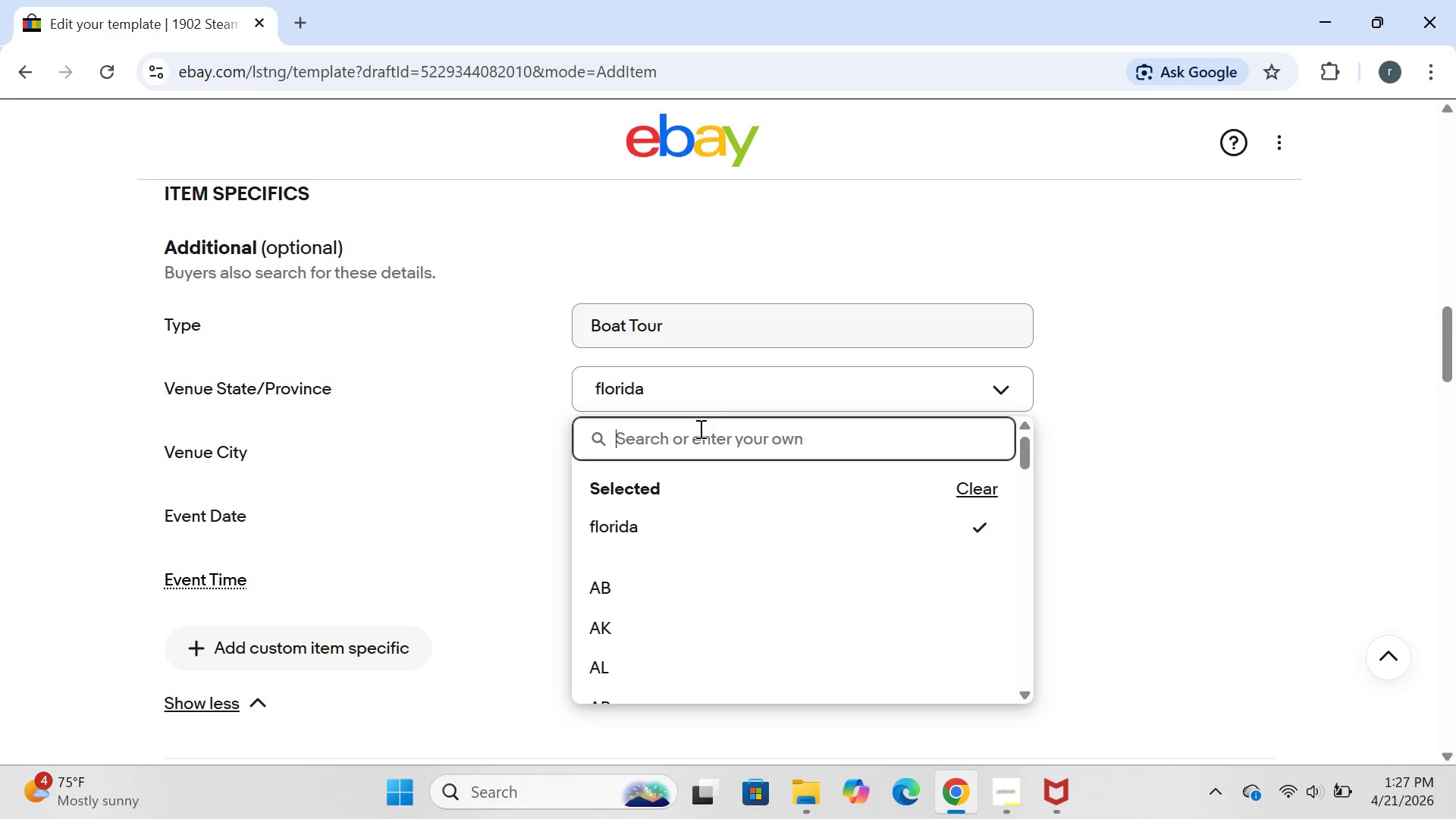 
type(Florida)
 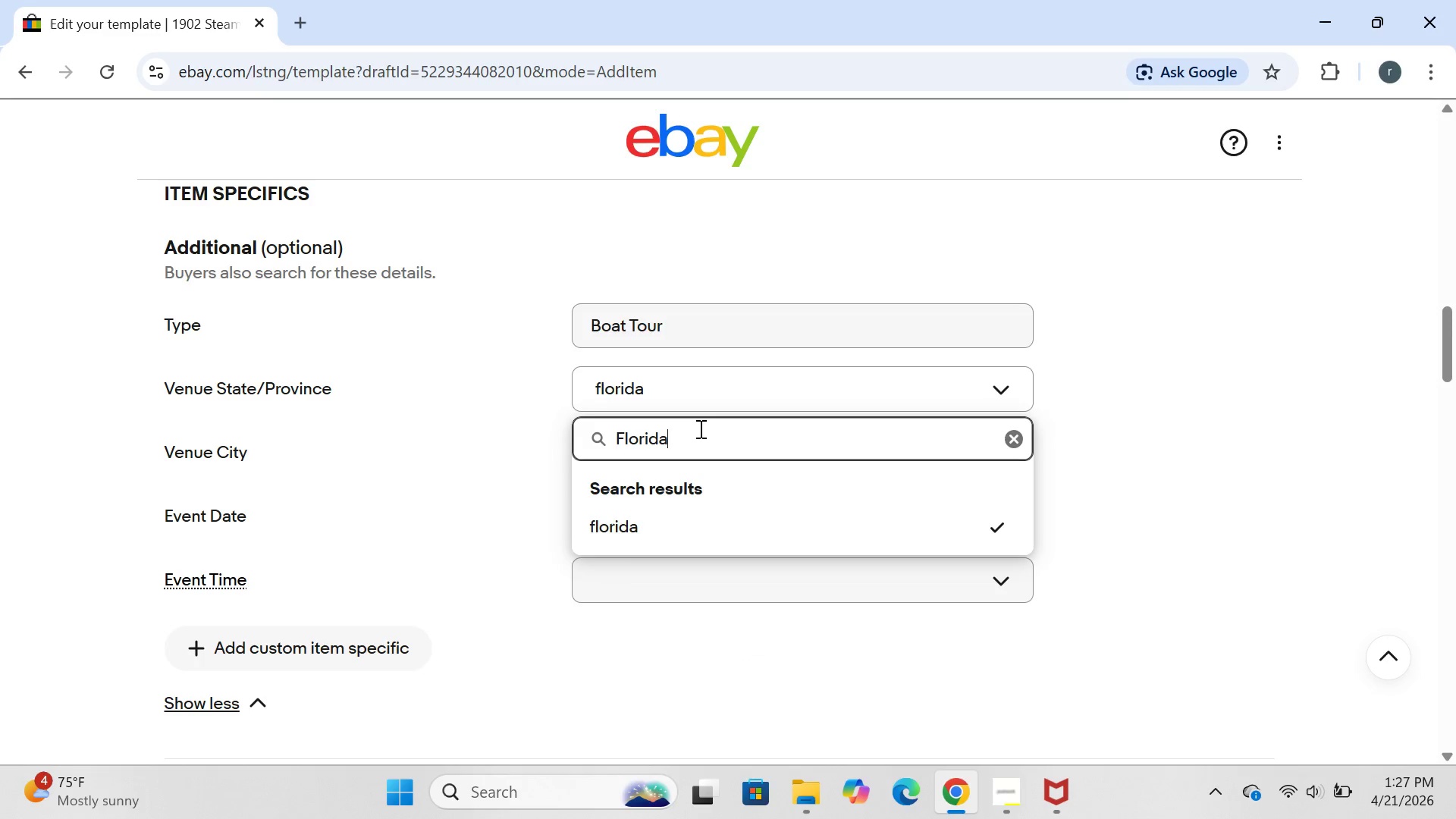 
key(Enter)
 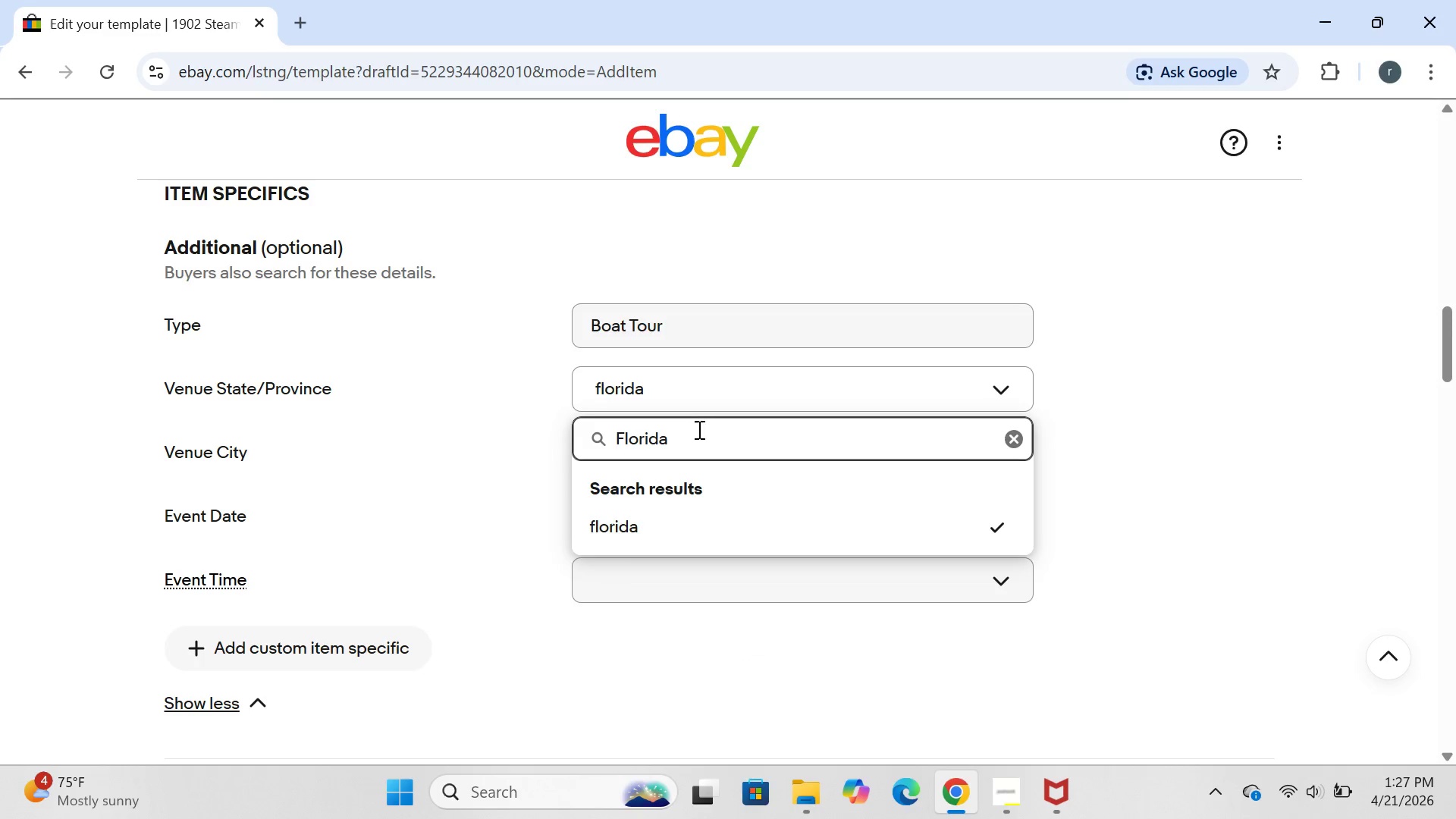 
left_click([695, 429])
 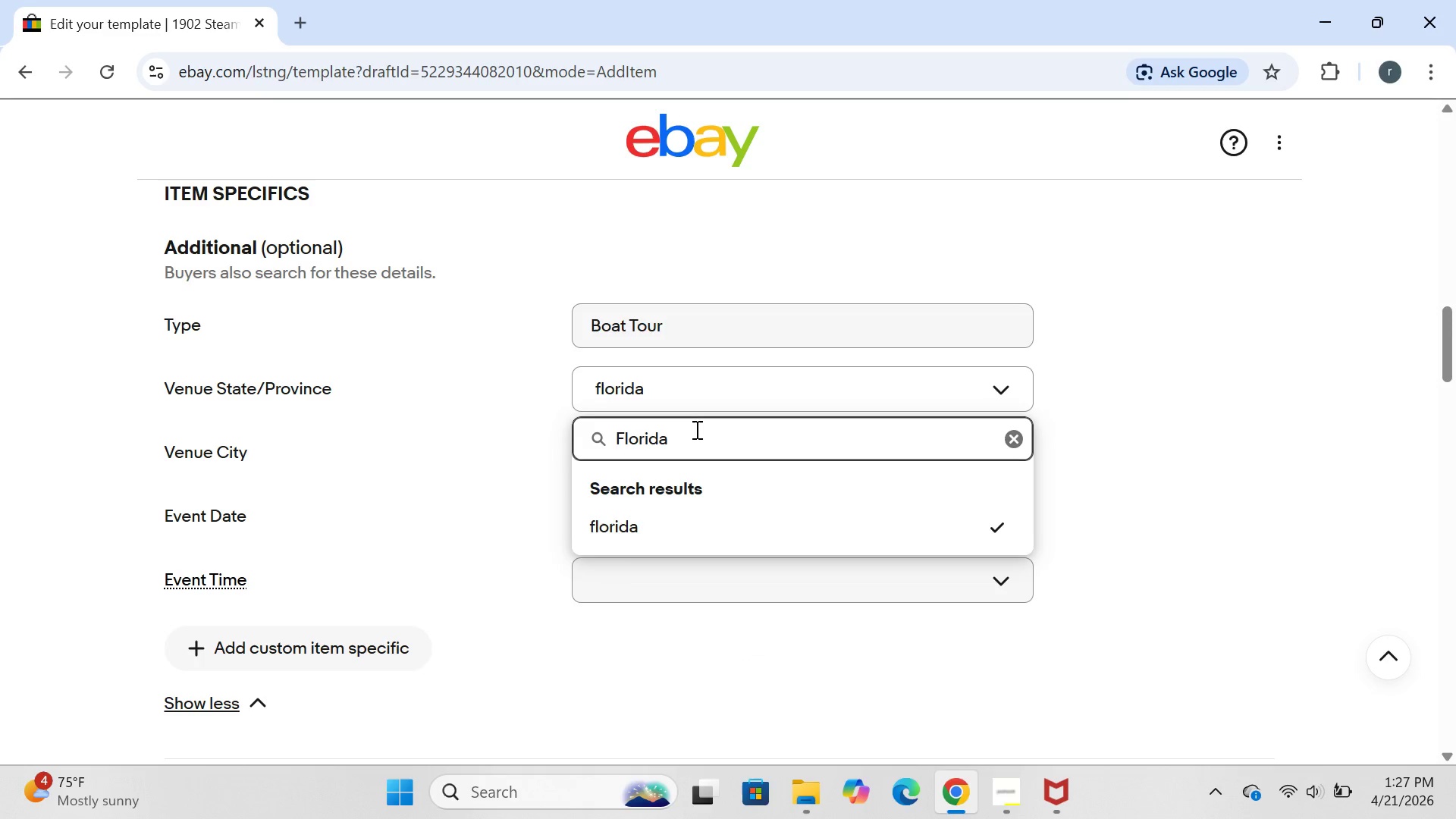 
key(Enter)
 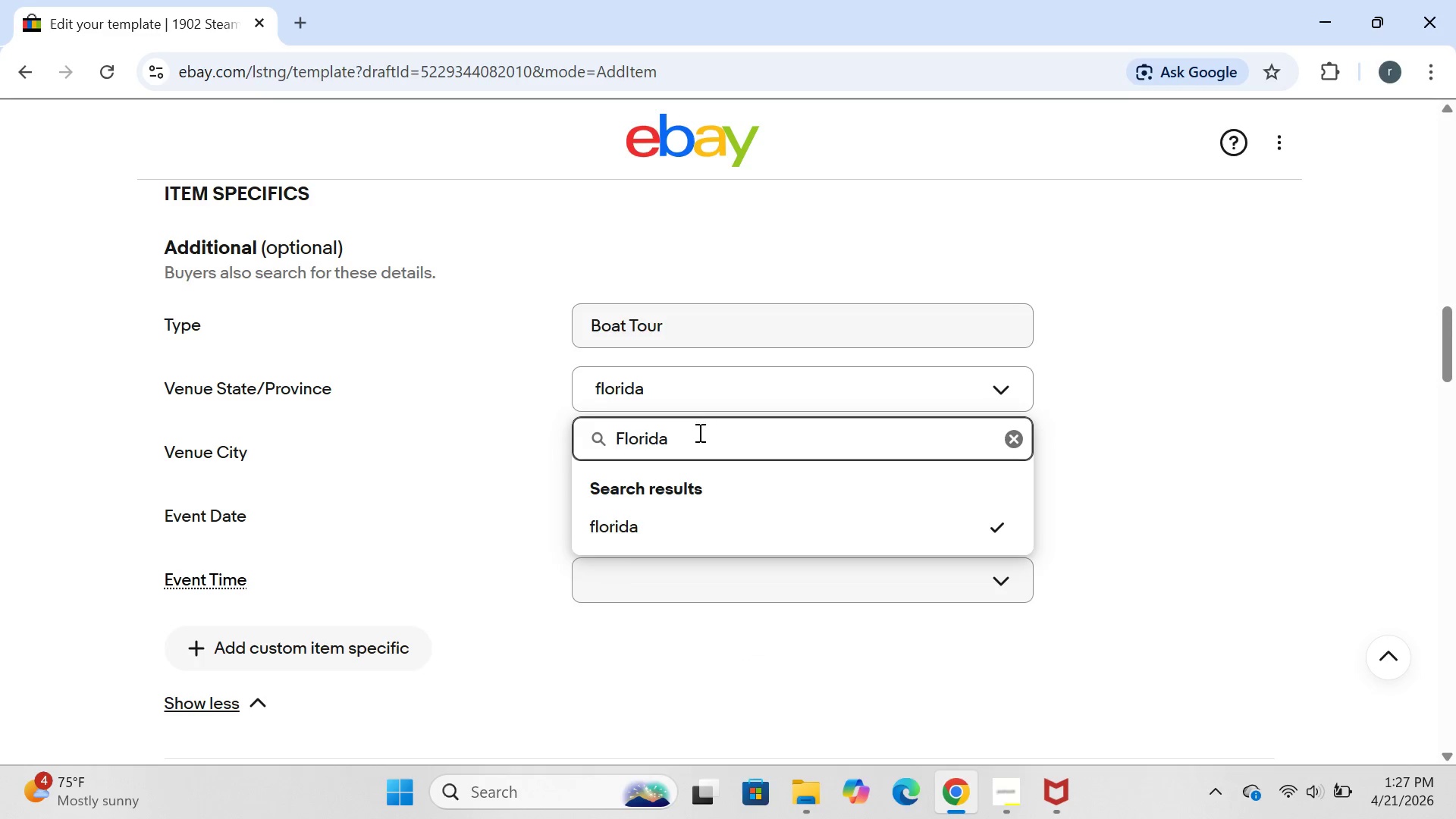 
left_click([692, 439])
 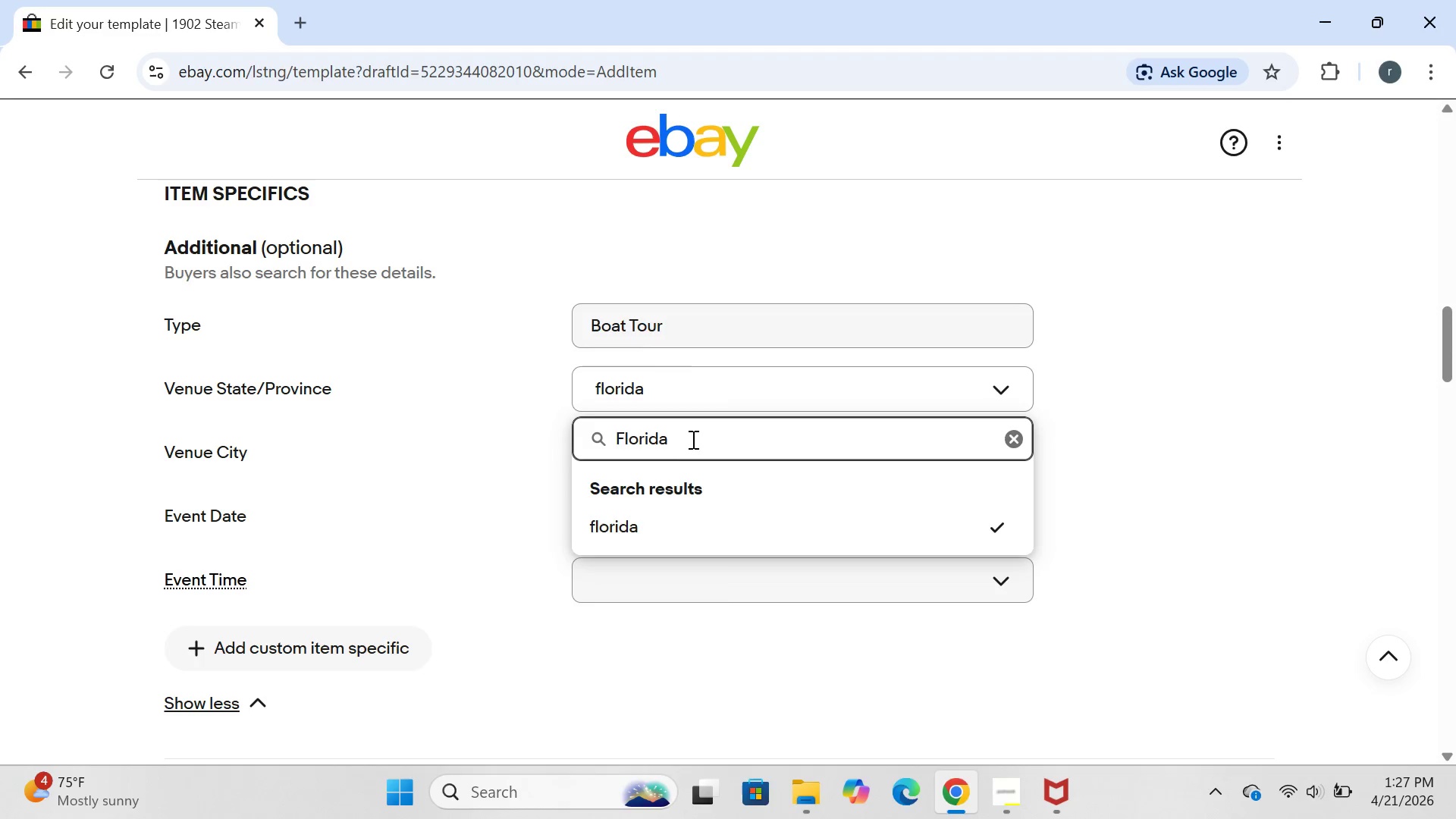 
double_click([692, 439])
 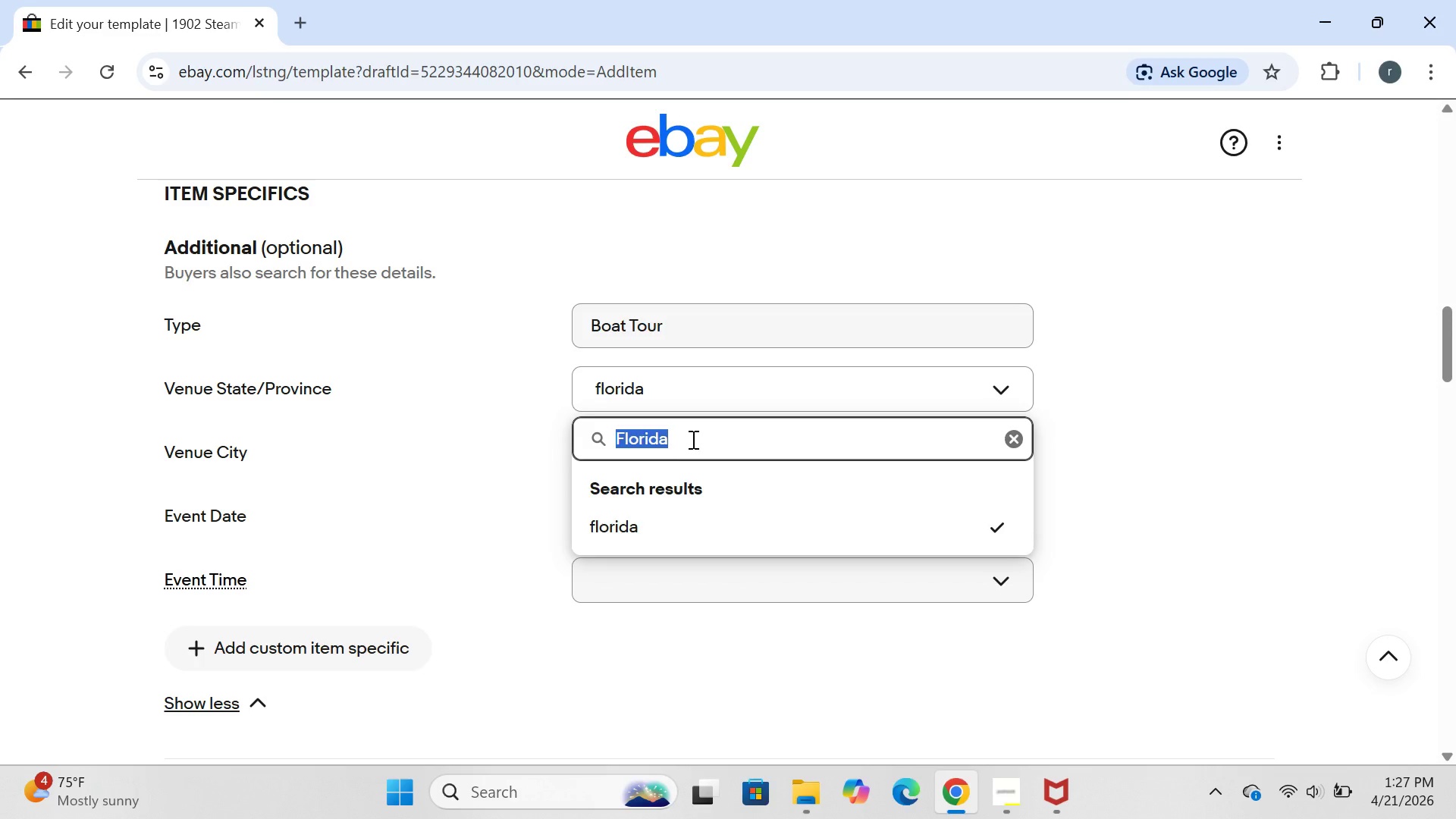 
triple_click([692, 439])
 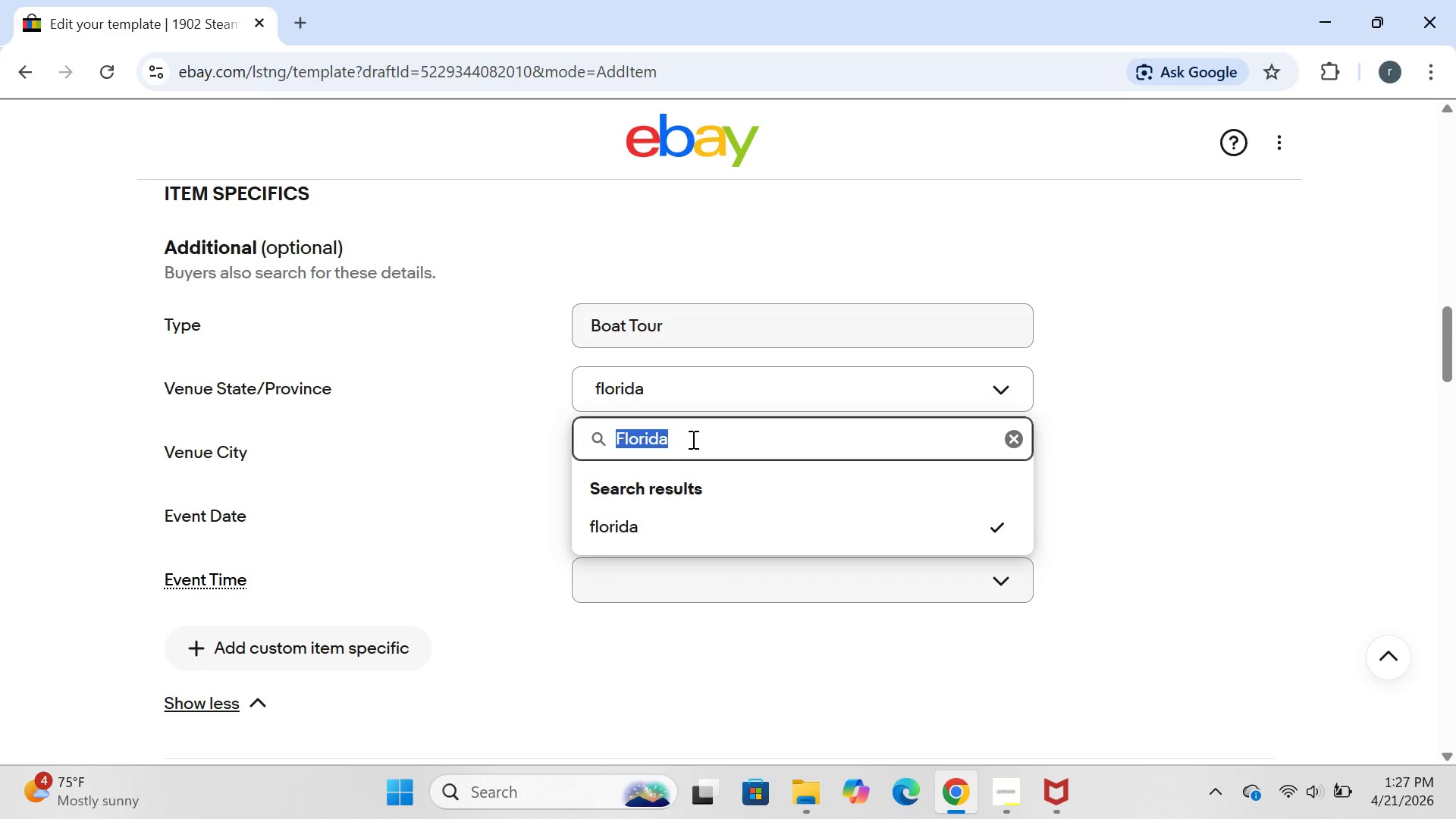 
triple_click([692, 439])
 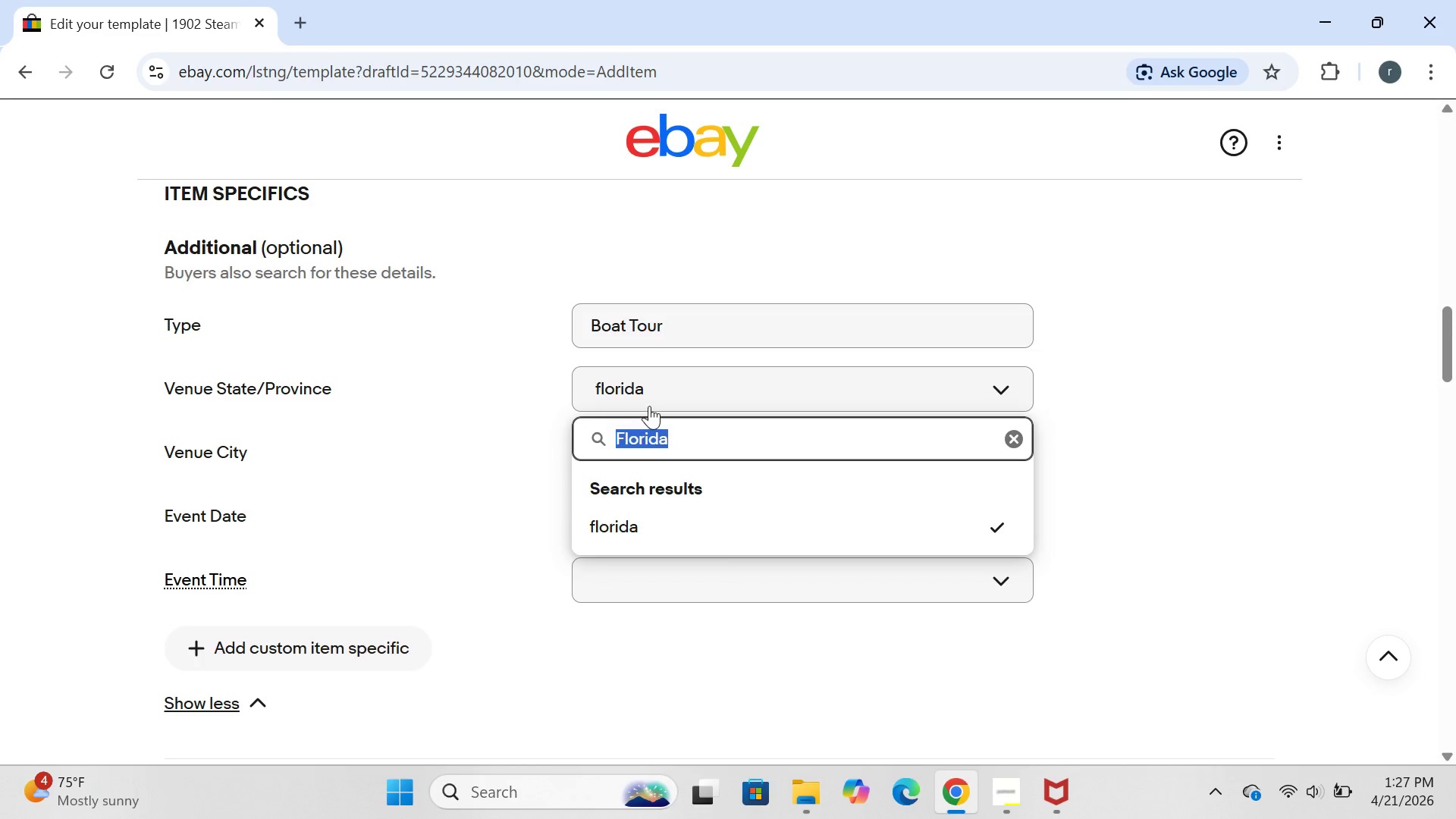 
left_click([649, 406])
 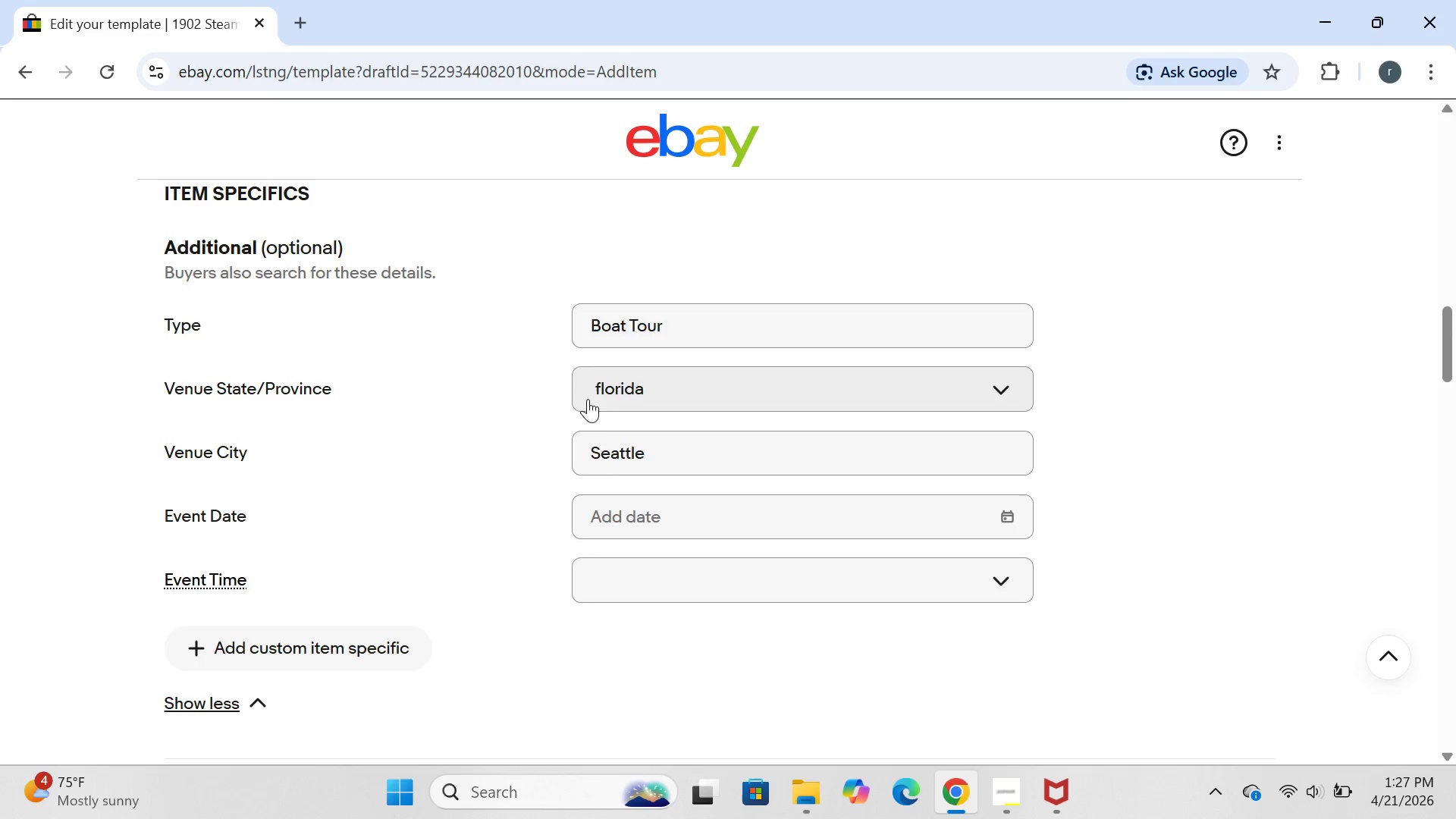 
left_click([607, 398])
 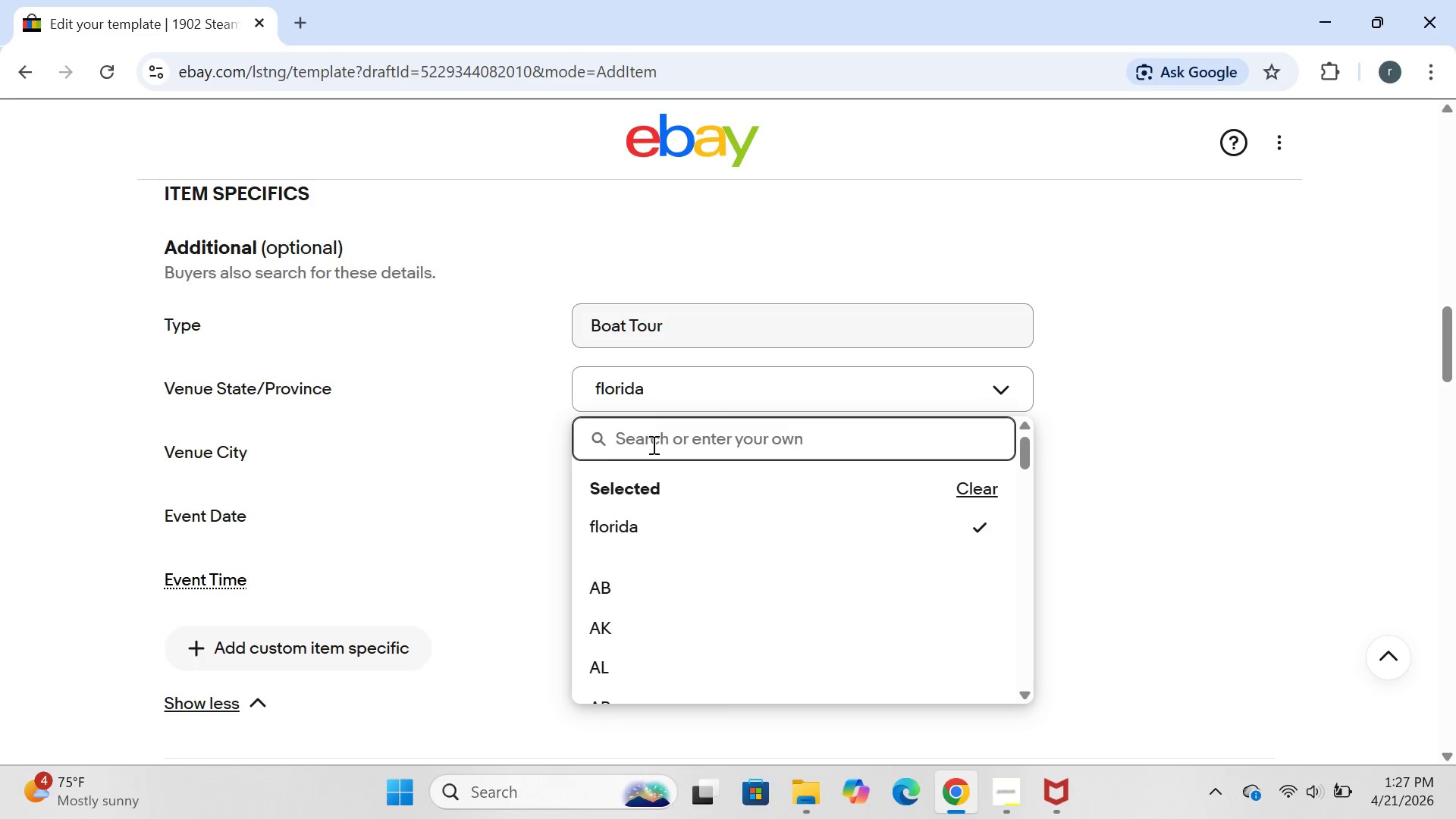 
left_click([642, 425])
 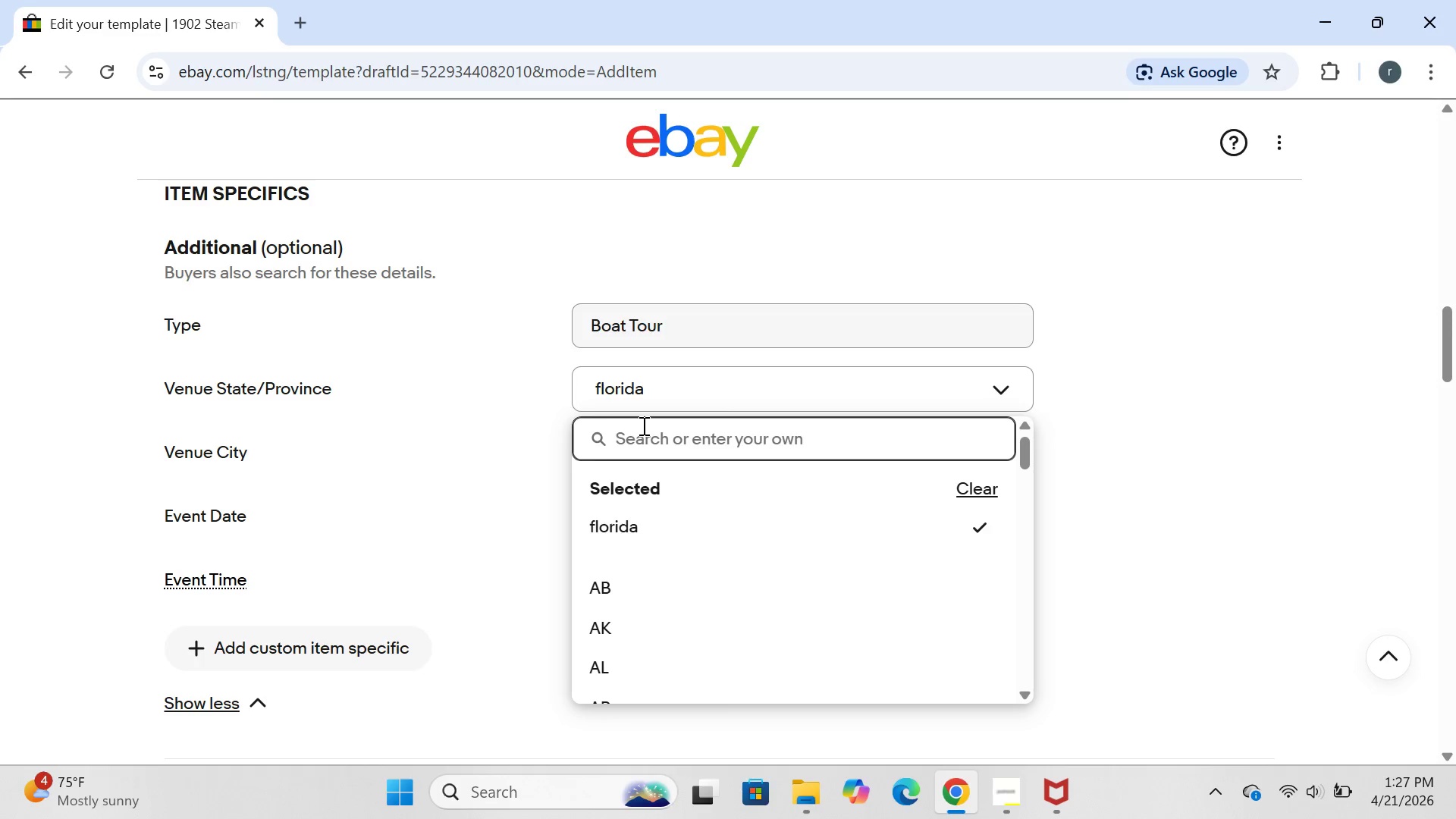 
type(Flo)
key(Backspace)
key(Backspace)
type(lorida)
 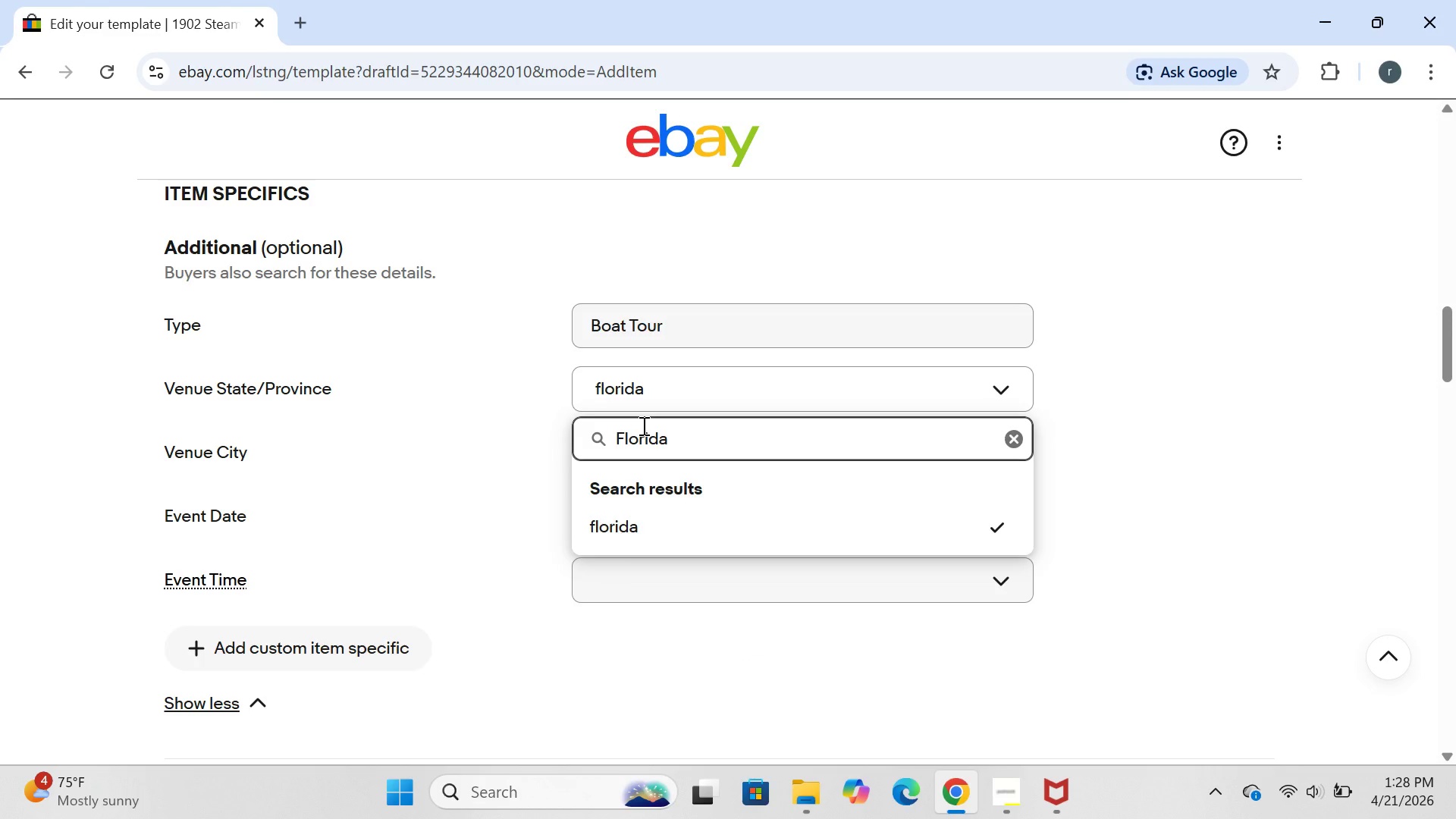 
key(Enter)
 